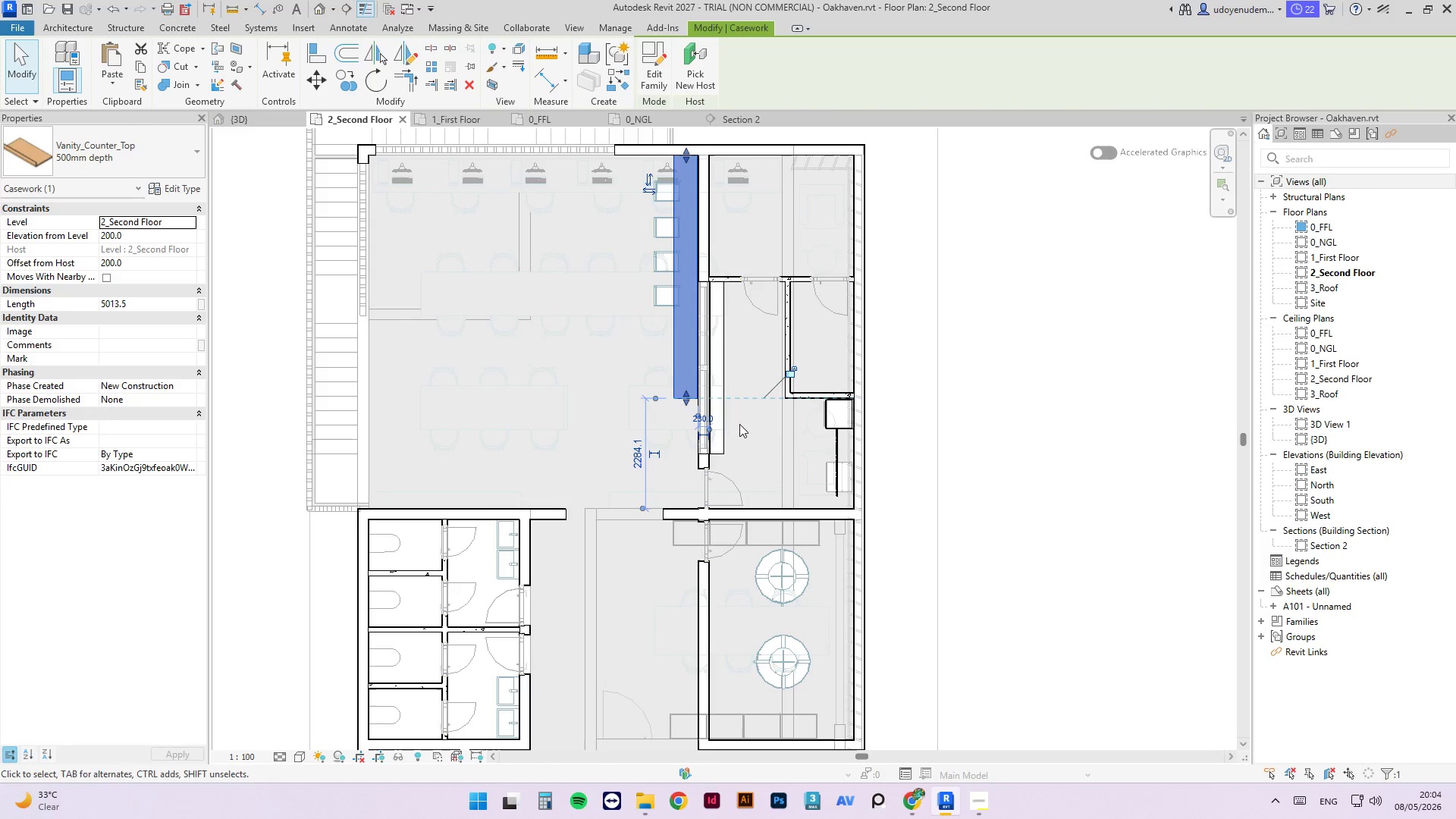 
left_click([723, 423])
 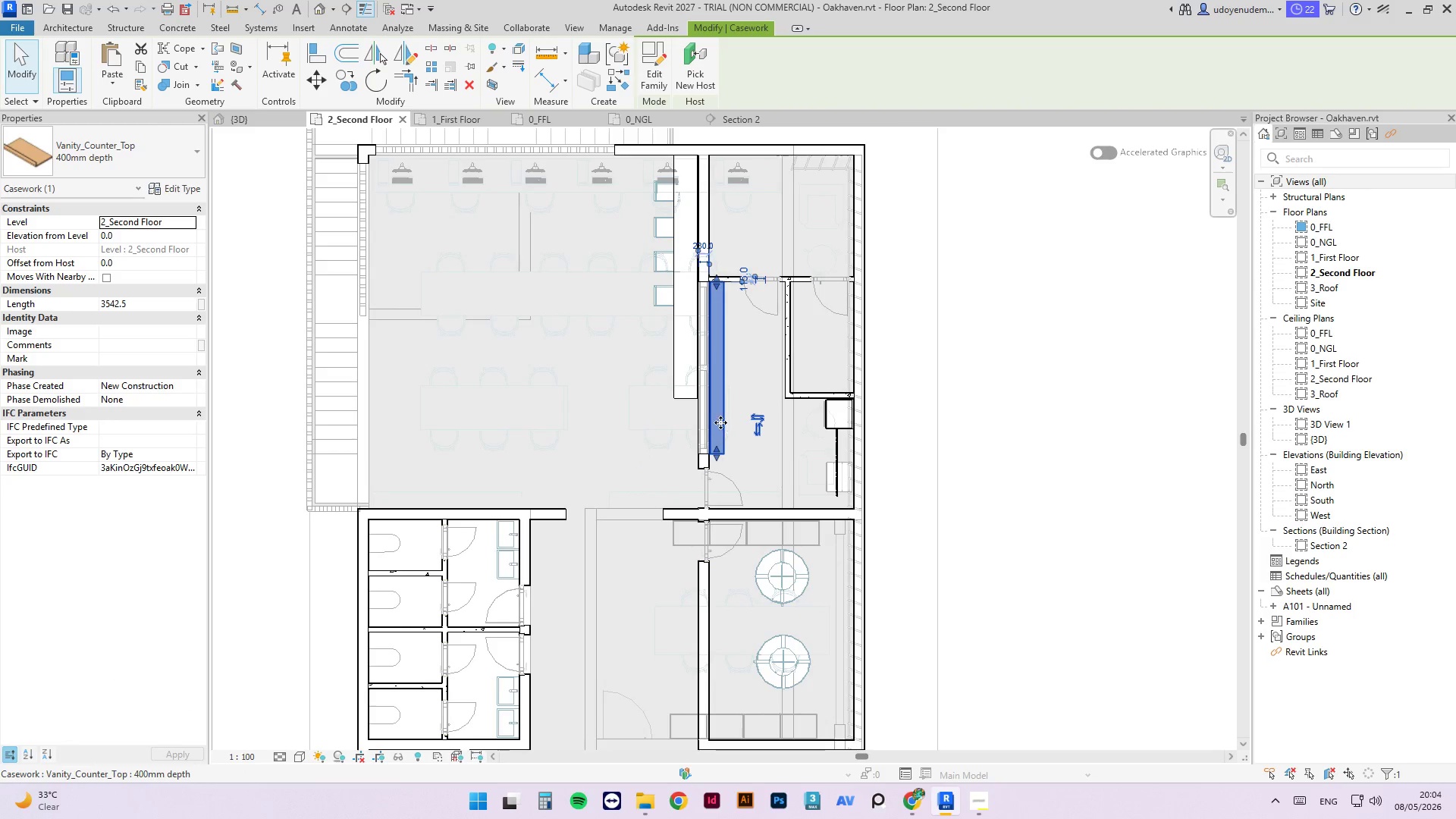 
scroll: coordinate [720, 422], scroll_direction: up, amount: 3.0
 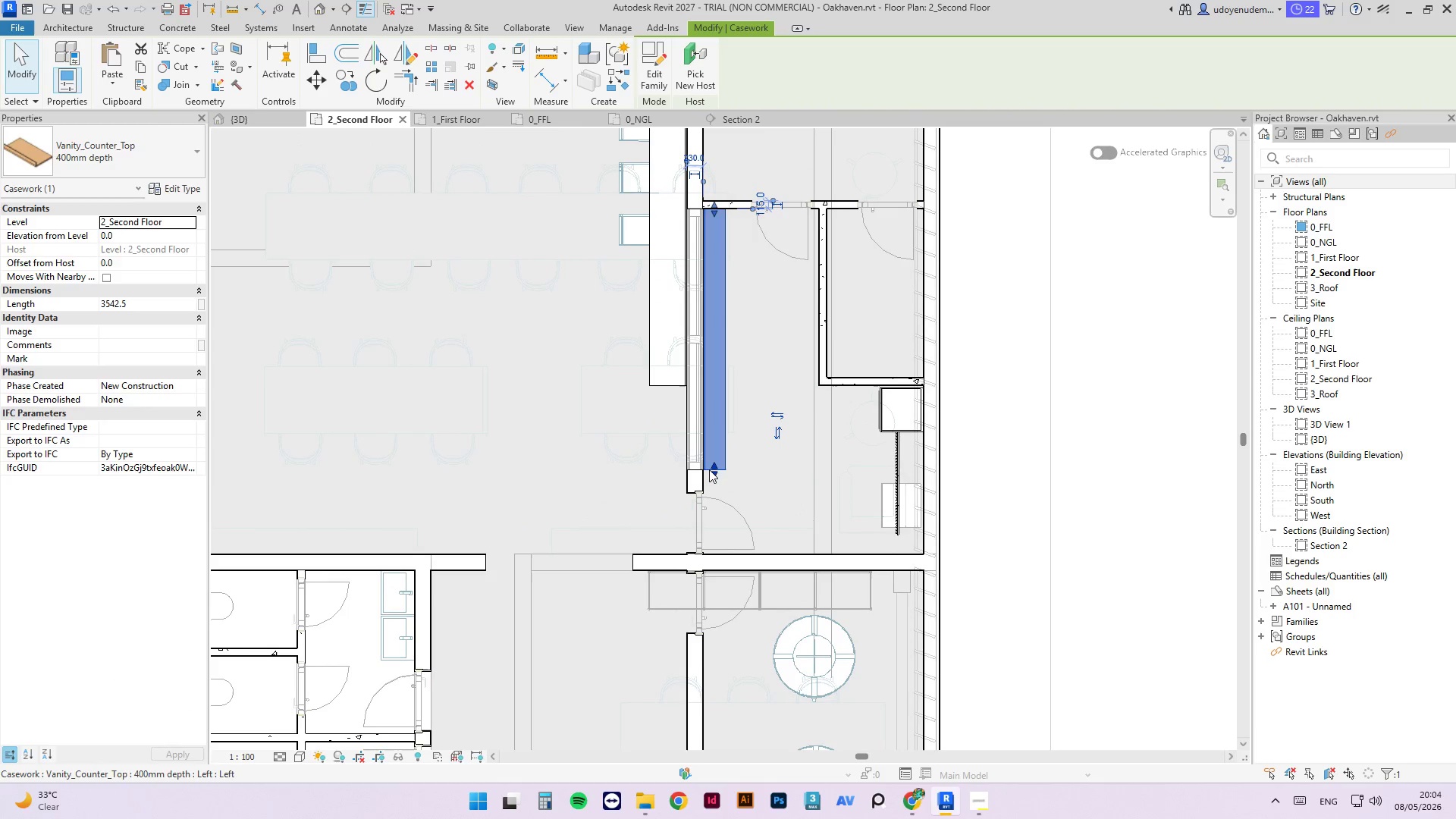 
left_click_drag(start_coordinate=[709, 470], to_coordinate=[712, 388])
 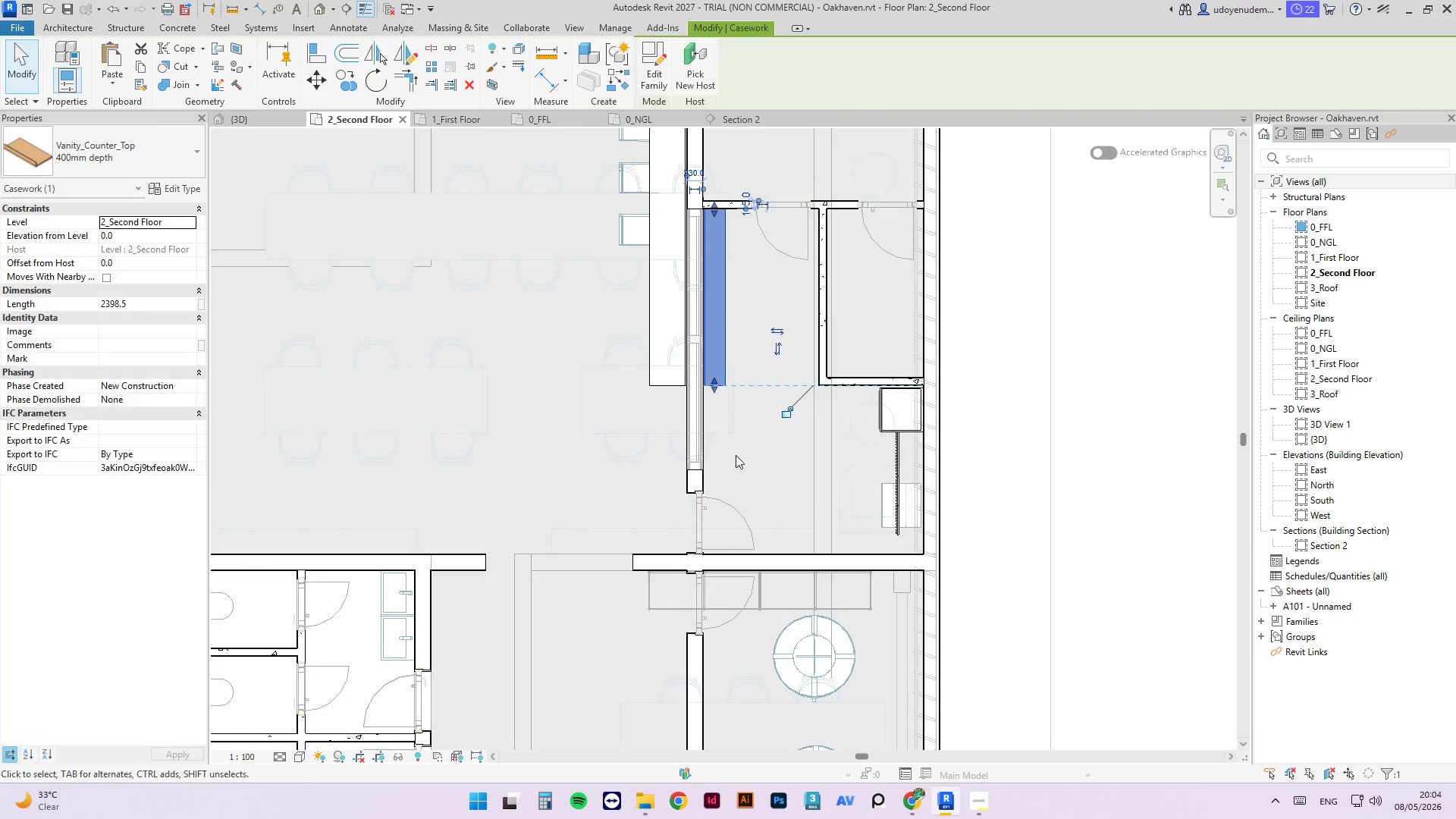 
scroll: coordinate [745, 484], scroll_direction: down, amount: 3.0
 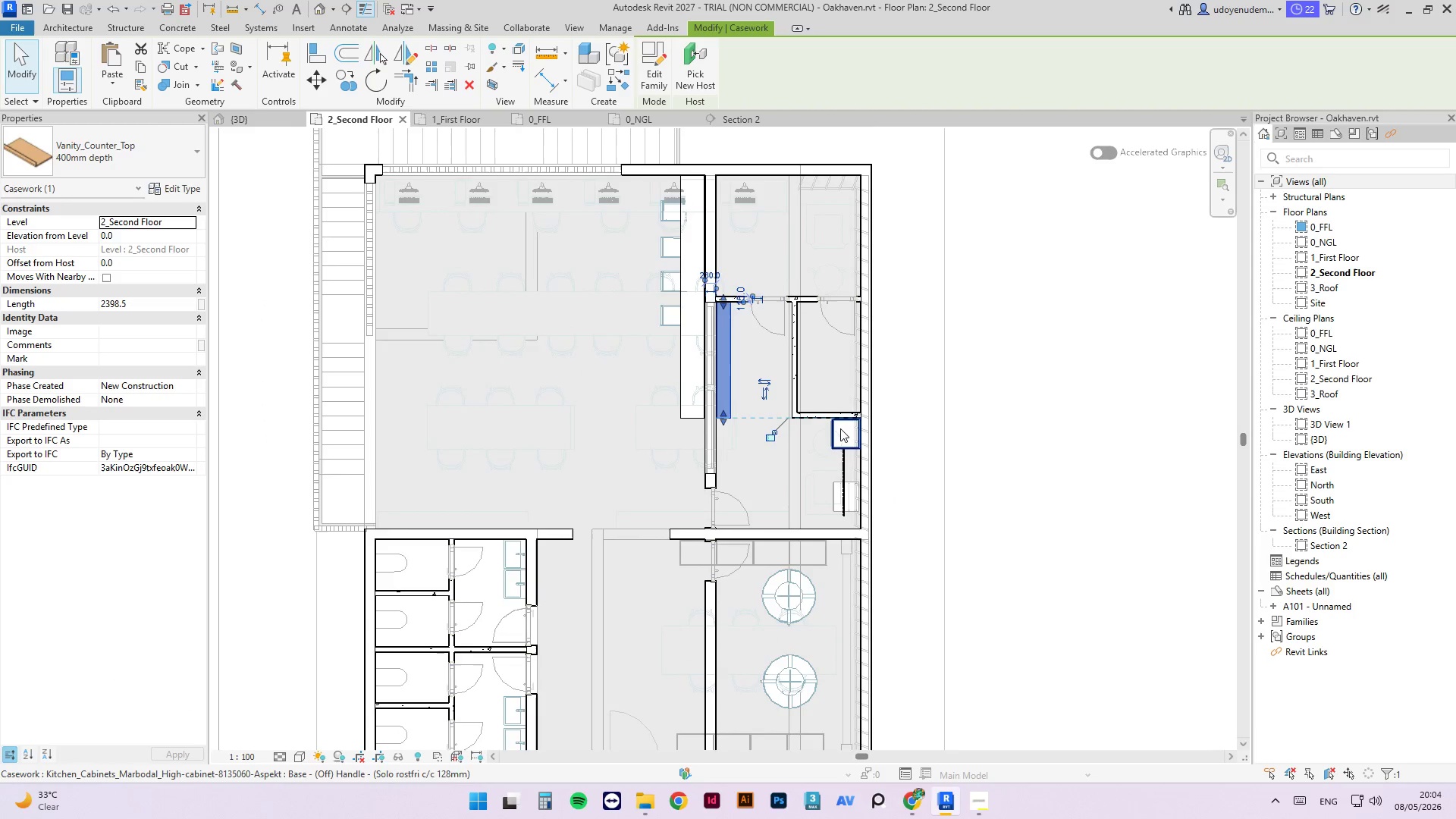 
scroll: coordinate [853, 469], scroll_direction: up, amount: 3.0
 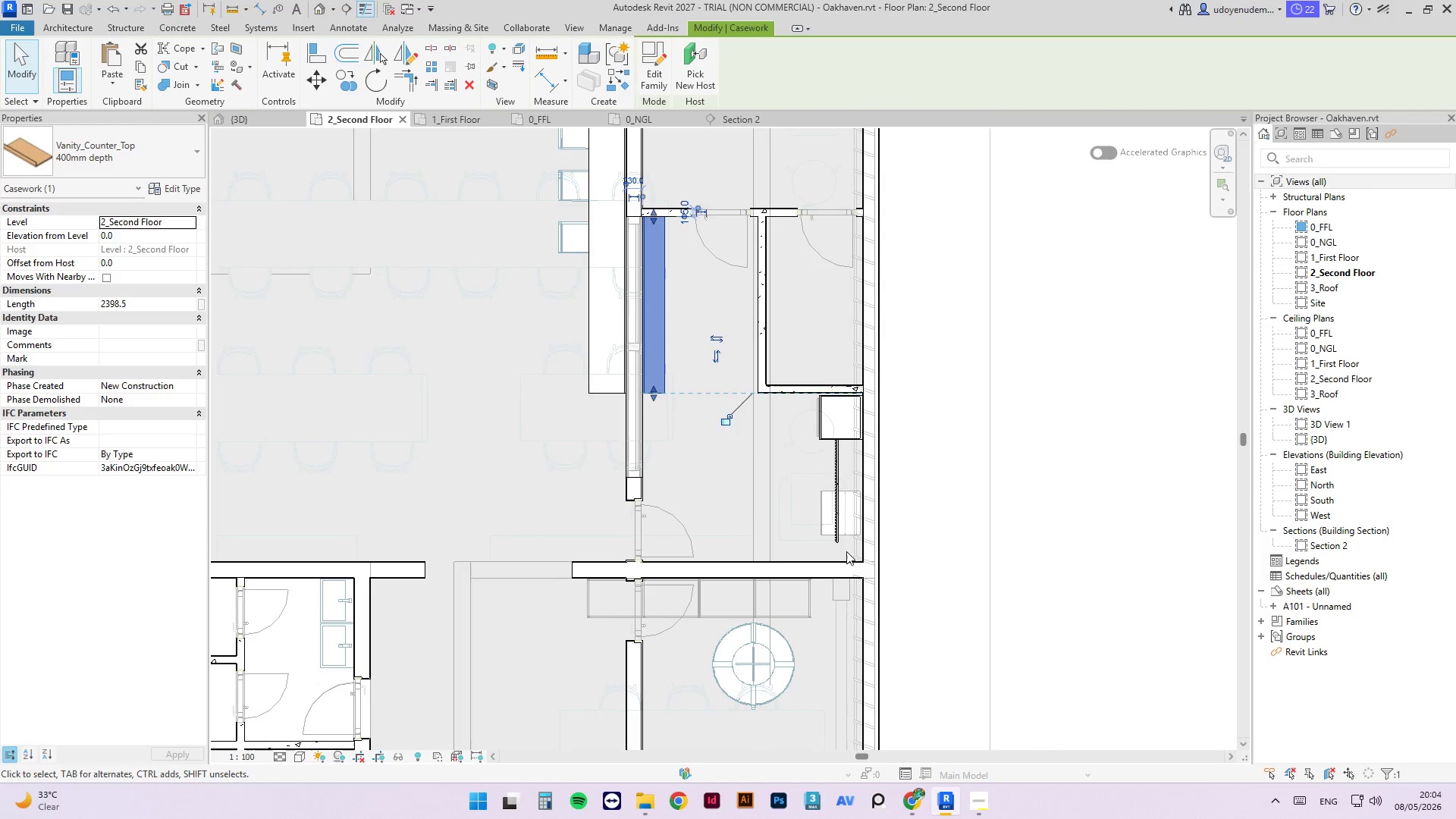 
left_click([846, 550])
 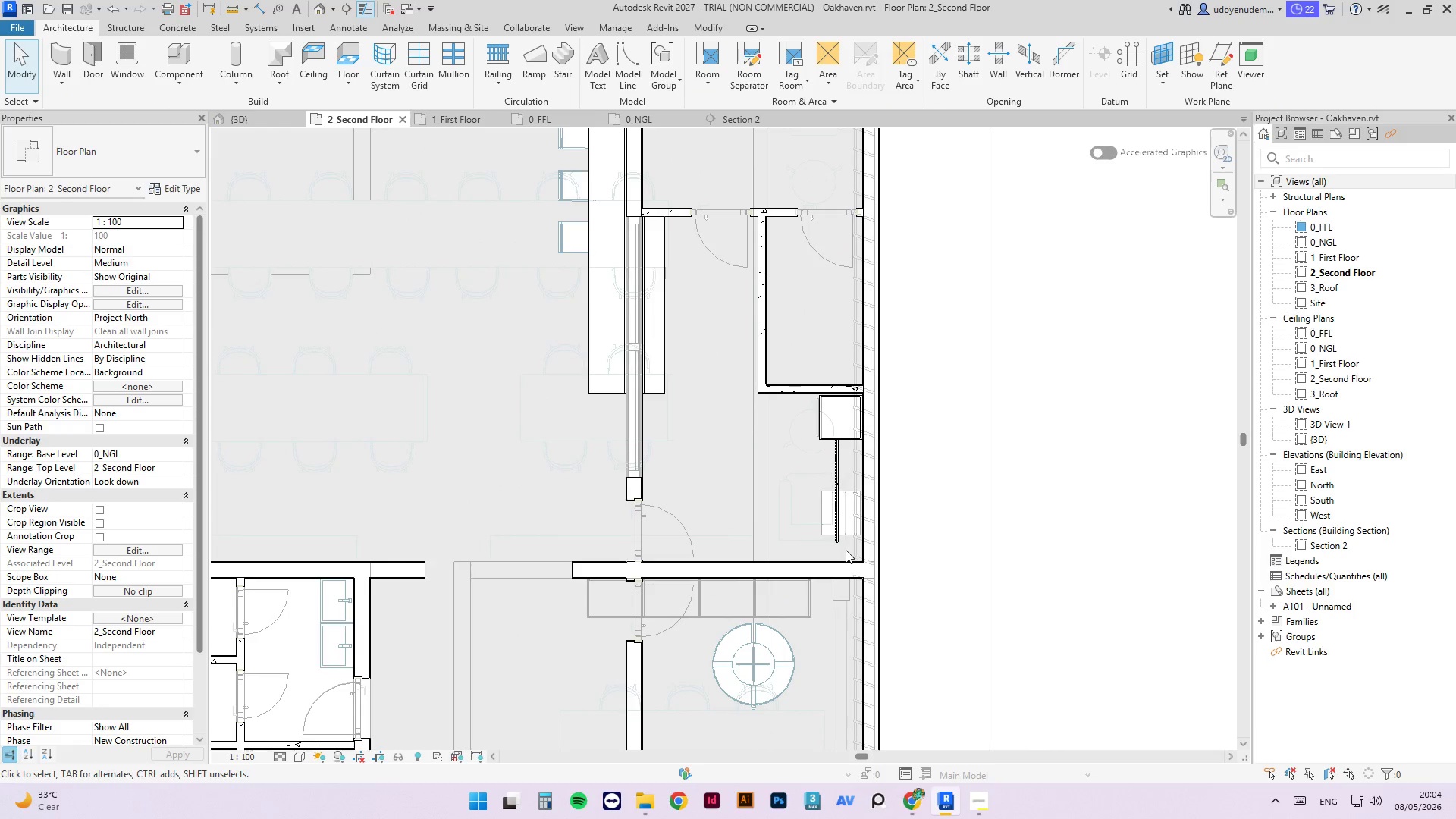 
left_click_drag(start_coordinate=[846, 549], to_coordinate=[768, 339])
 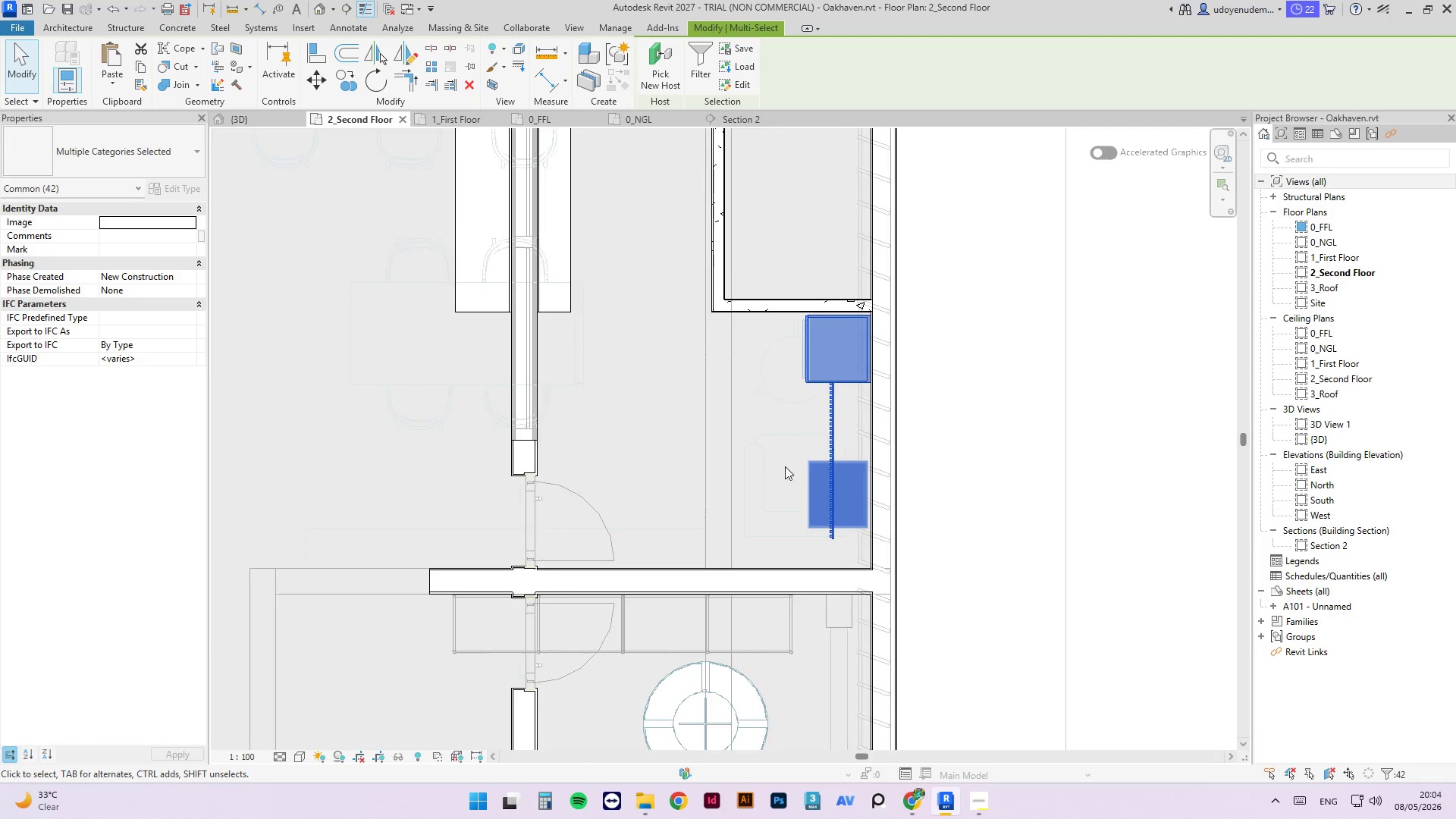 
scroll: coordinate [846, 549], scroll_direction: up, amount: 3.0
 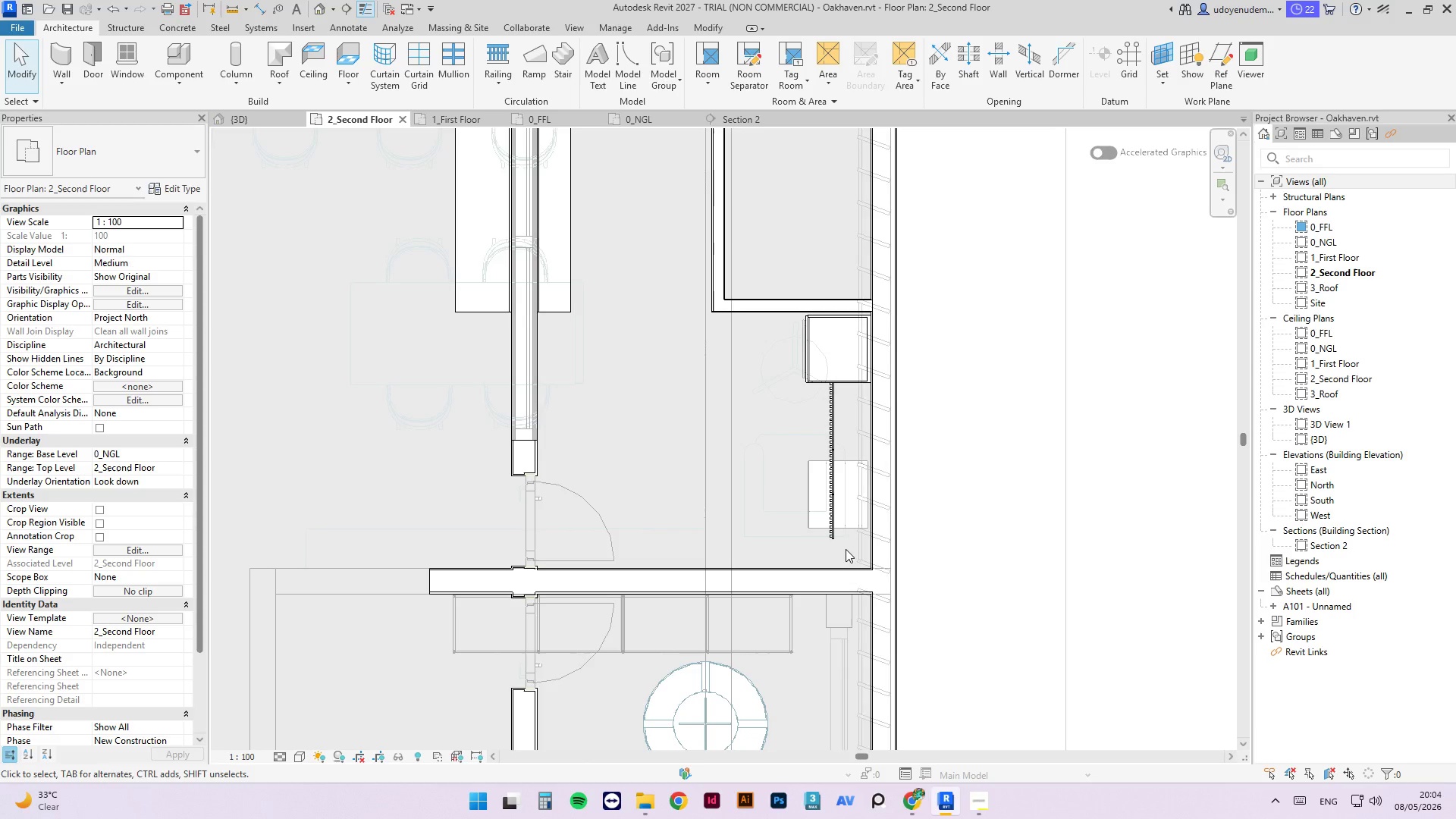 
scroll: coordinate [797, 514], scroll_direction: down, amount: 4.0
 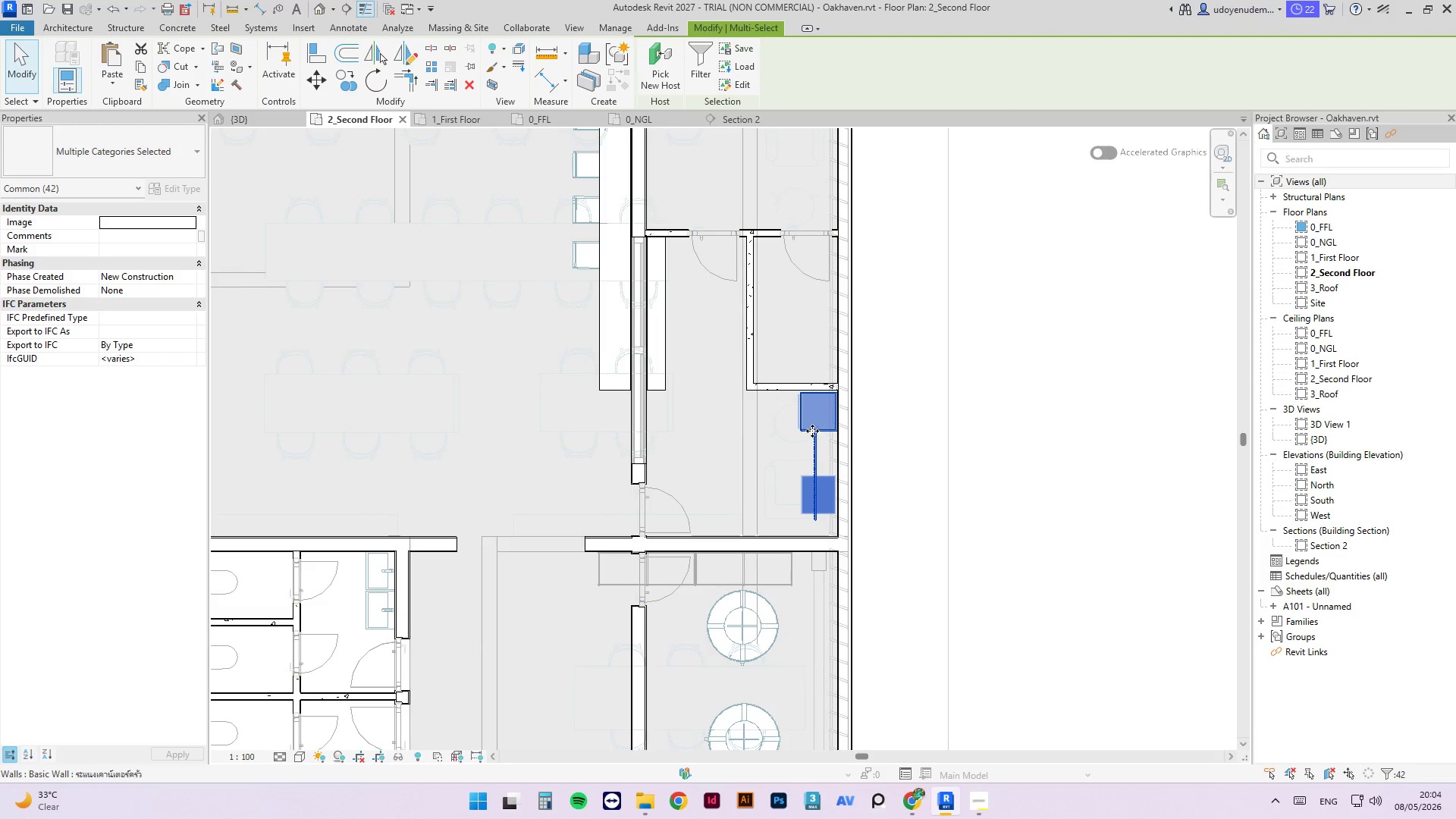 
left_click_drag(start_coordinate=[813, 430], to_coordinate=[727, 427])
 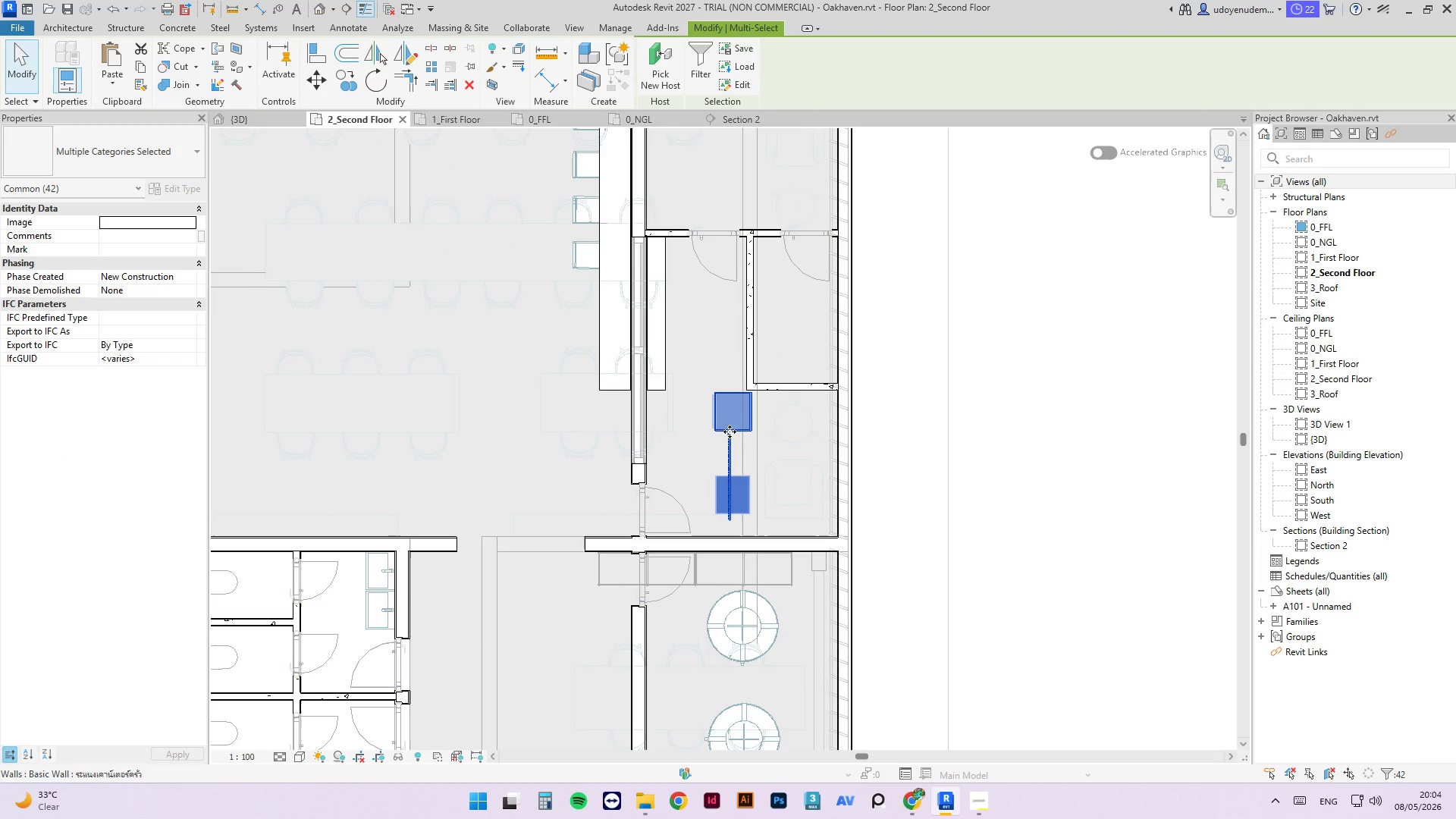 
scroll: coordinate [755, 515], scroll_direction: down, amount: 3.0
 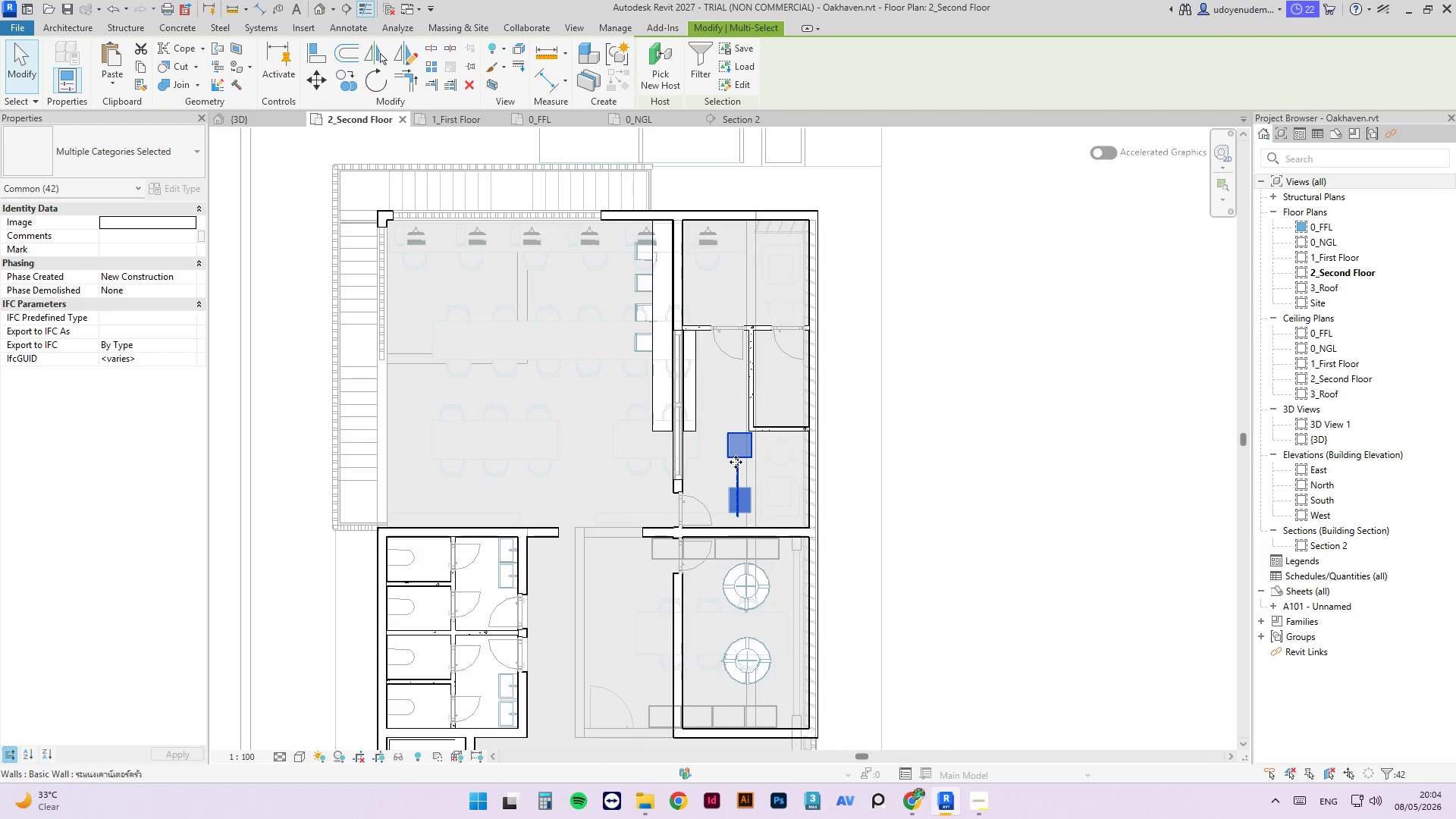 
left_click_drag(start_coordinate=[736, 462], to_coordinate=[713, 262])
 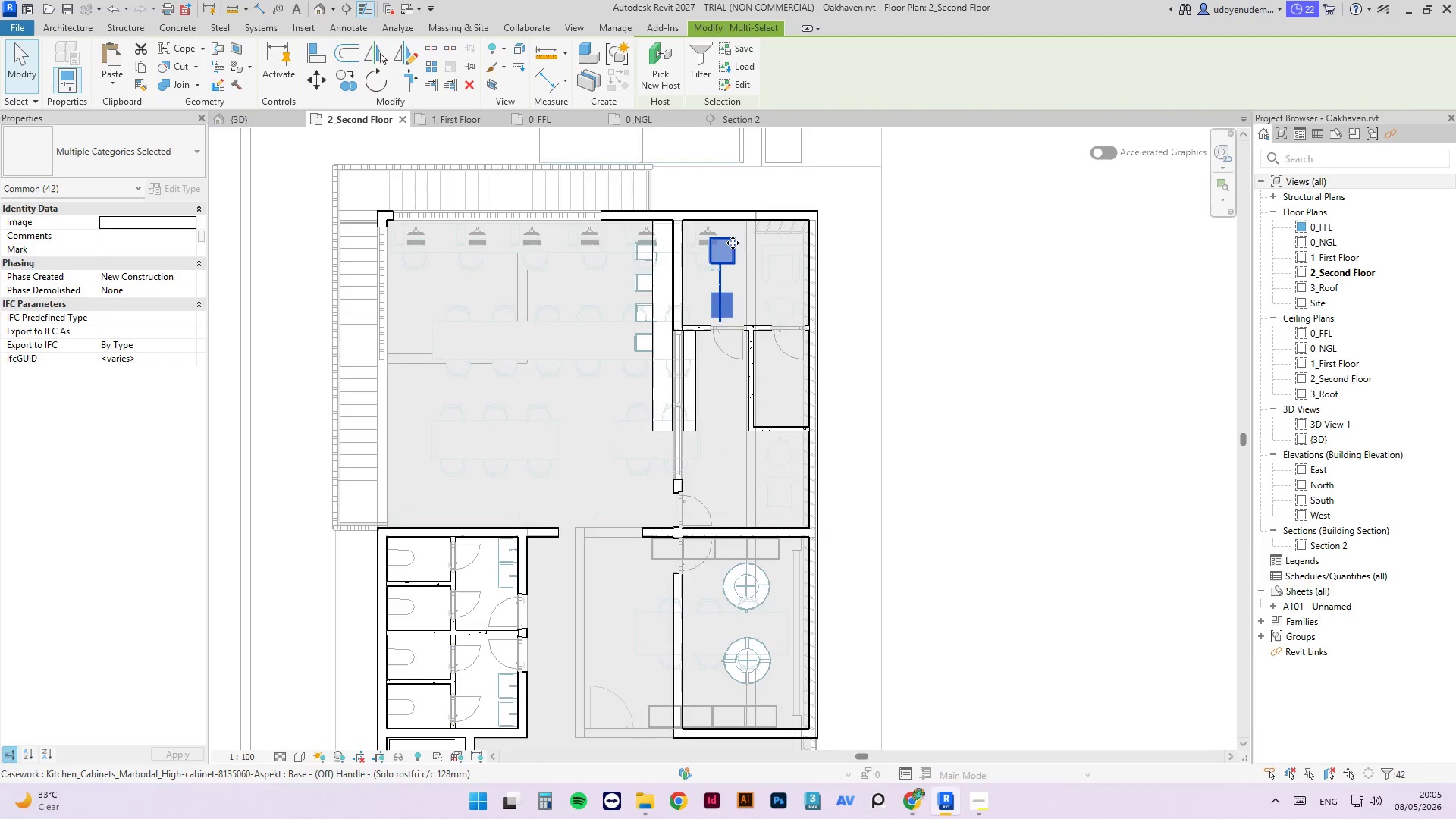 
scroll: coordinate [727, 249], scroll_direction: up, amount: 3.0
 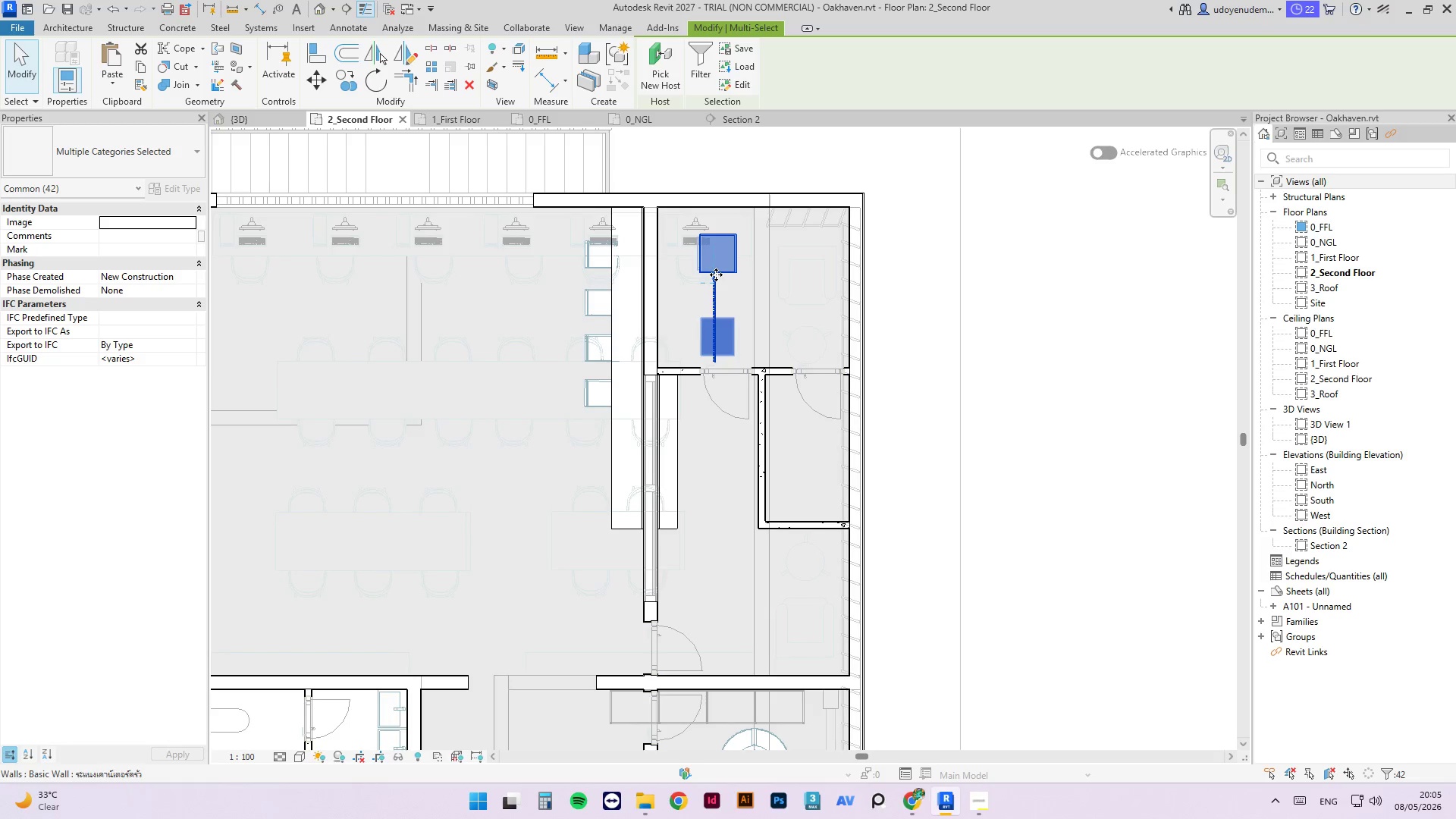 
left_click_drag(start_coordinate=[715, 275], to_coordinate=[827, 253])
 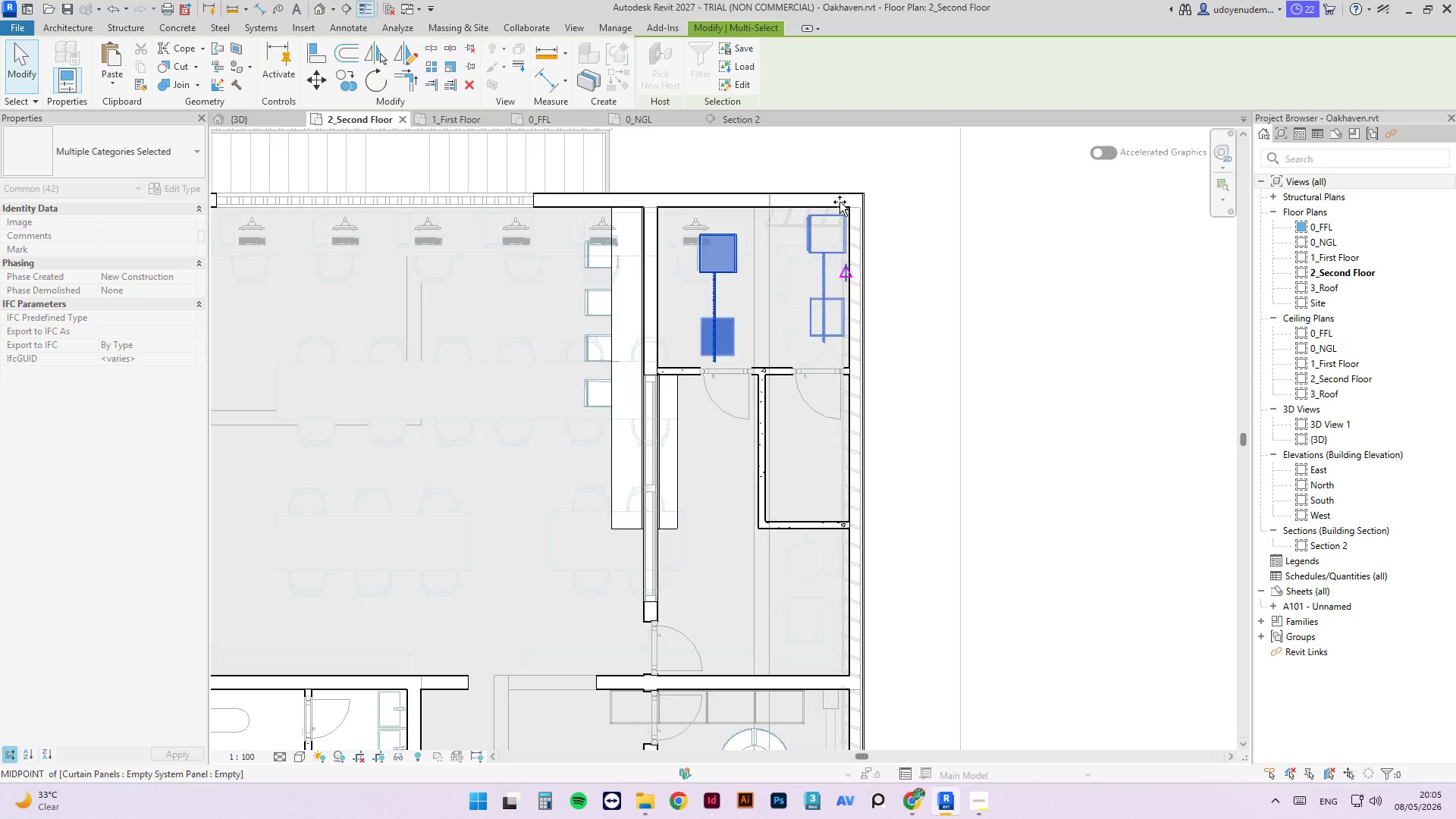 
scroll: coordinate [837, 209], scroll_direction: up, amount: 9.0
 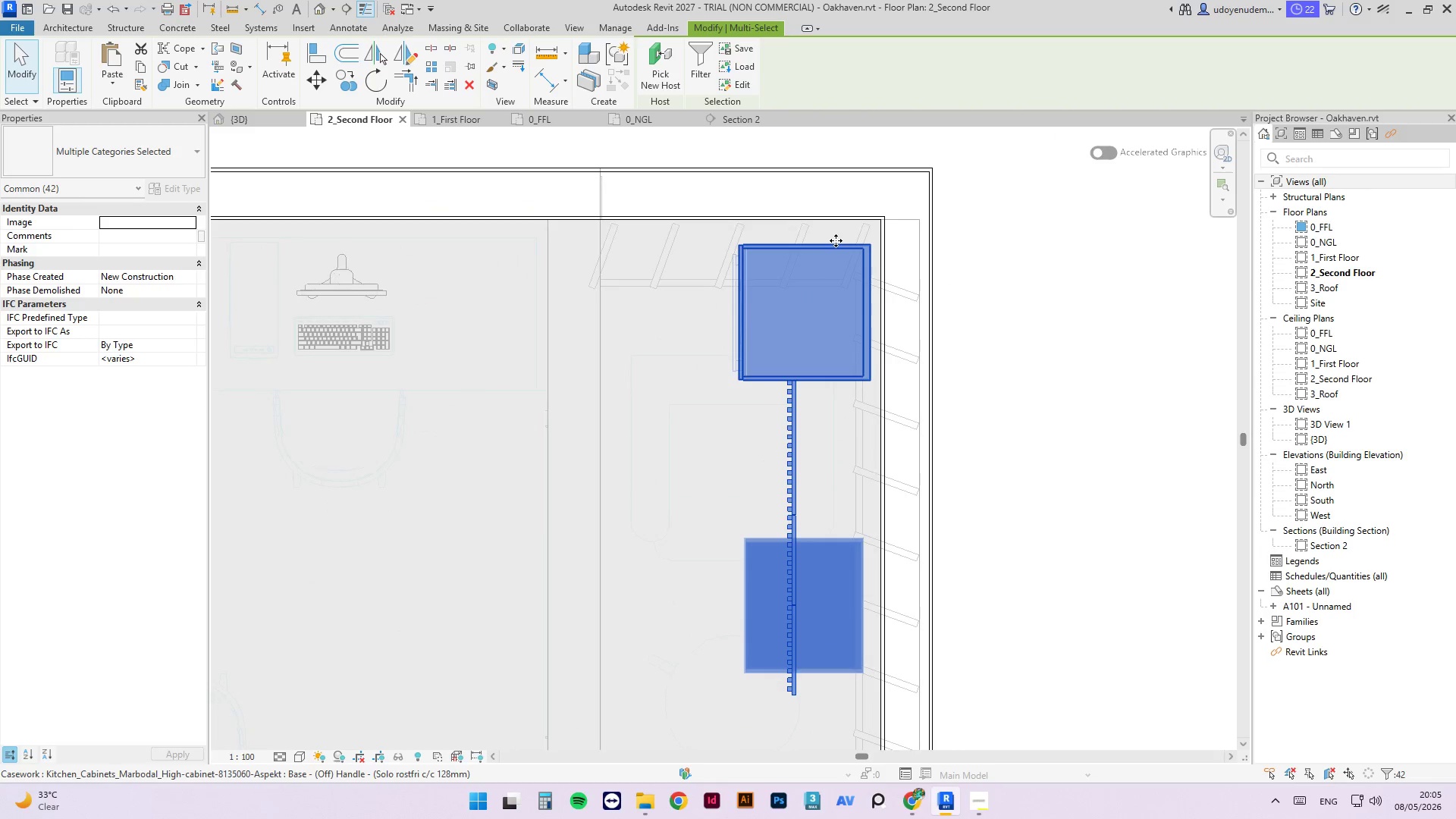 
left_click_drag(start_coordinate=[836, 240], to_coordinate=[855, 221])
 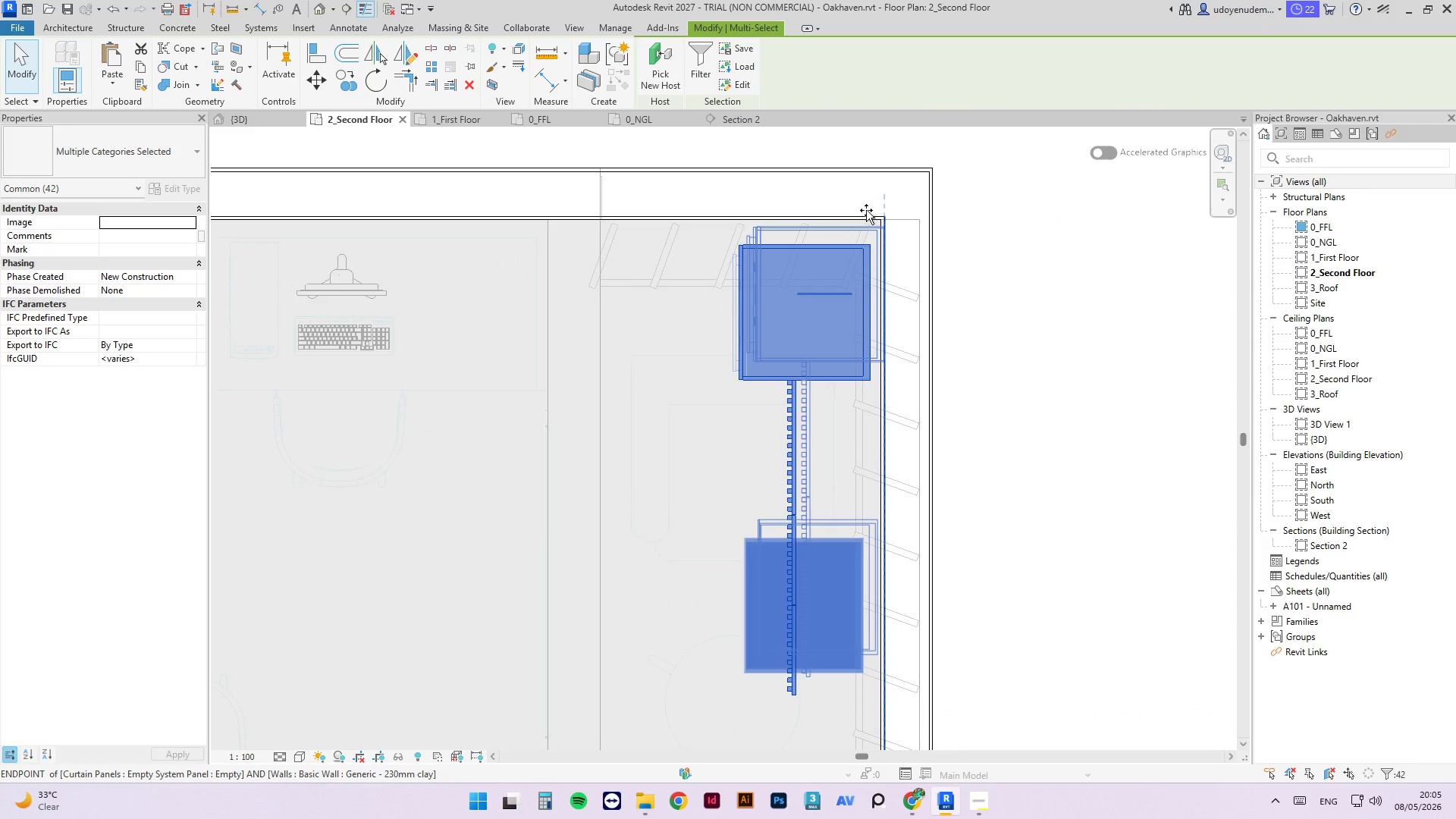 
left_click_drag(start_coordinate=[882, 247], to_coordinate=[877, 228])
 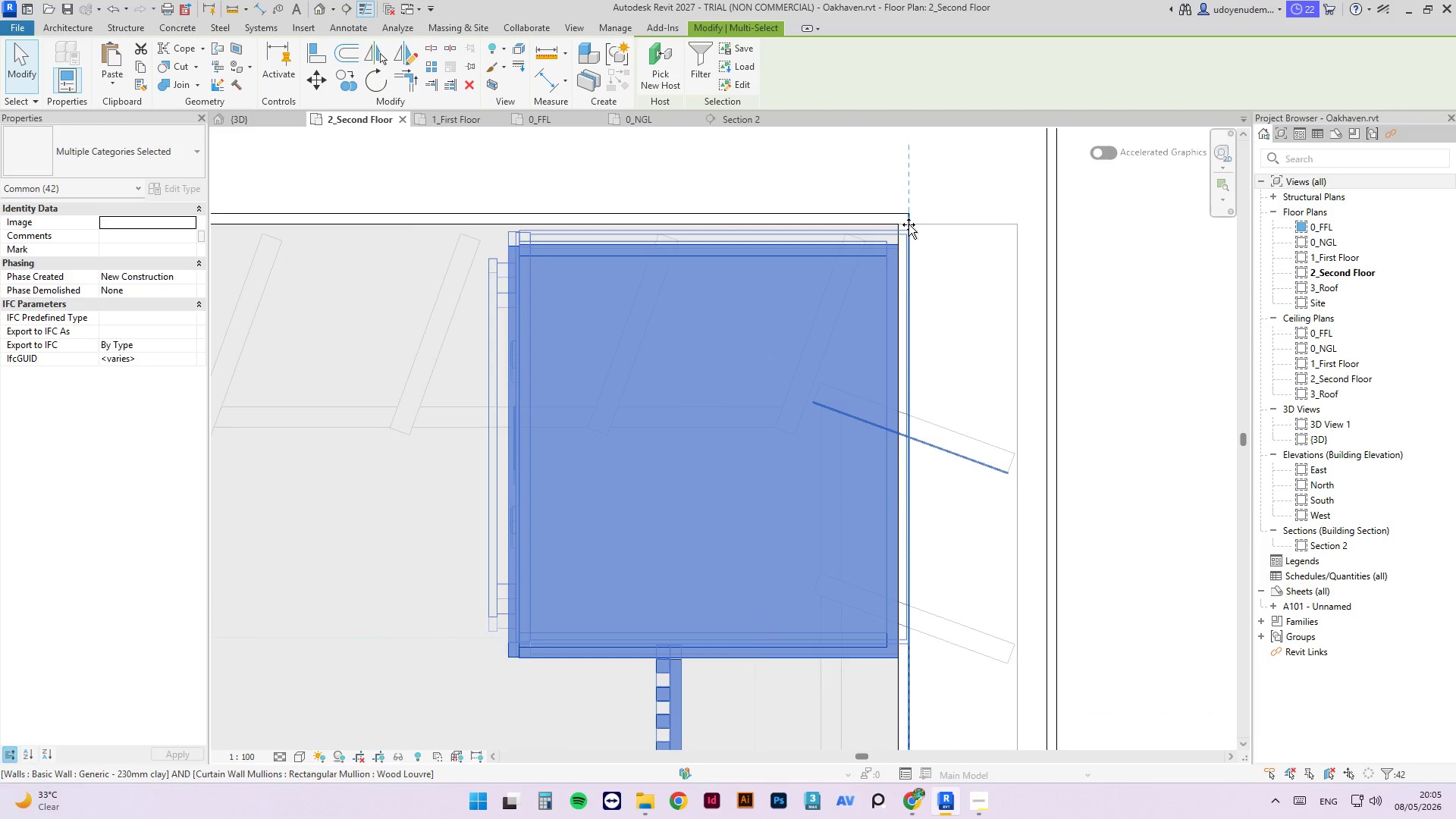 
scroll: coordinate [883, 233], scroll_direction: up, amount: 8.0
 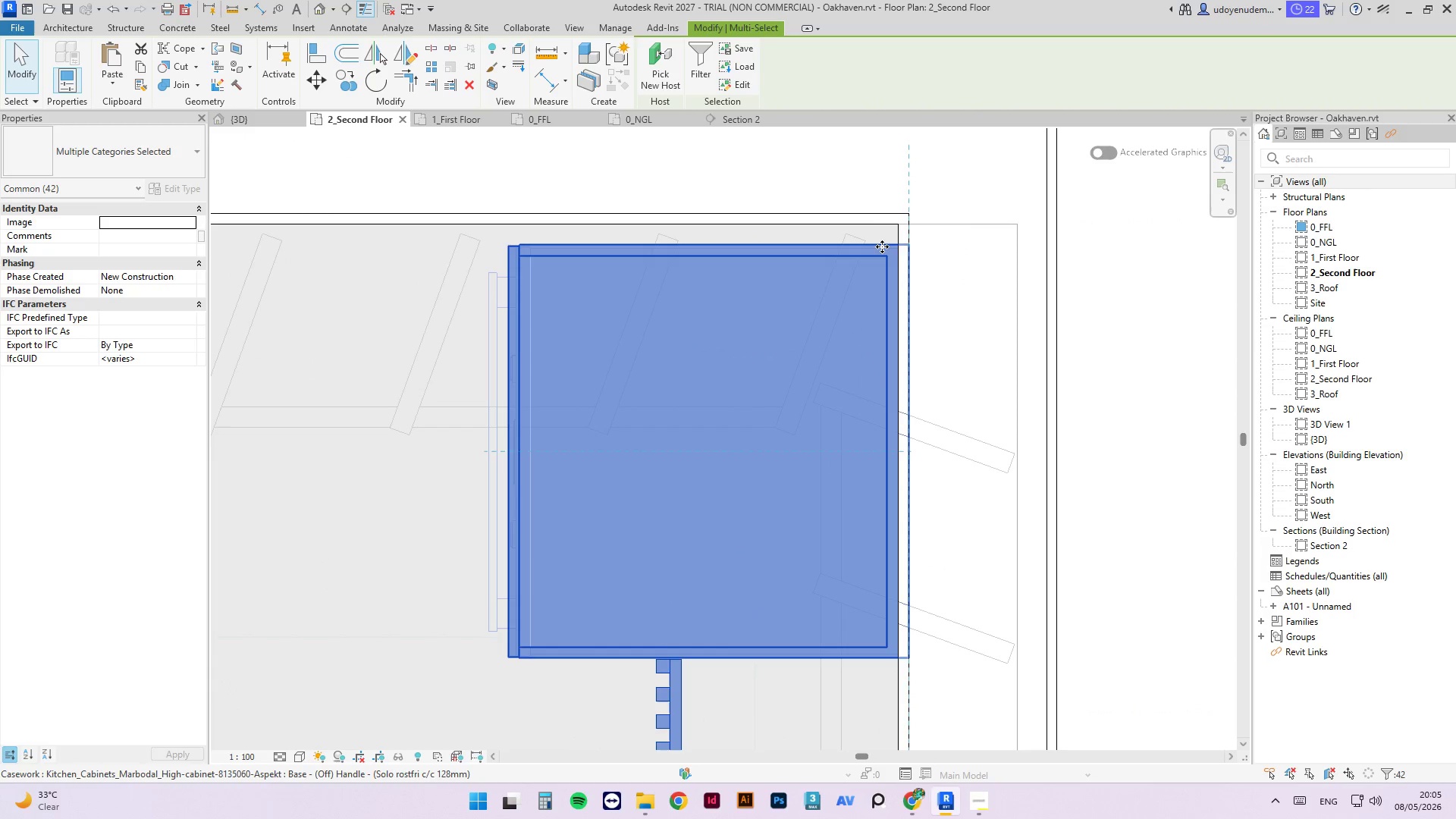 
scroll: coordinate [917, 237], scroll_direction: down, amount: 14.0
 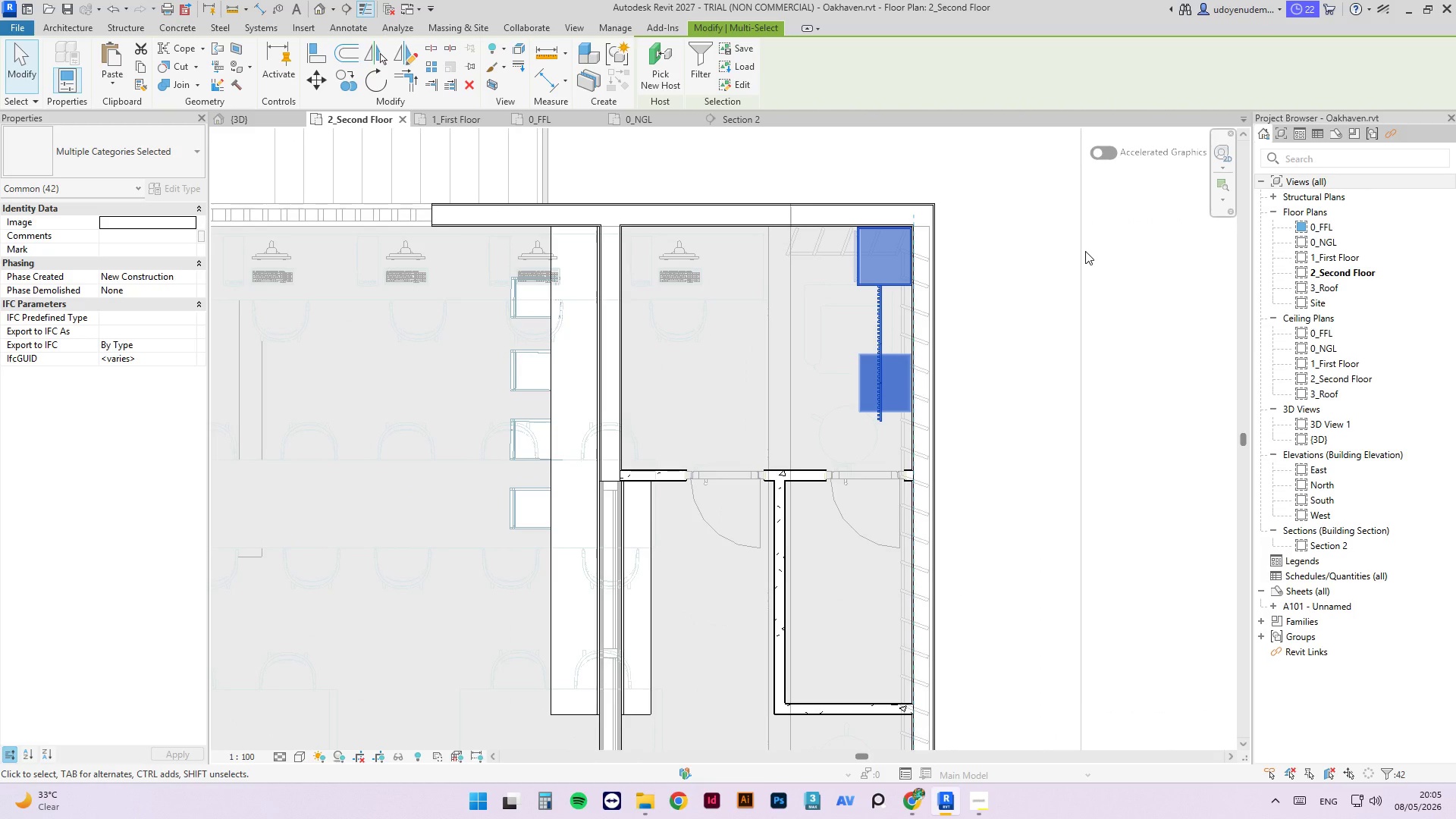 
key(ArrowLeft)
 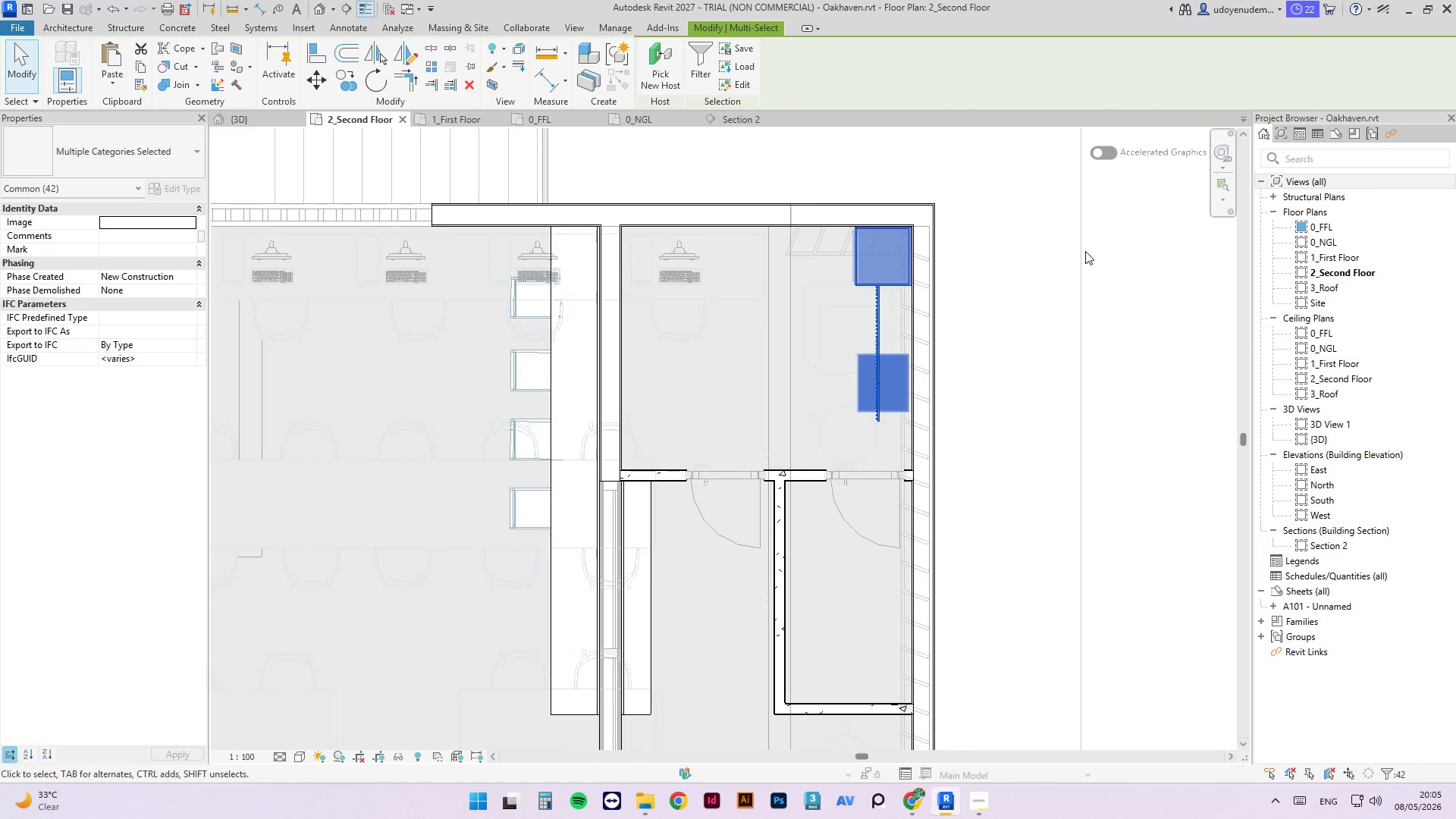 
key(Delete)
 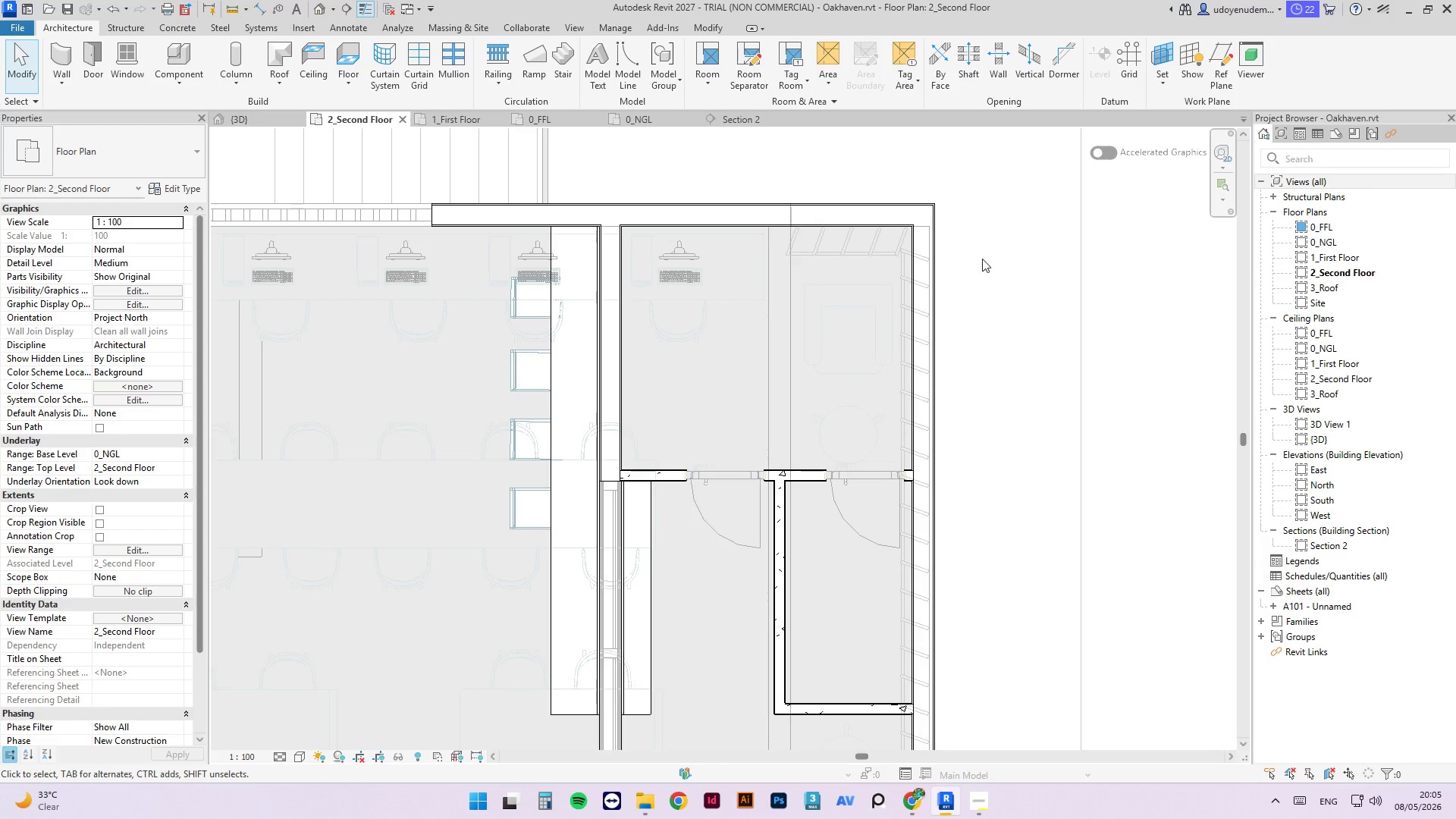 
scroll: coordinate [739, 460], scroll_direction: down, amount: 6.0
 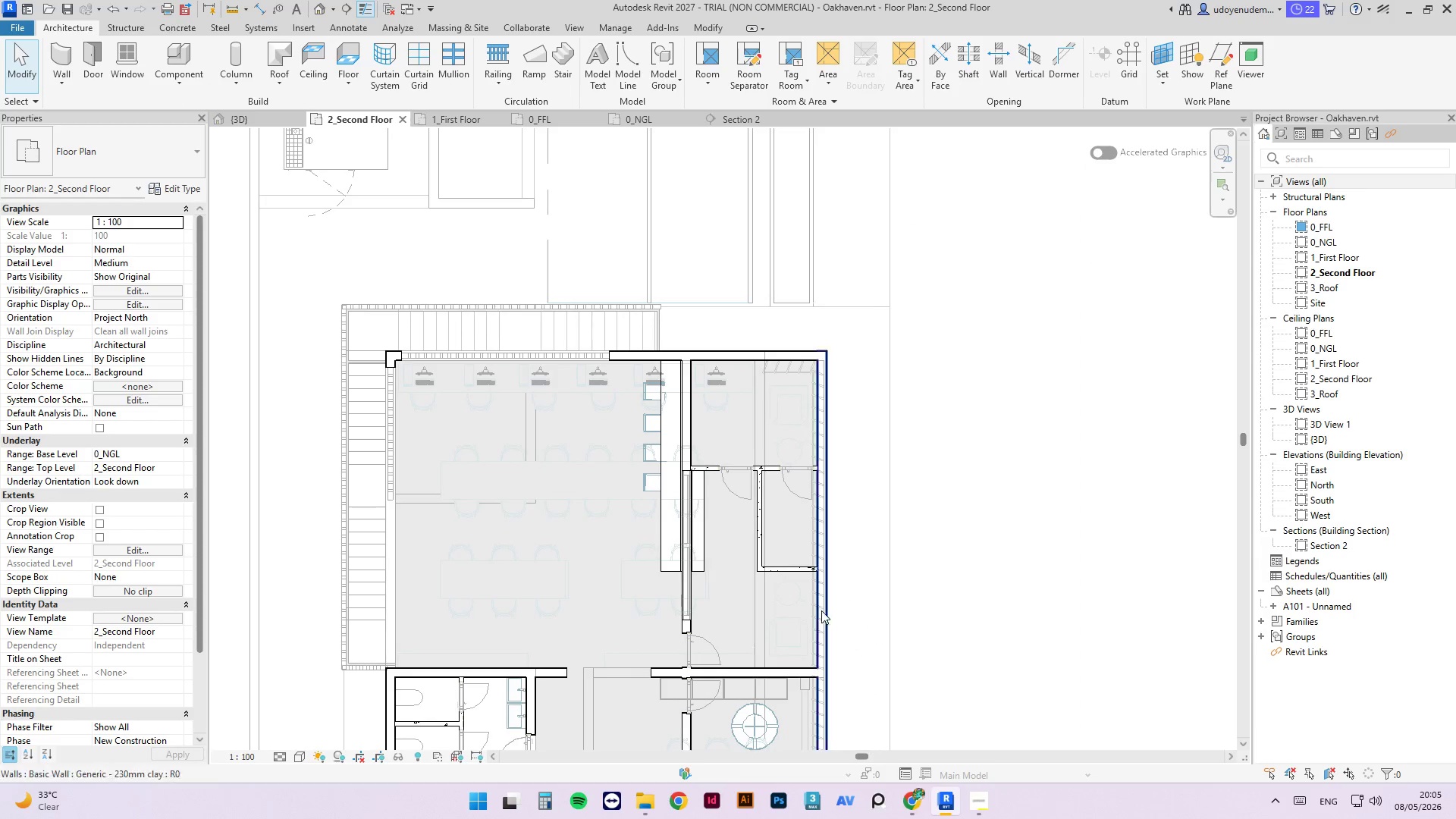 
key(Escape)
 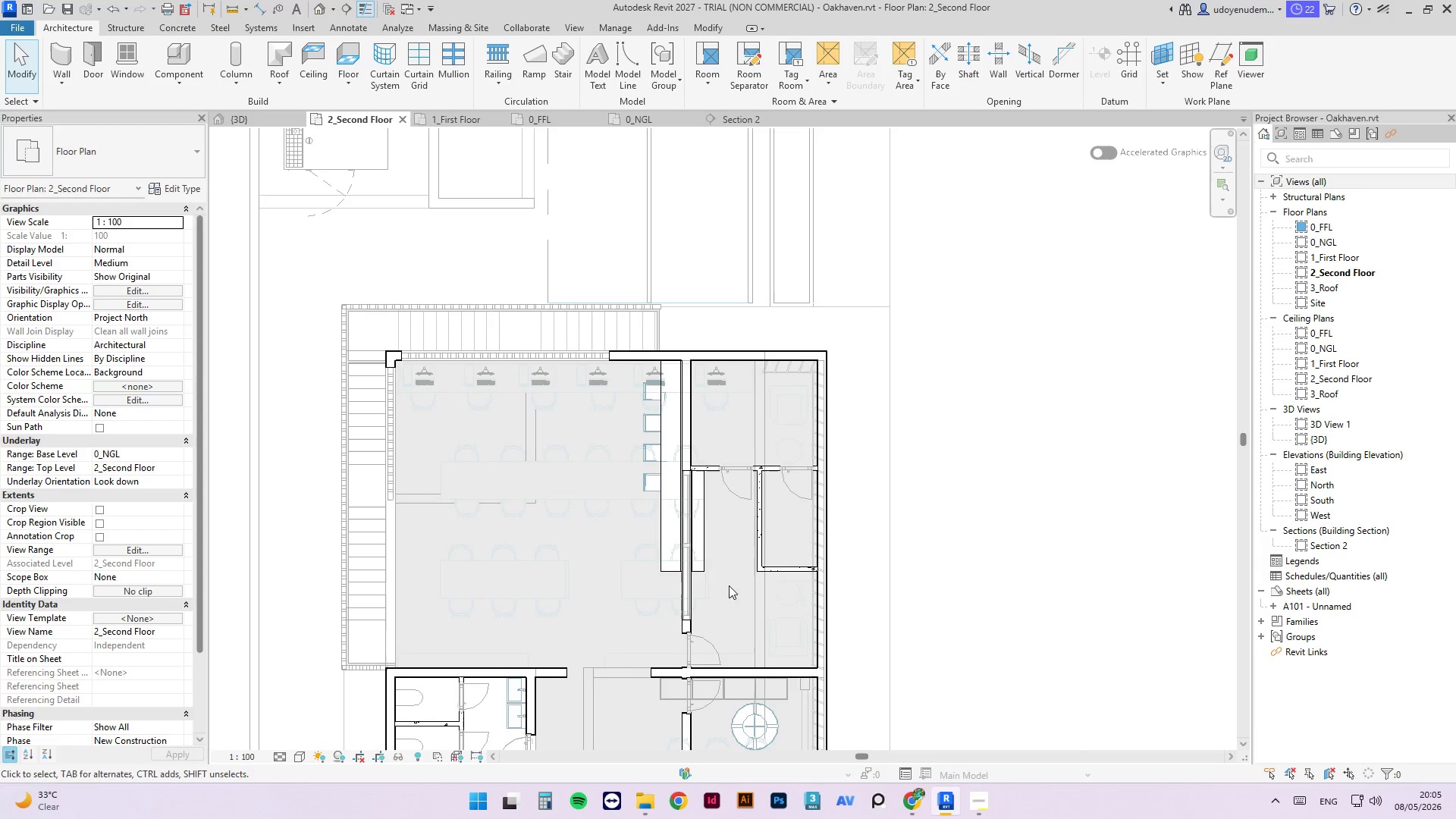 
key(Escape)
 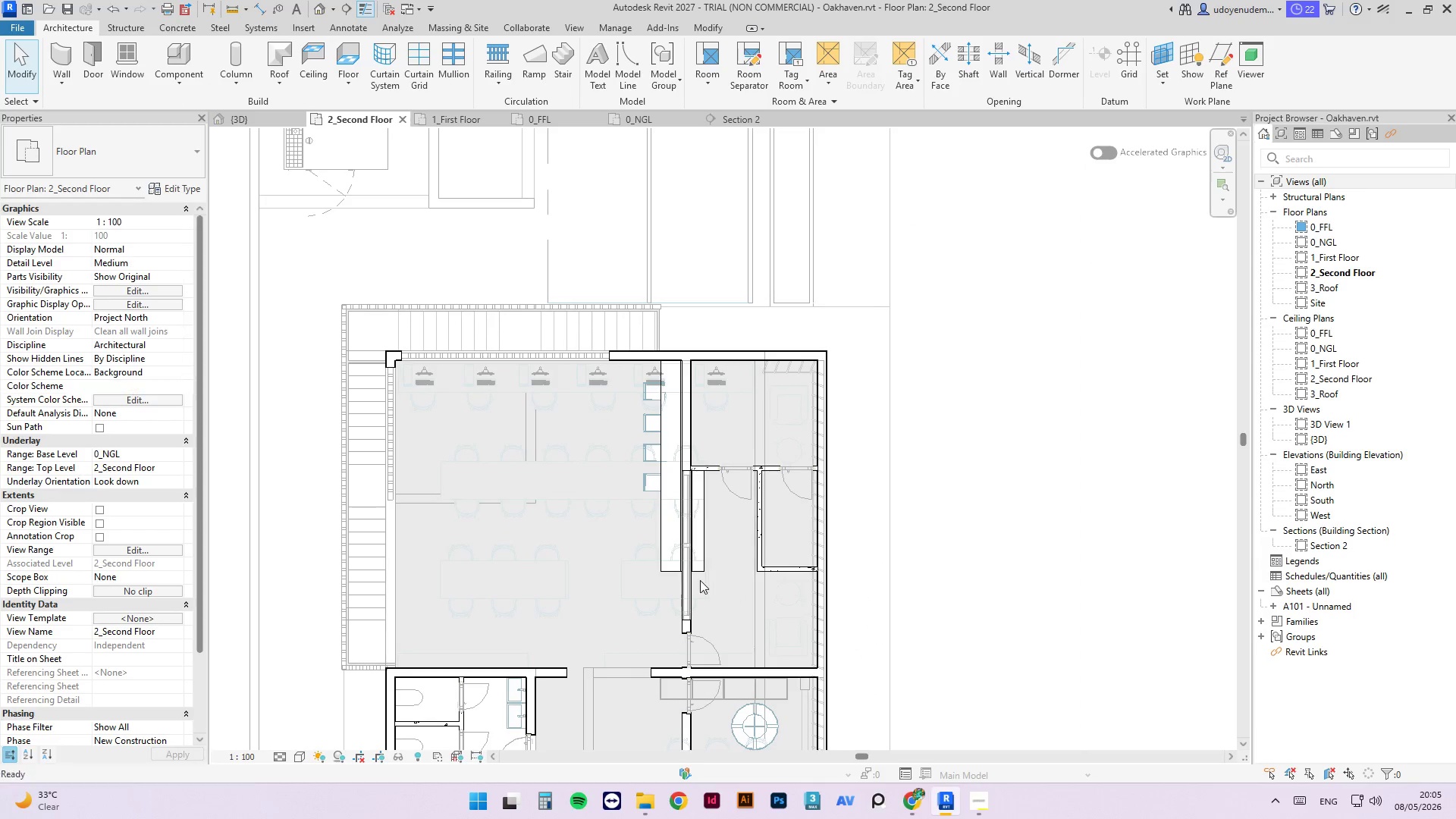 
key(Escape)
 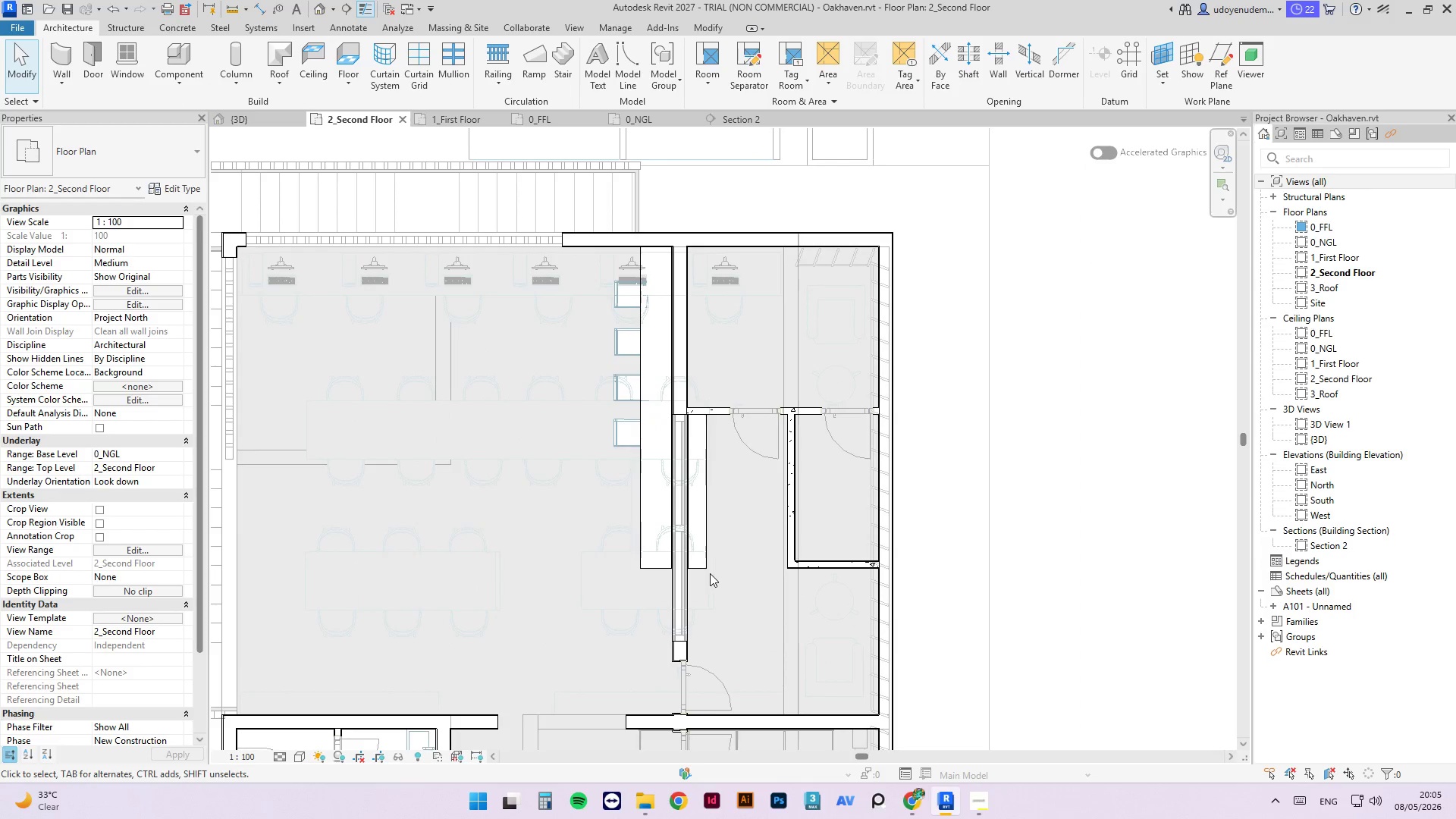 
scroll: coordinate [700, 577], scroll_direction: up, amount: 3.0
 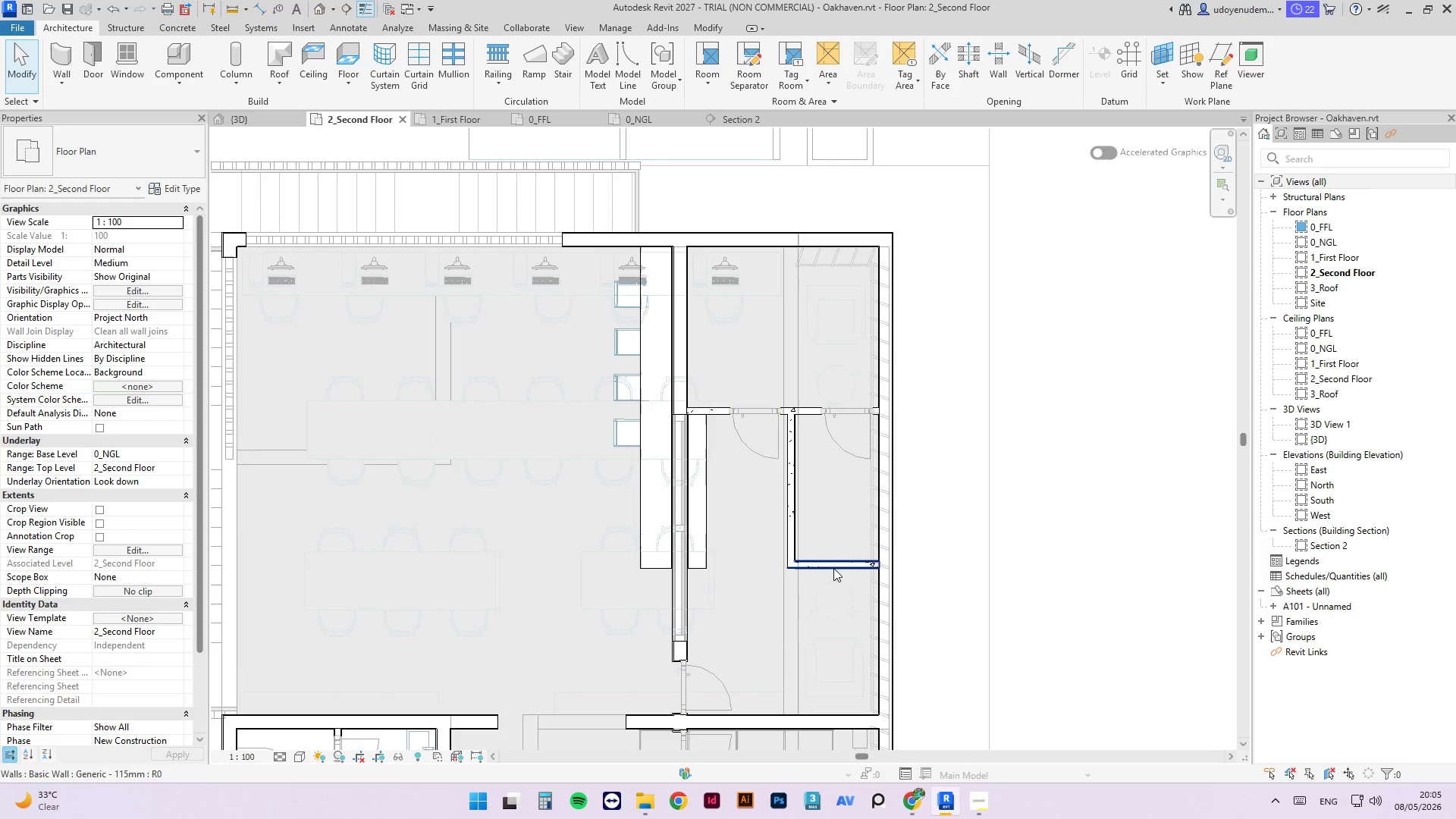 
left_click([679, 610])
 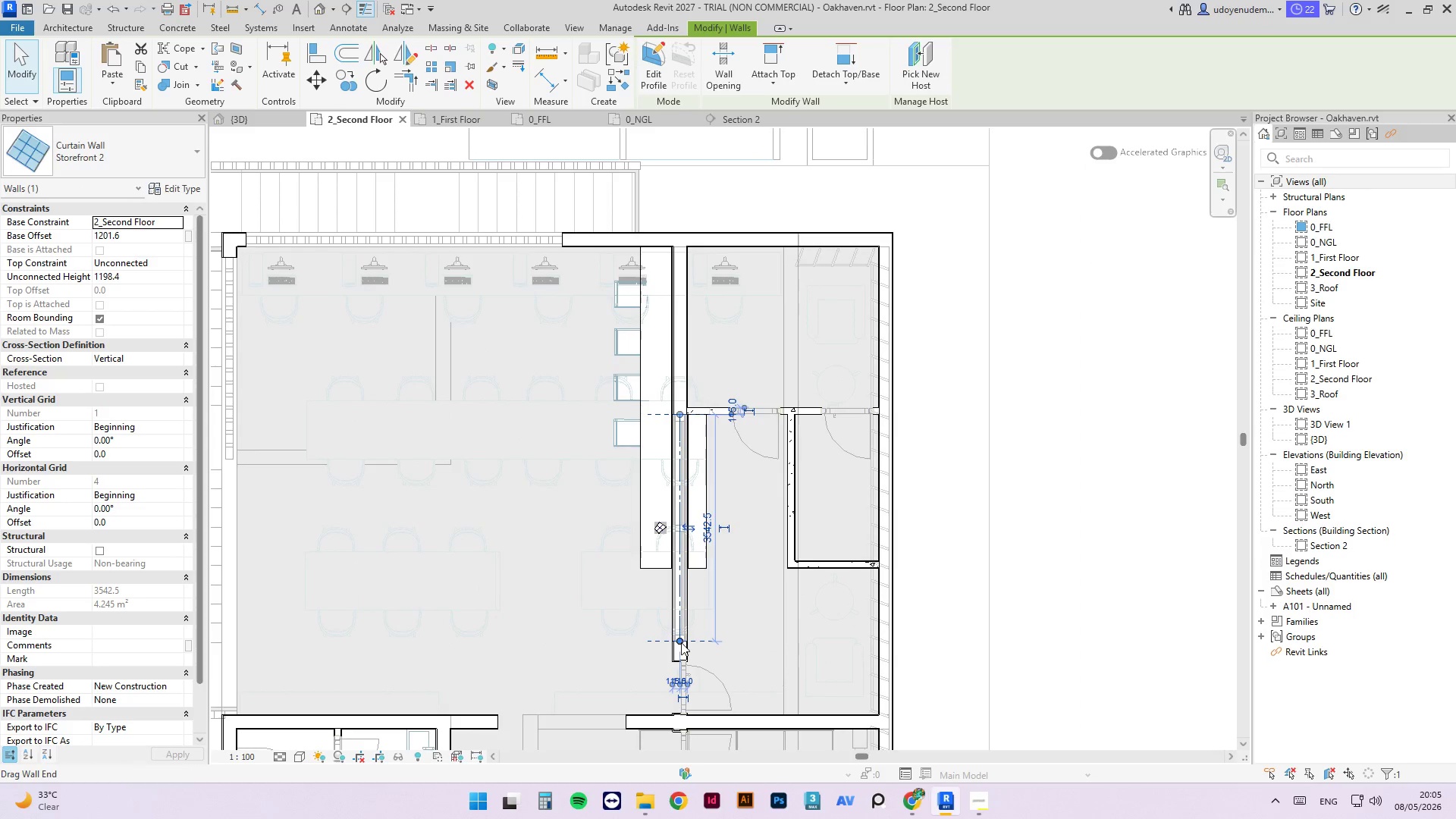 
left_click_drag(start_coordinate=[681, 643], to_coordinate=[679, 570])
 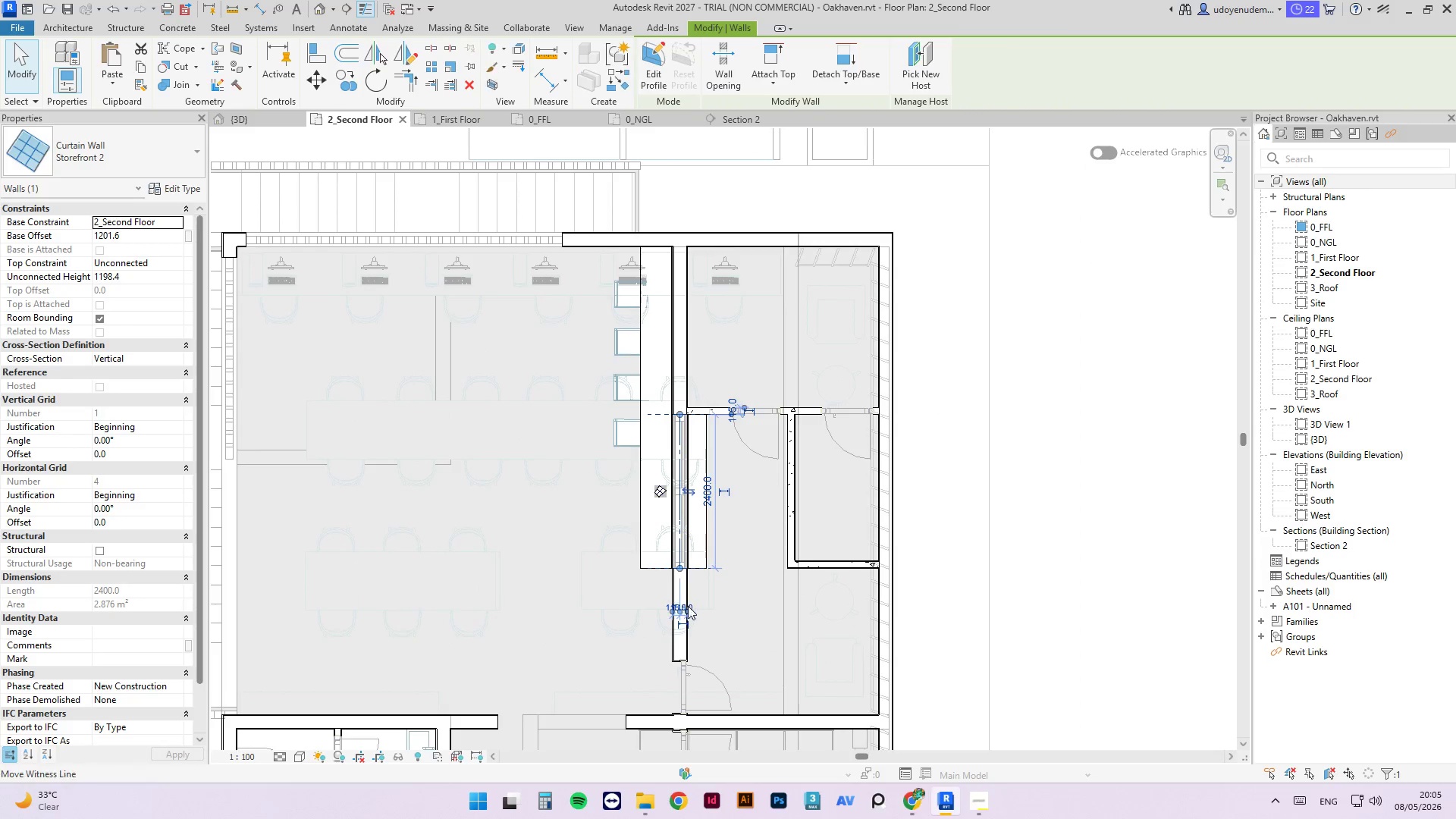 
scroll: coordinate [688, 620], scroll_direction: up, amount: 3.0
 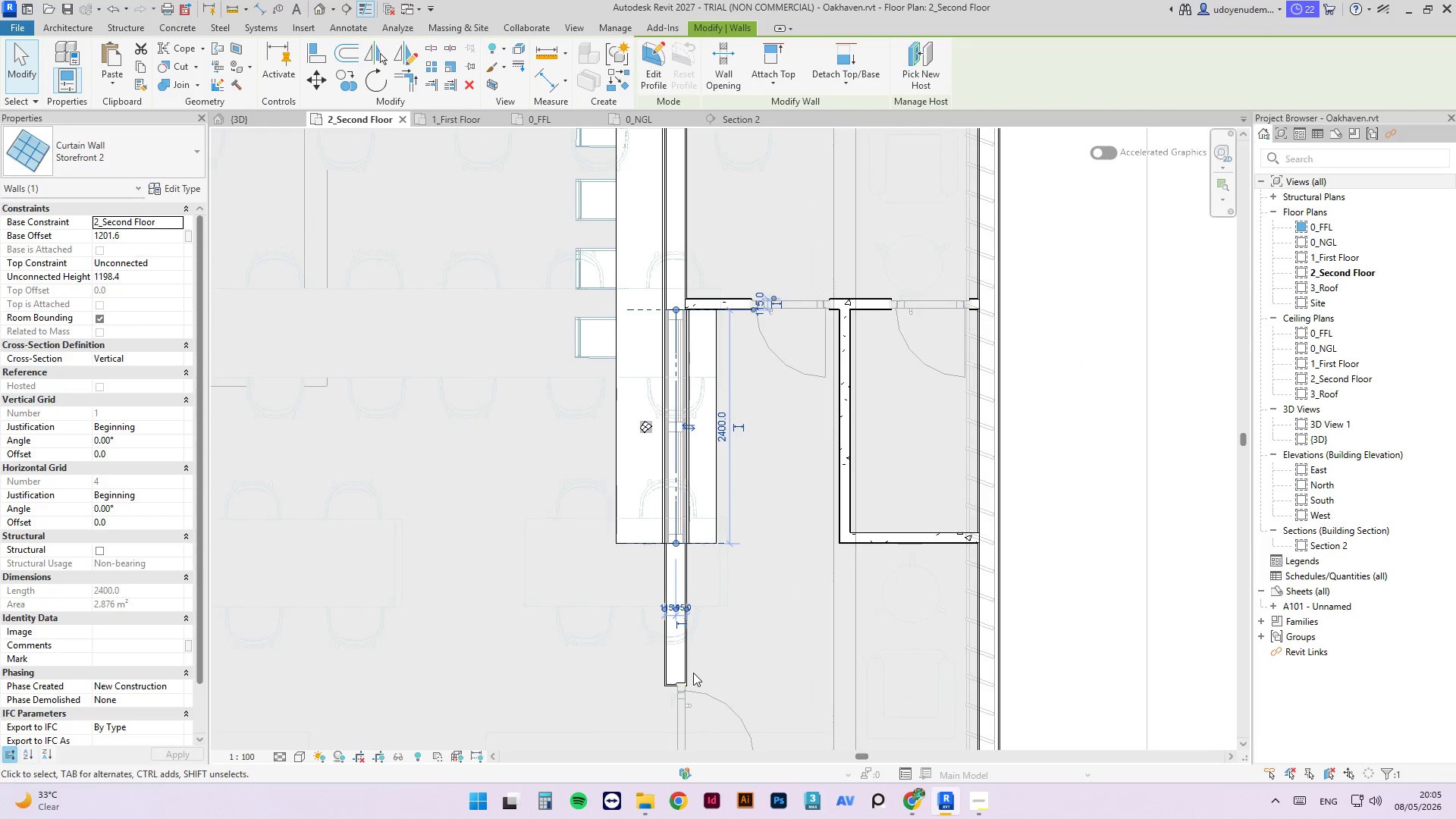 
scroll: coordinate [688, 593], scroll_direction: down, amount: 2.0
 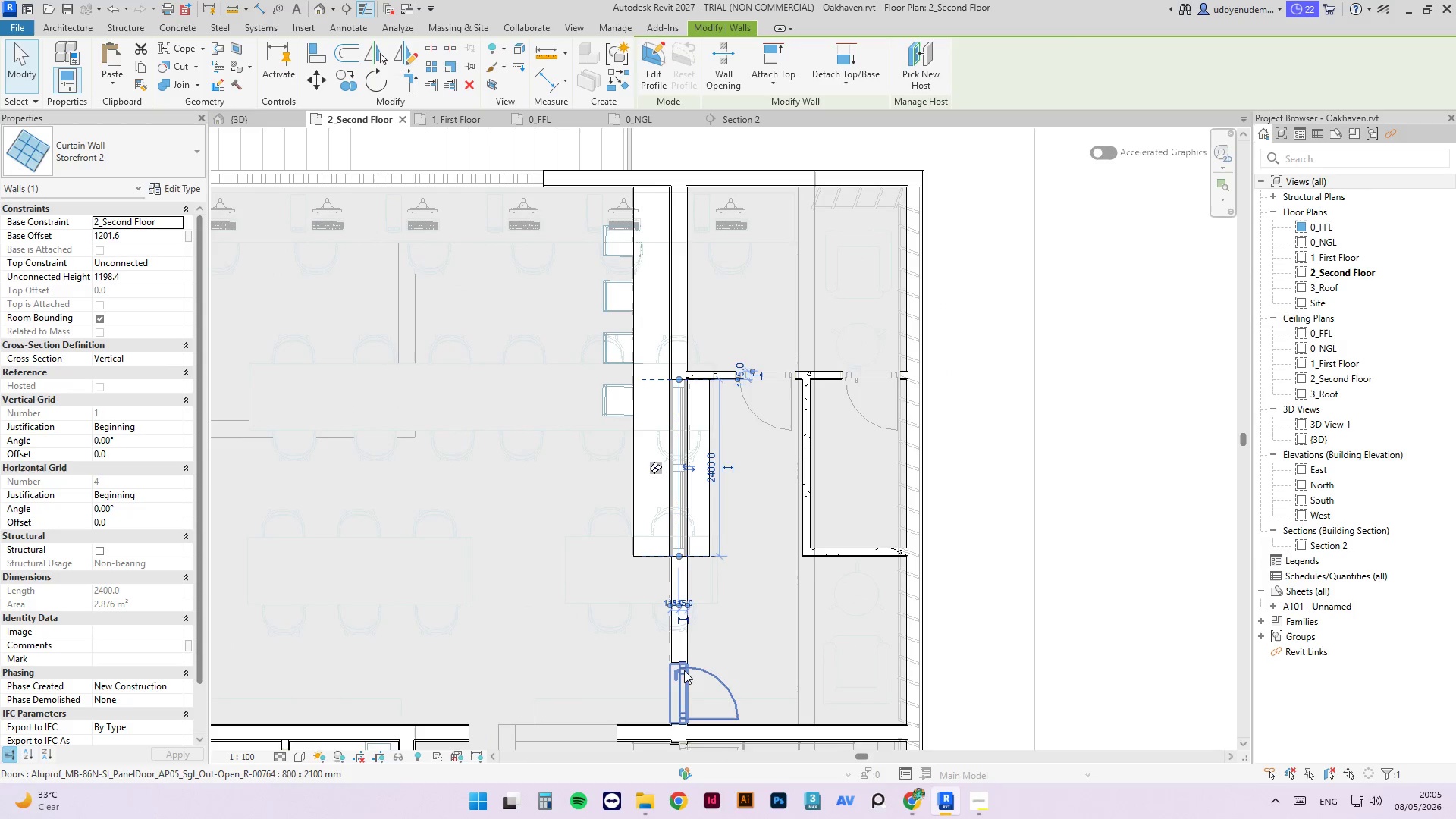 
left_click([685, 672])
 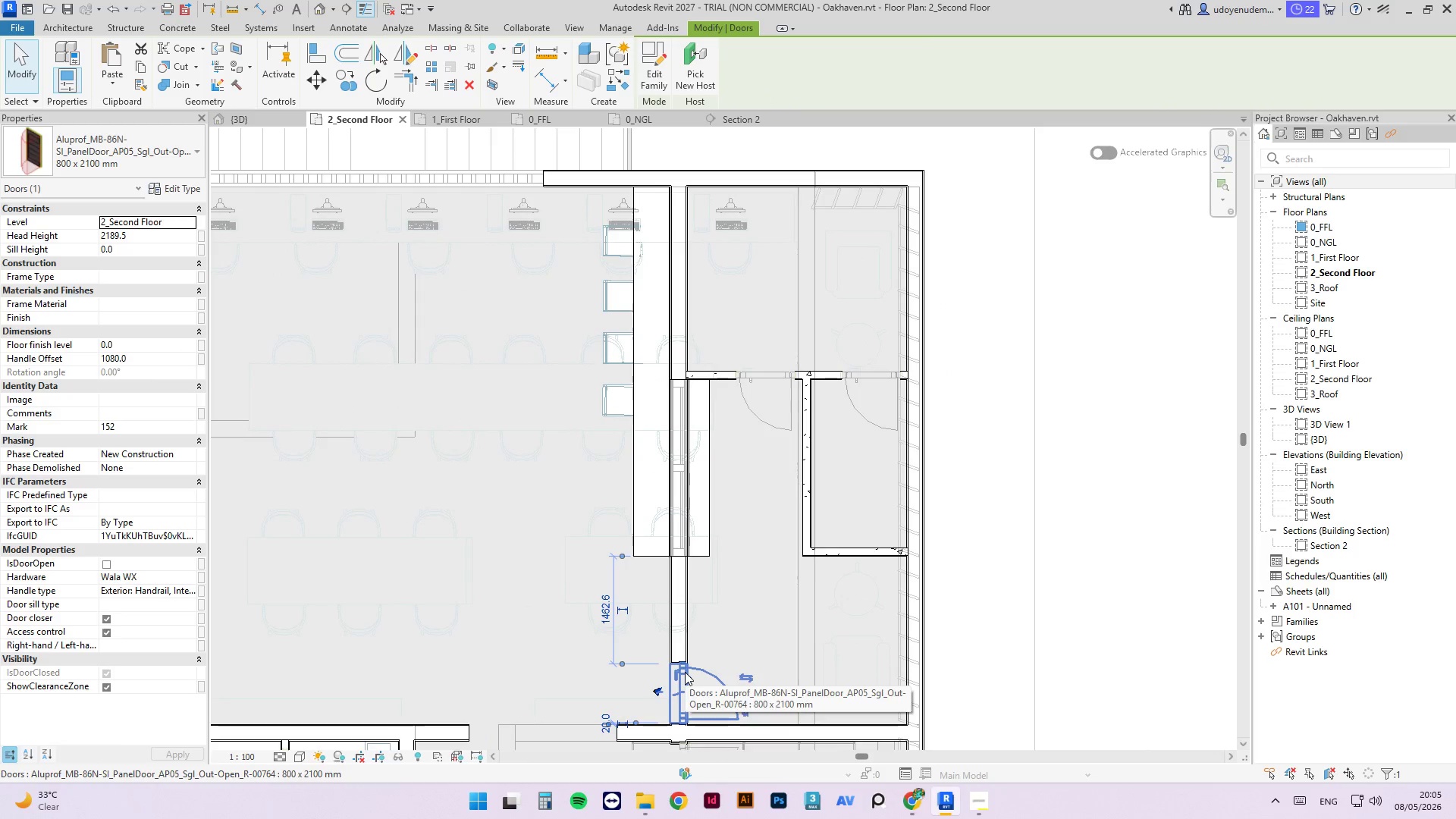 
type(cs)
 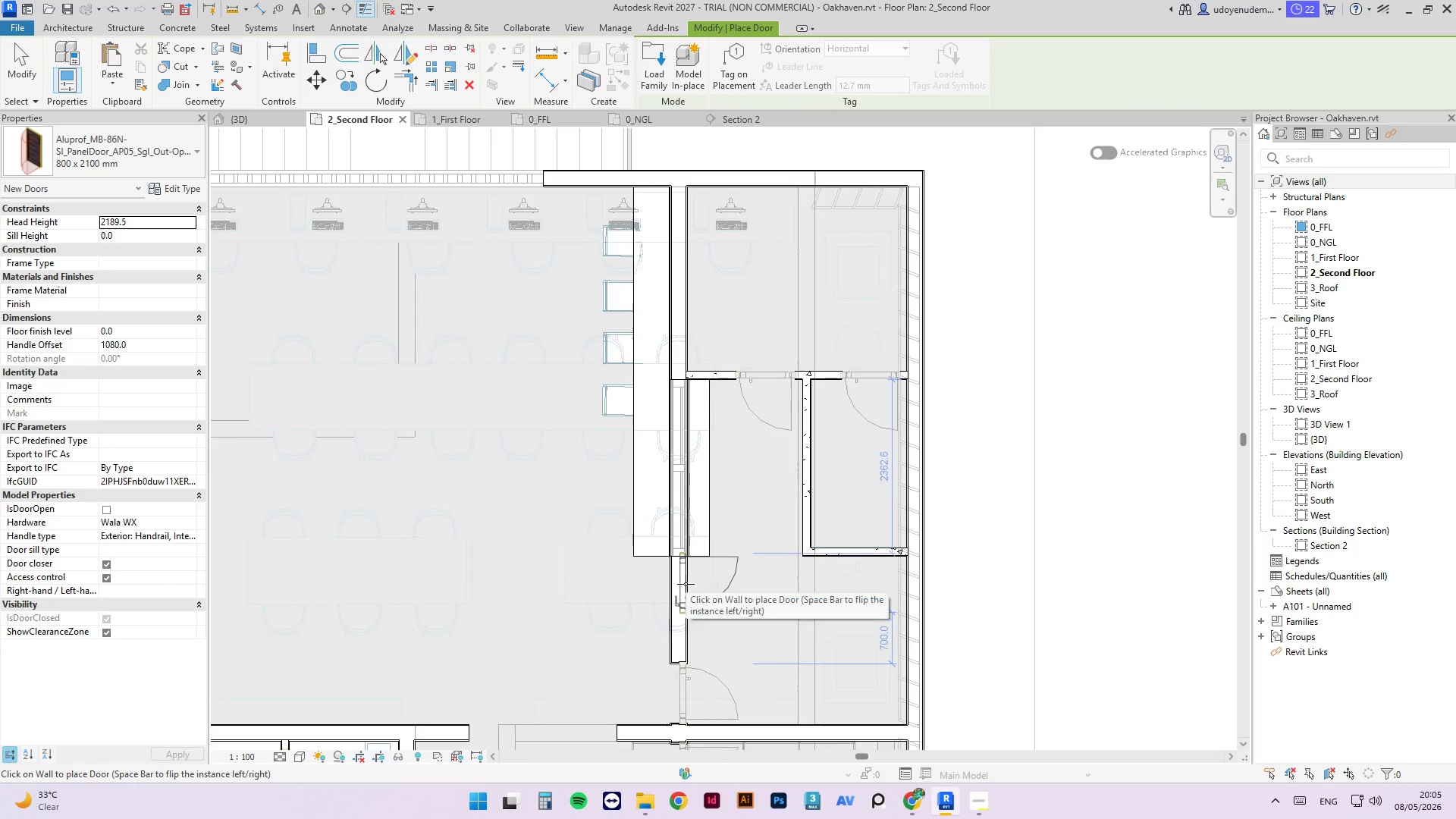 
key(Space)
 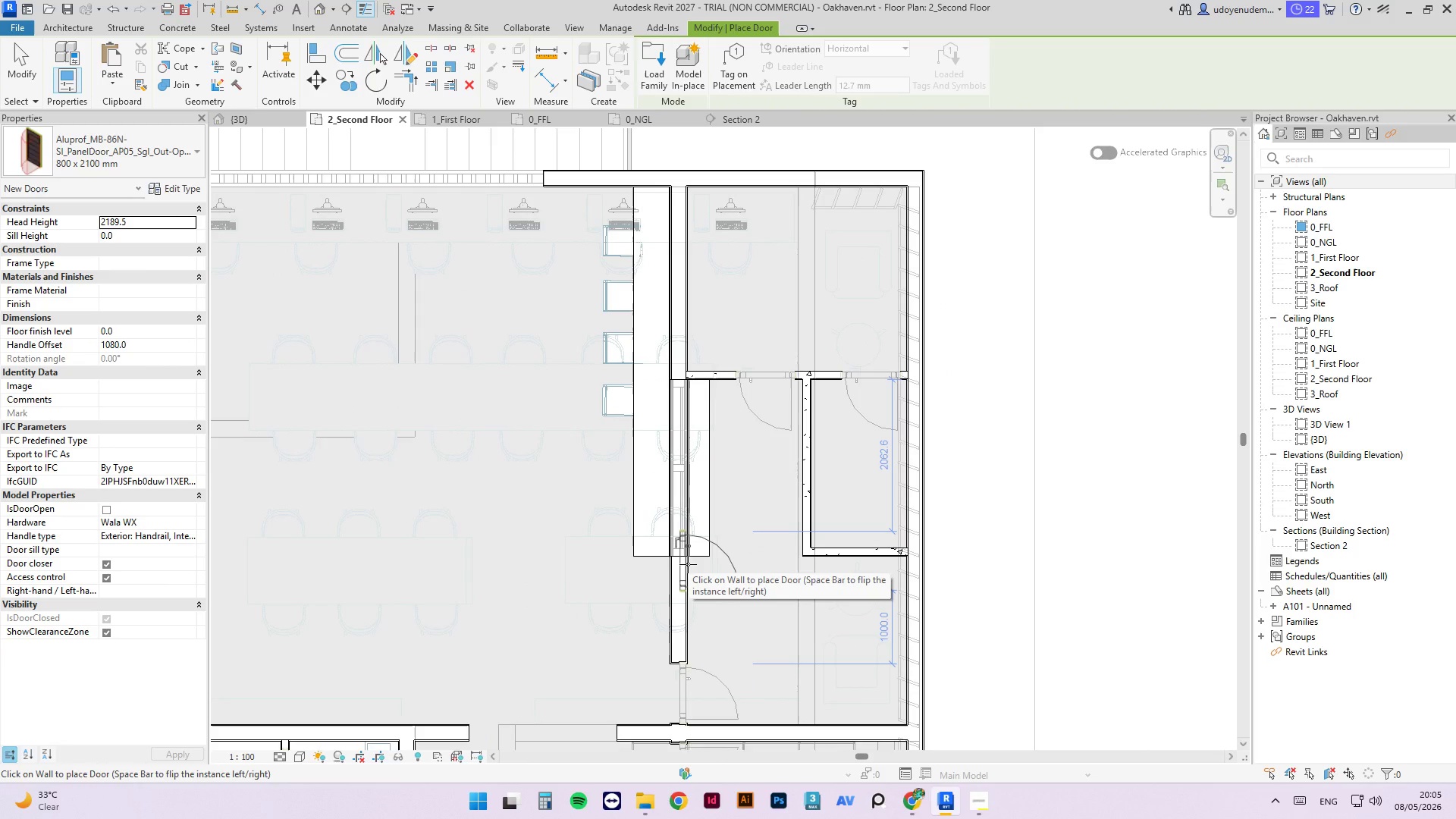 
wait(9.78)
 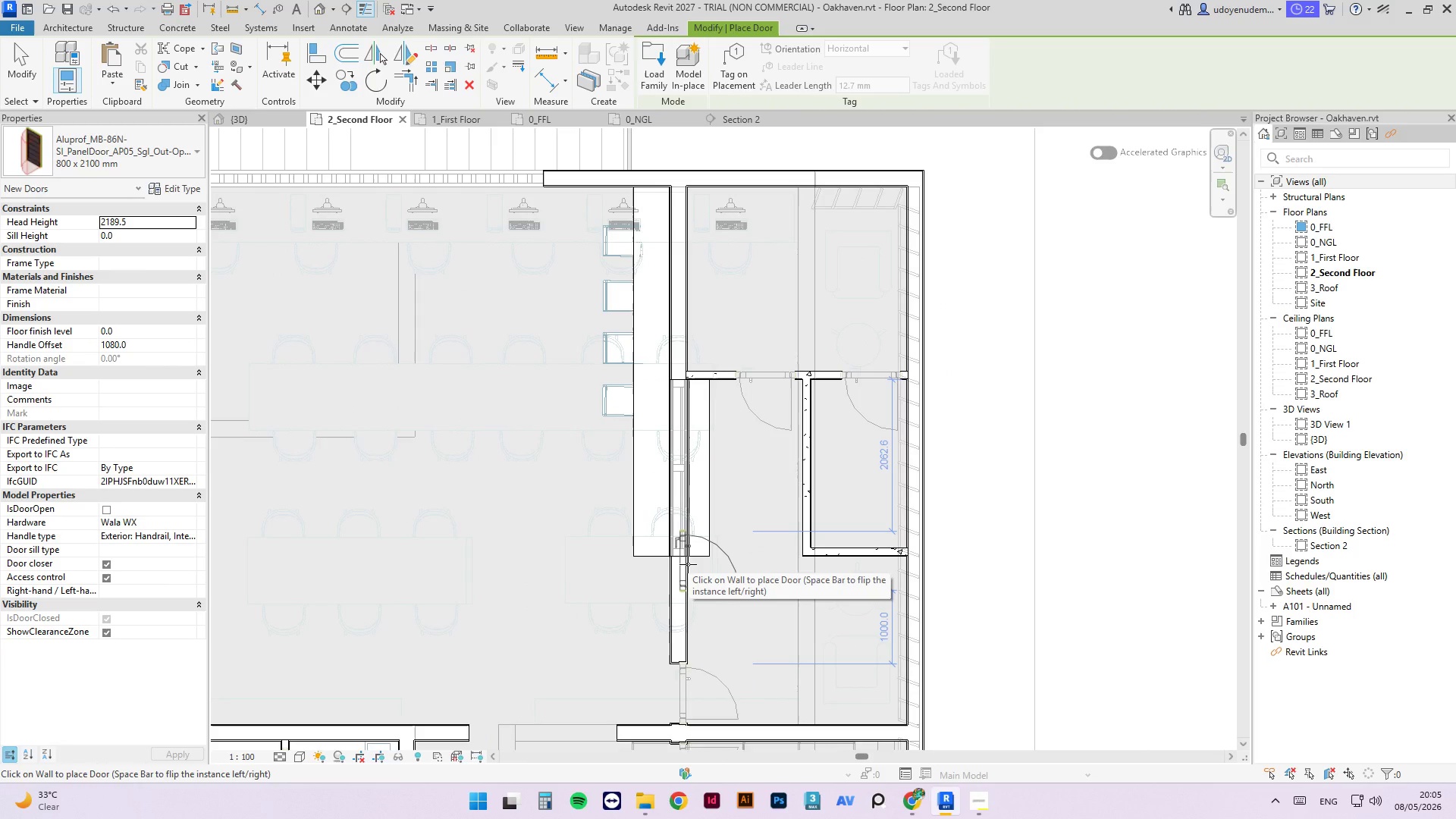 
left_click([685, 534])
 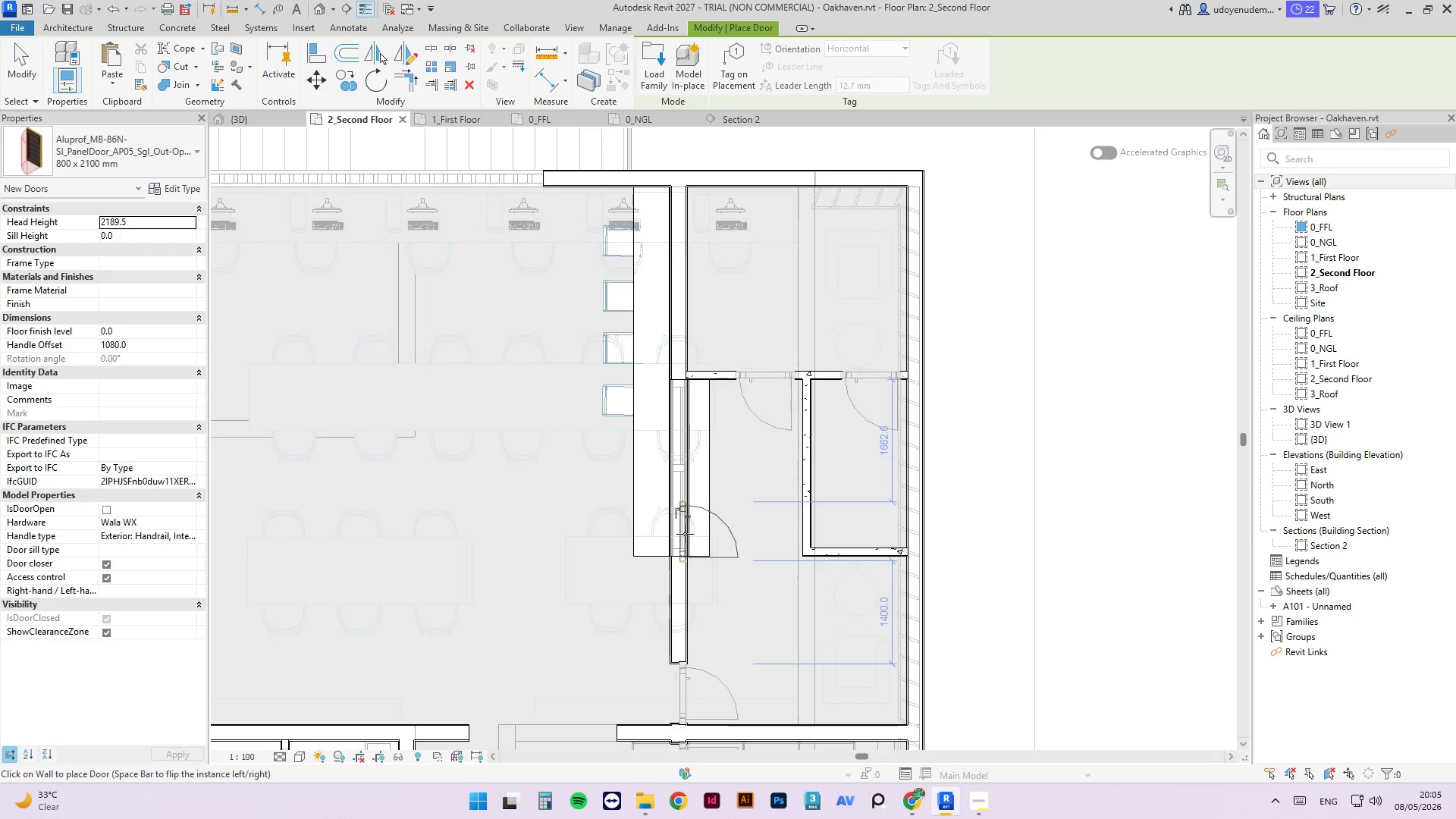 
key(Escape)
 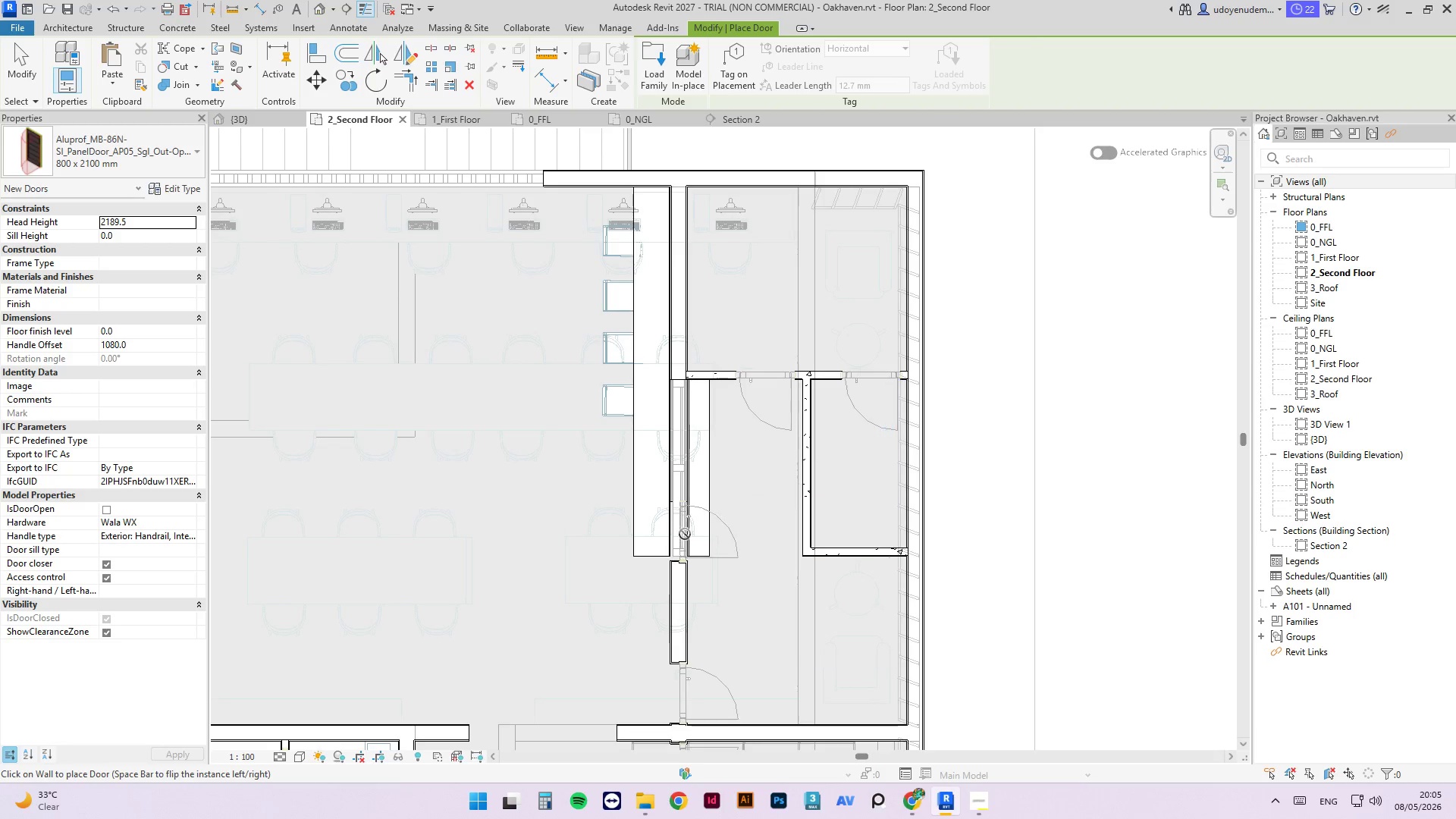 
key(Escape)
 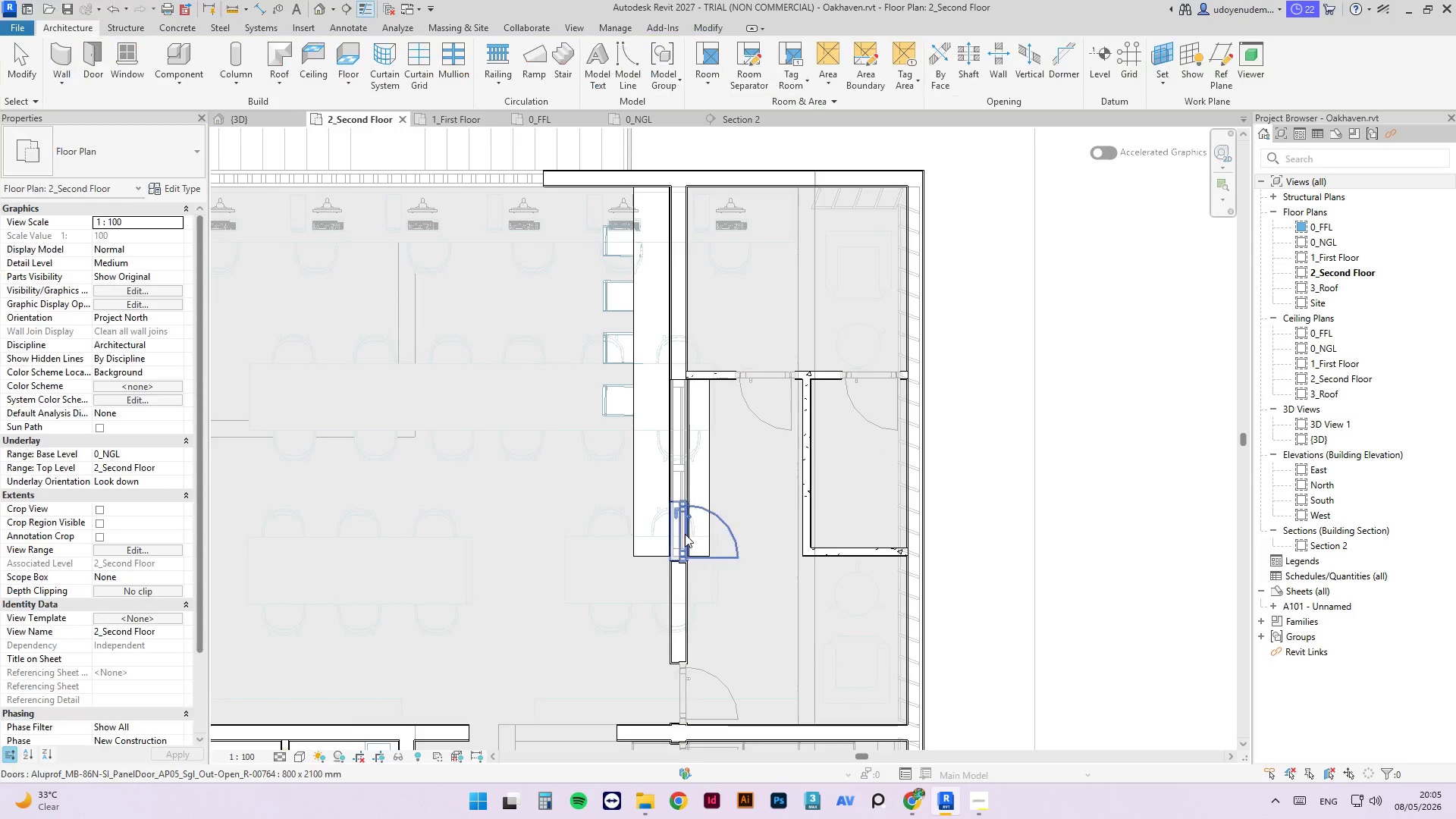 
key(Escape)
 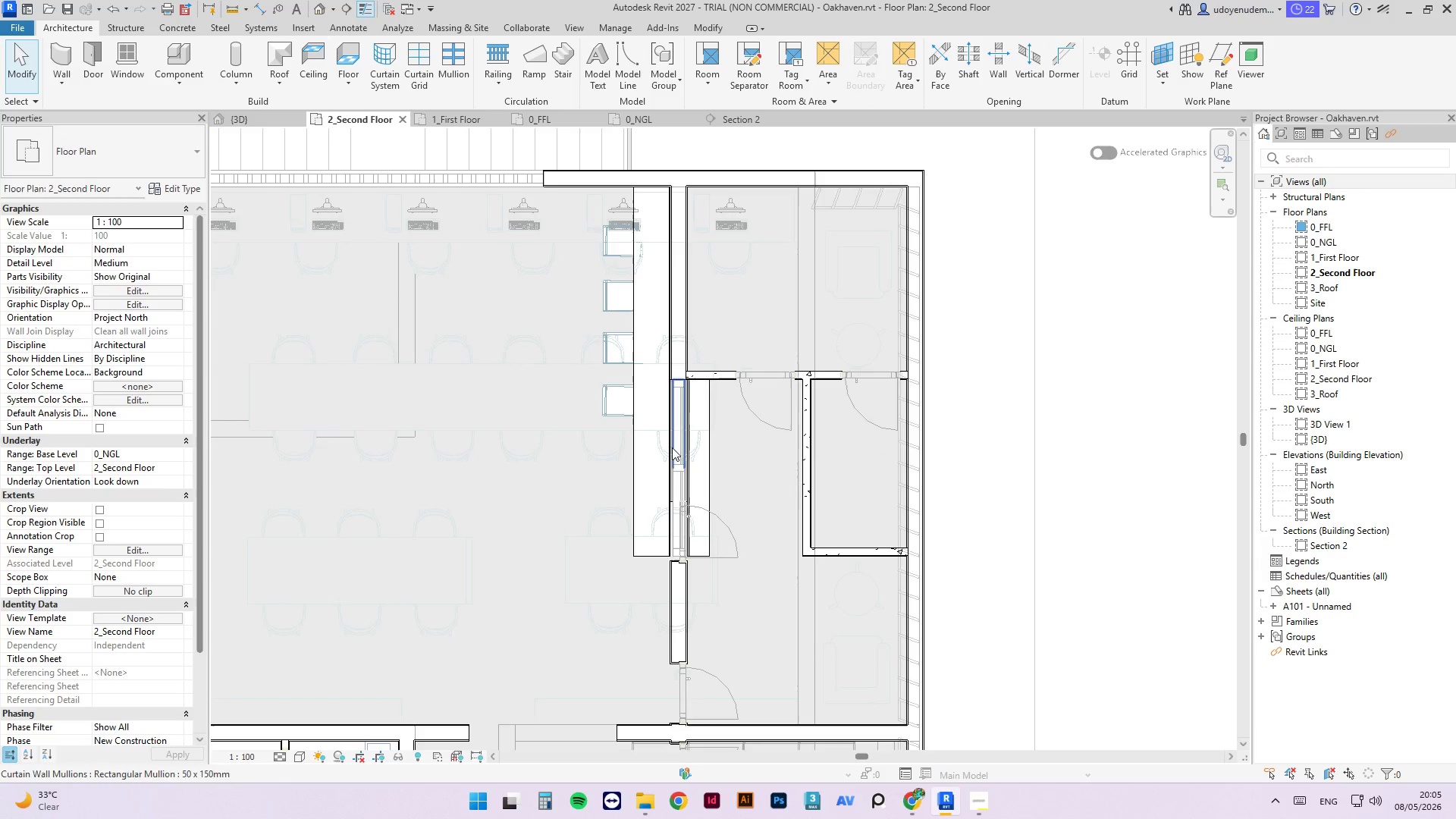 
left_click([677, 447])
 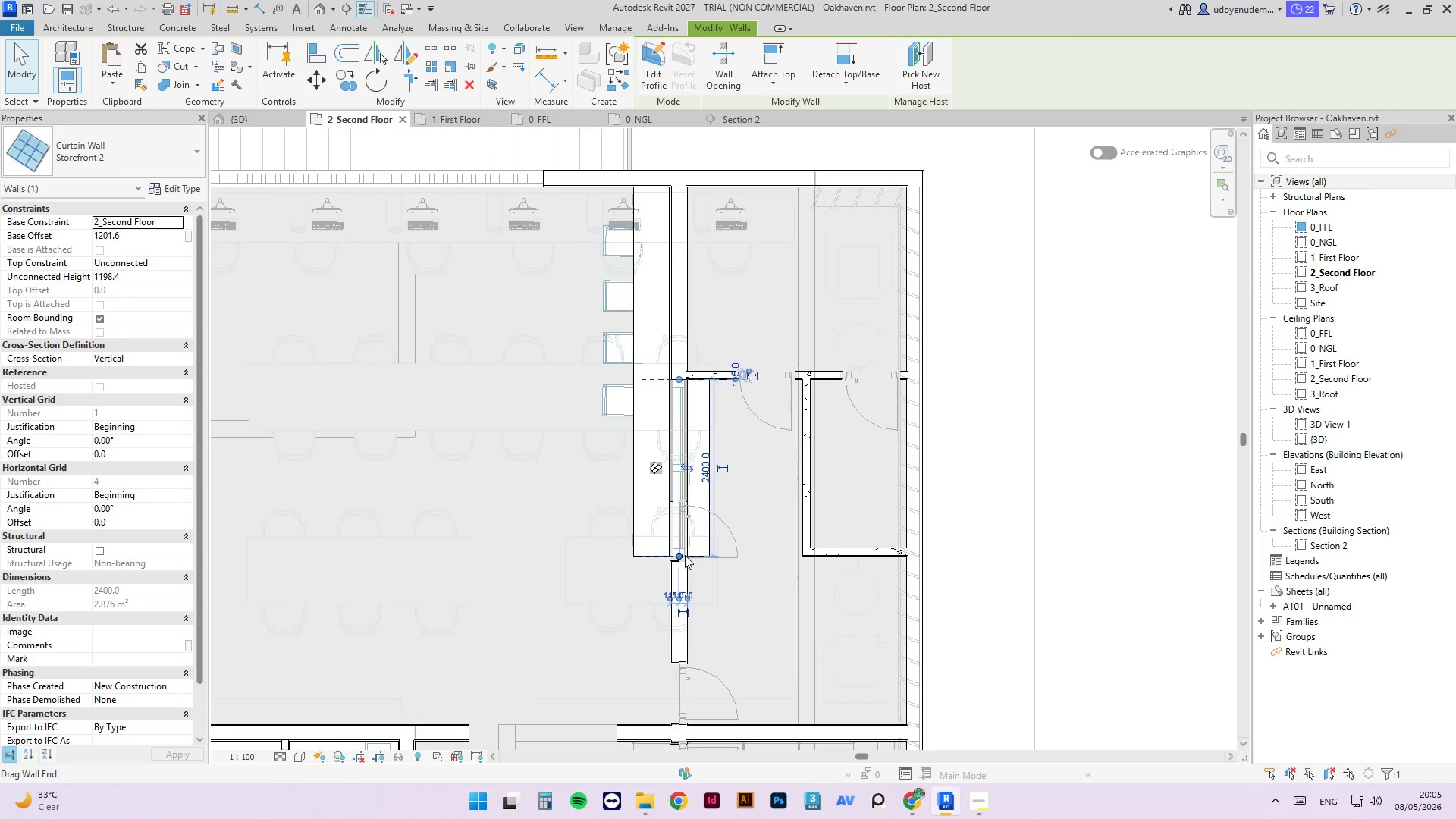 
left_click_drag(start_coordinate=[679, 554], to_coordinate=[677, 484])
 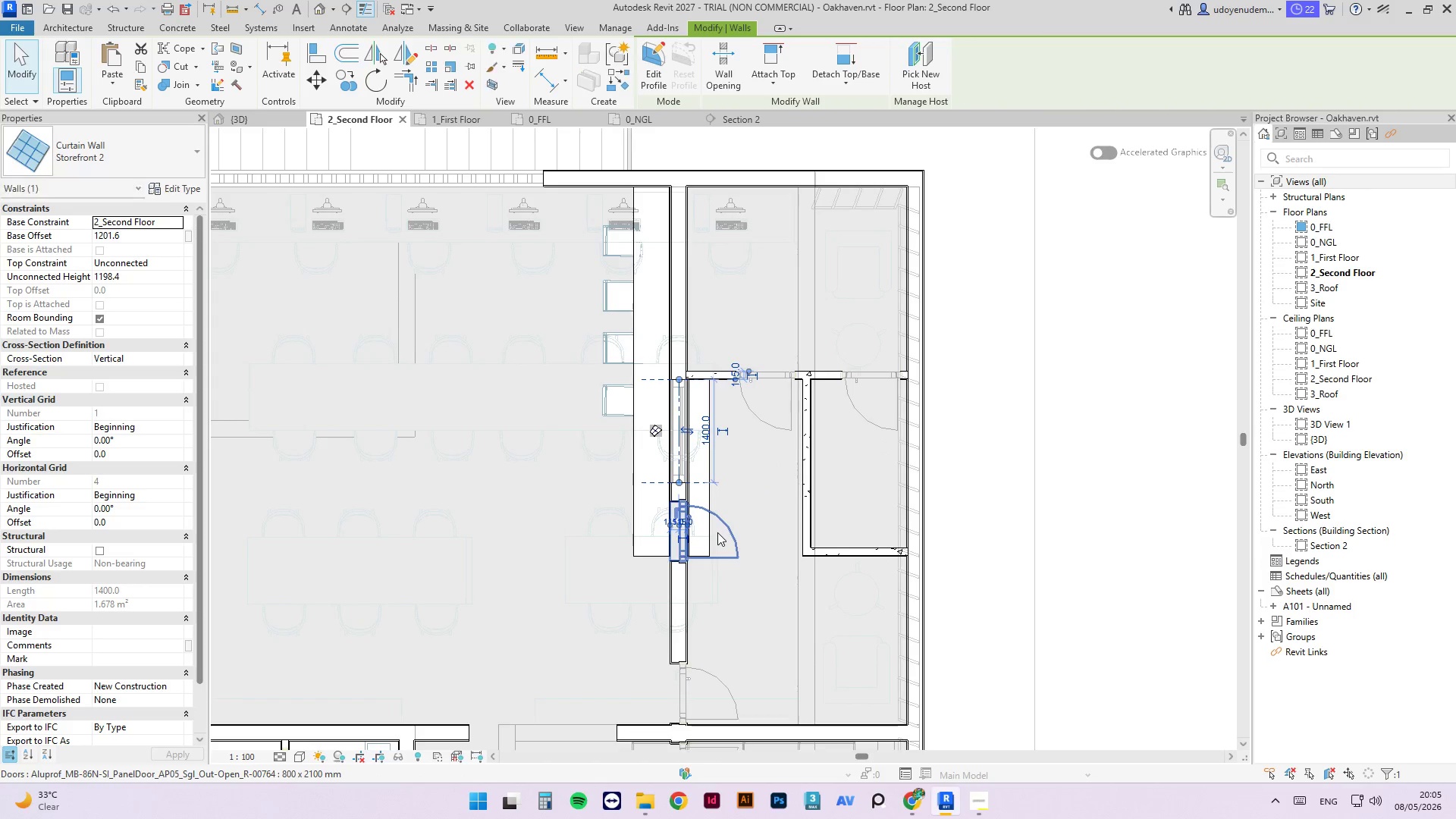 
key(Escape)
 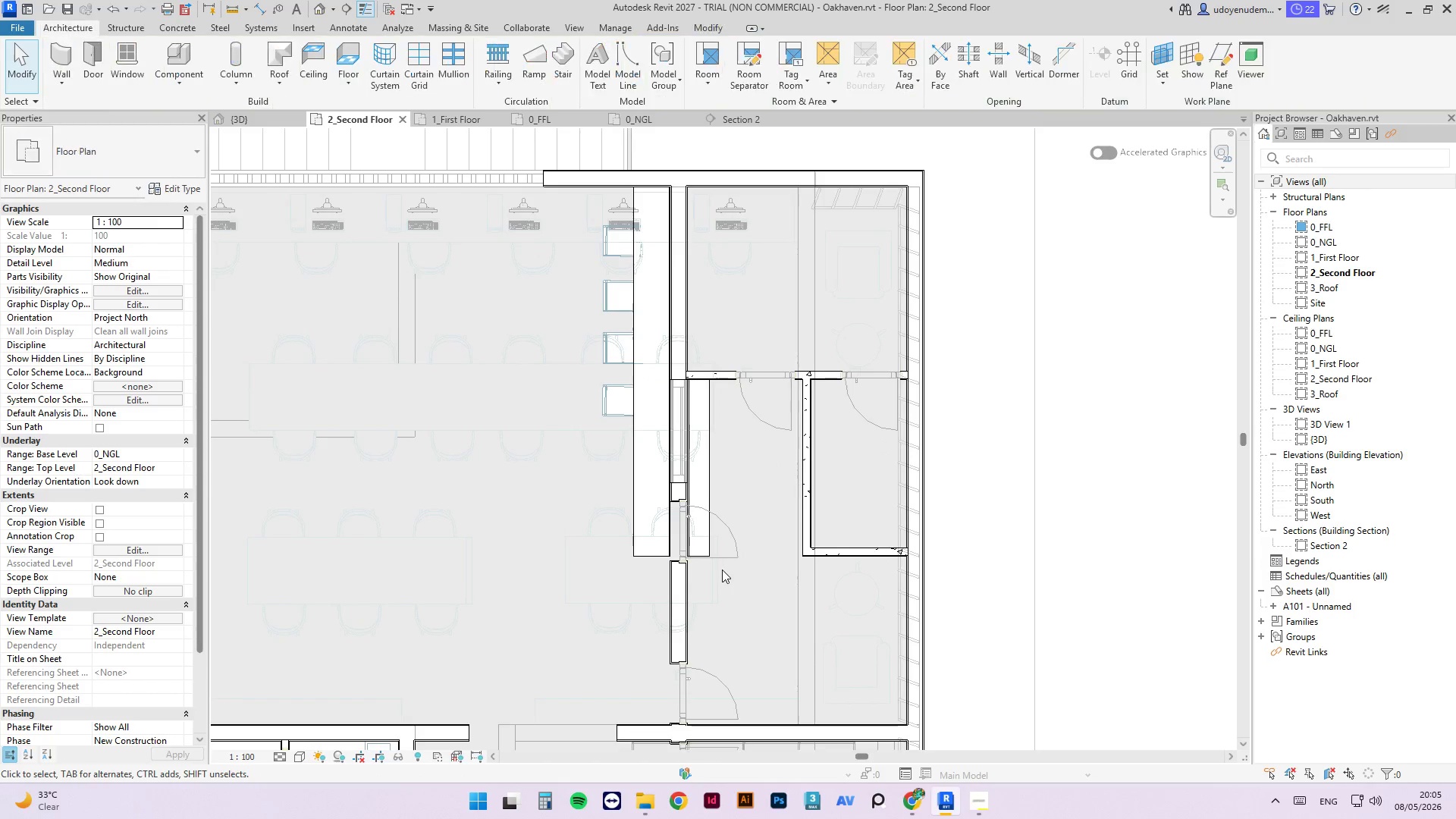 
key(Escape)
 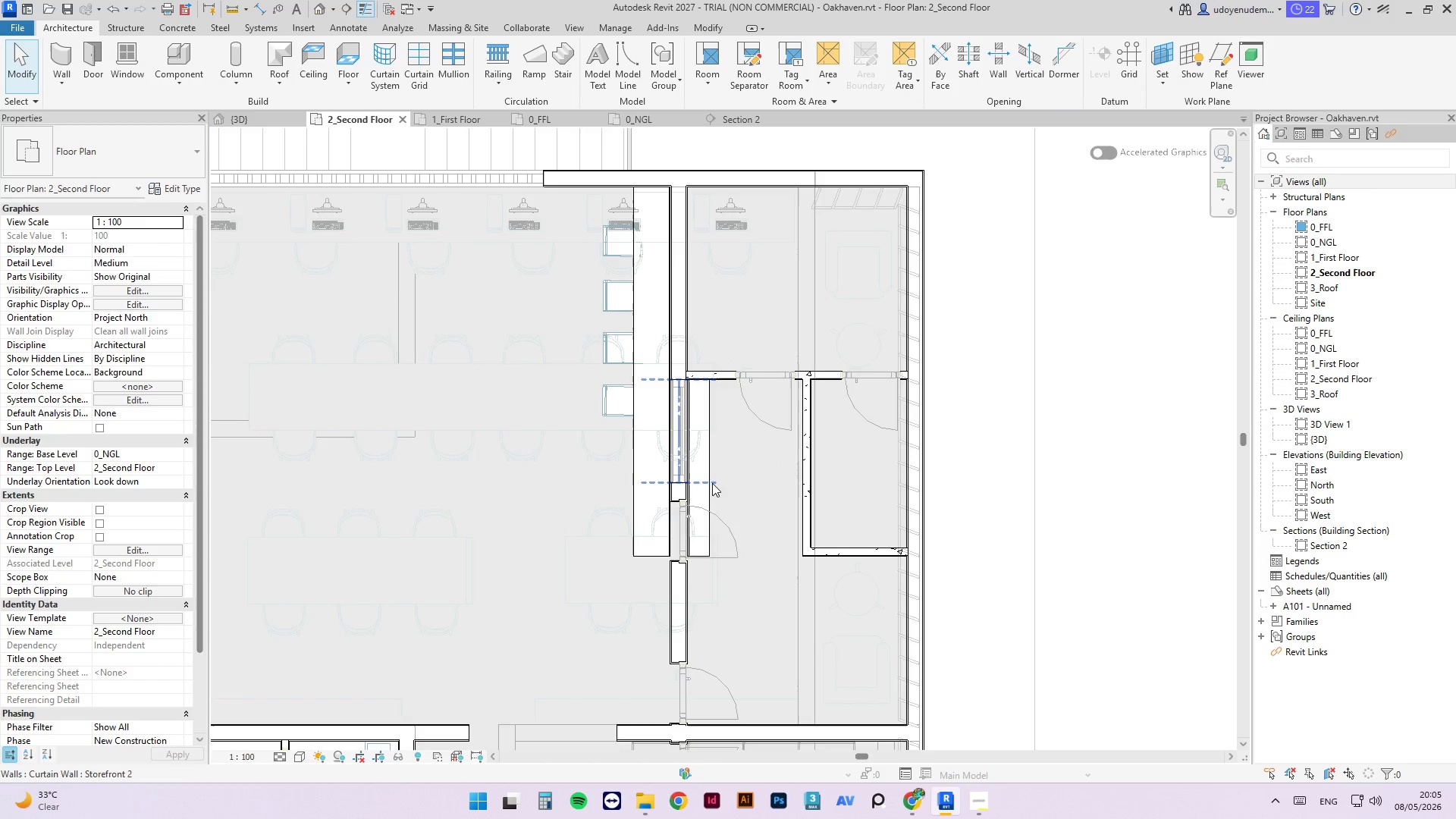 
left_click([712, 501])
 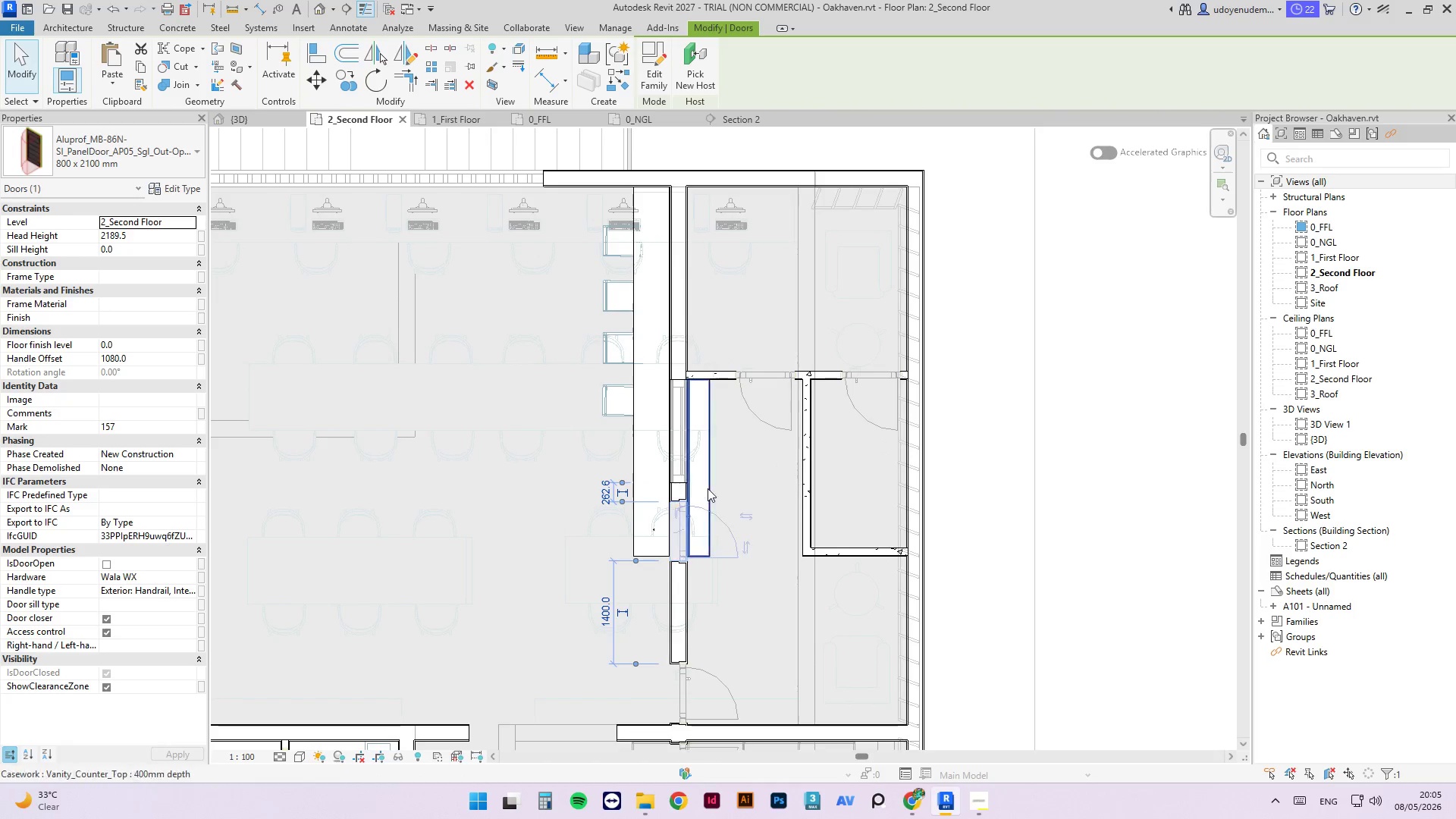 
key(Escape)
 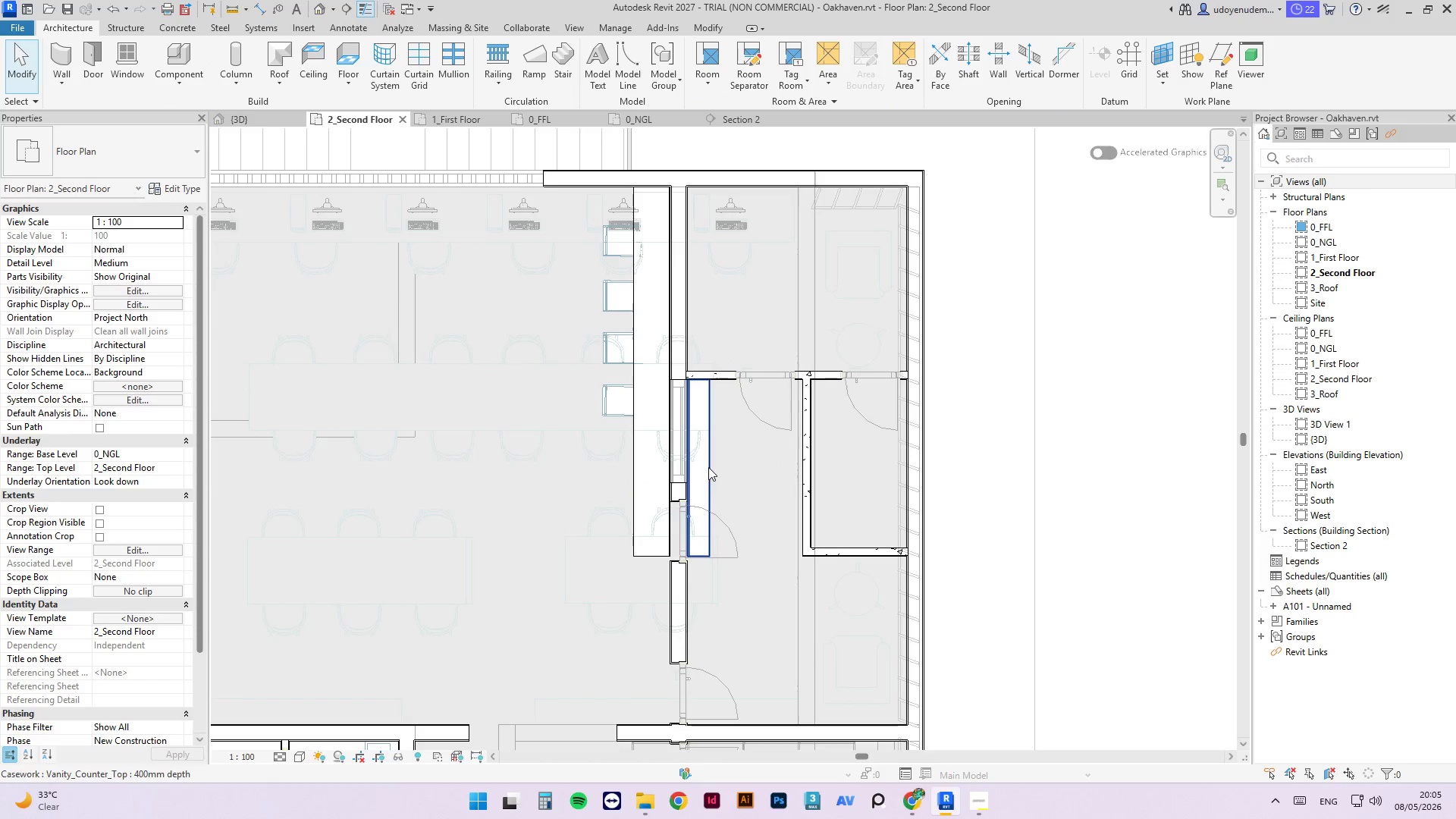 
left_click([708, 466])
 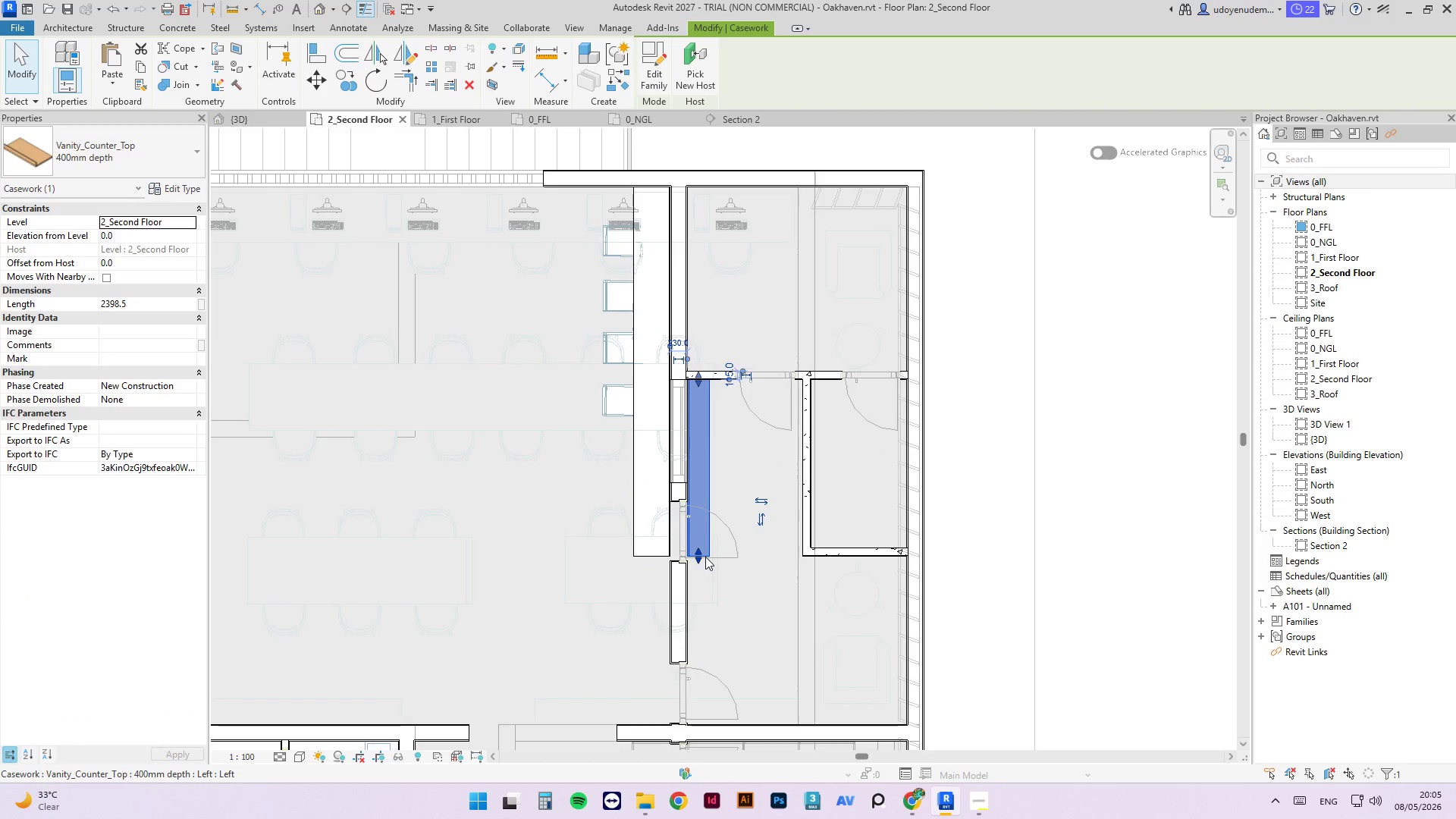 
left_click_drag(start_coordinate=[703, 557], to_coordinate=[698, 501])
 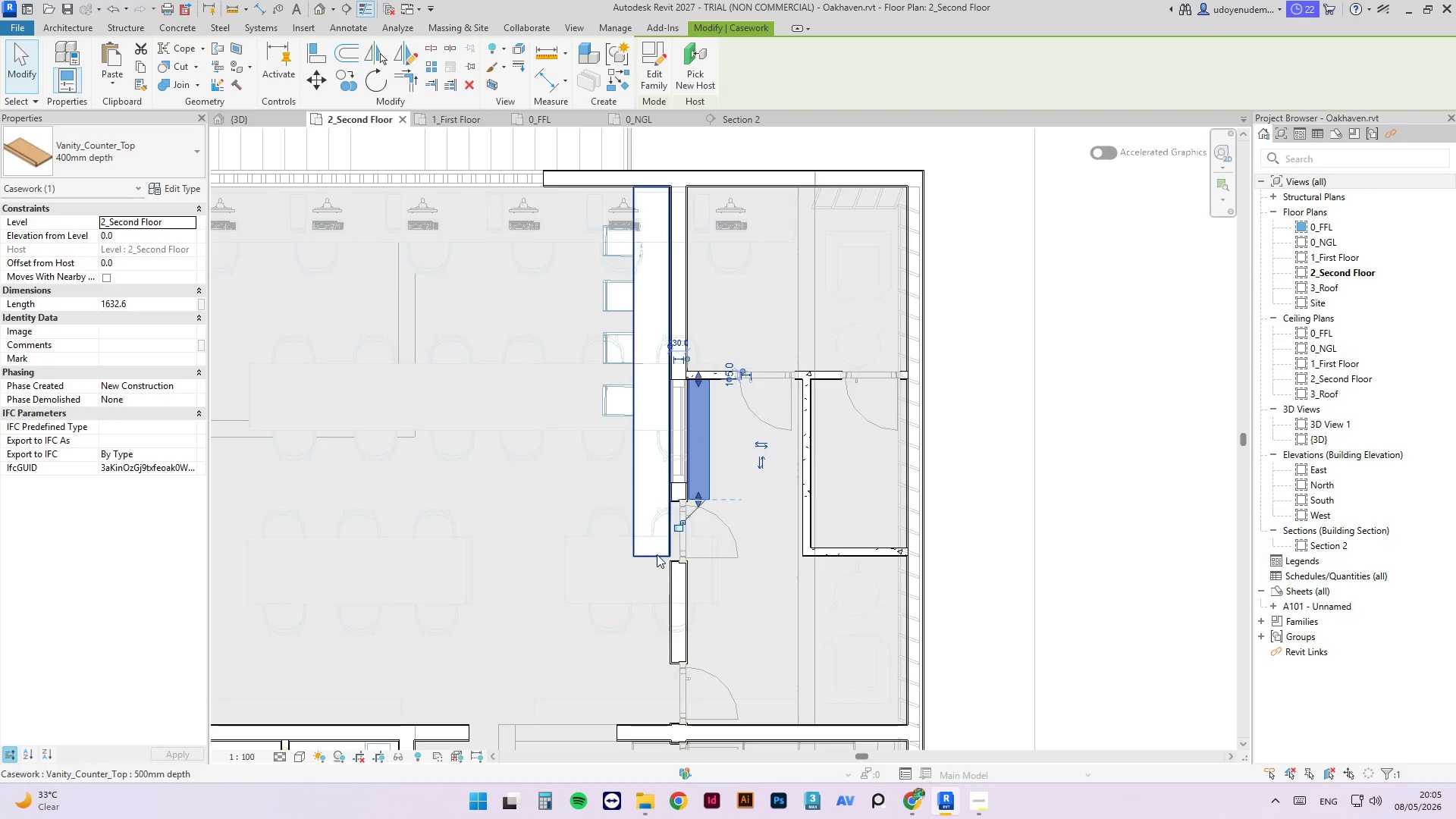 
left_click([657, 554])
 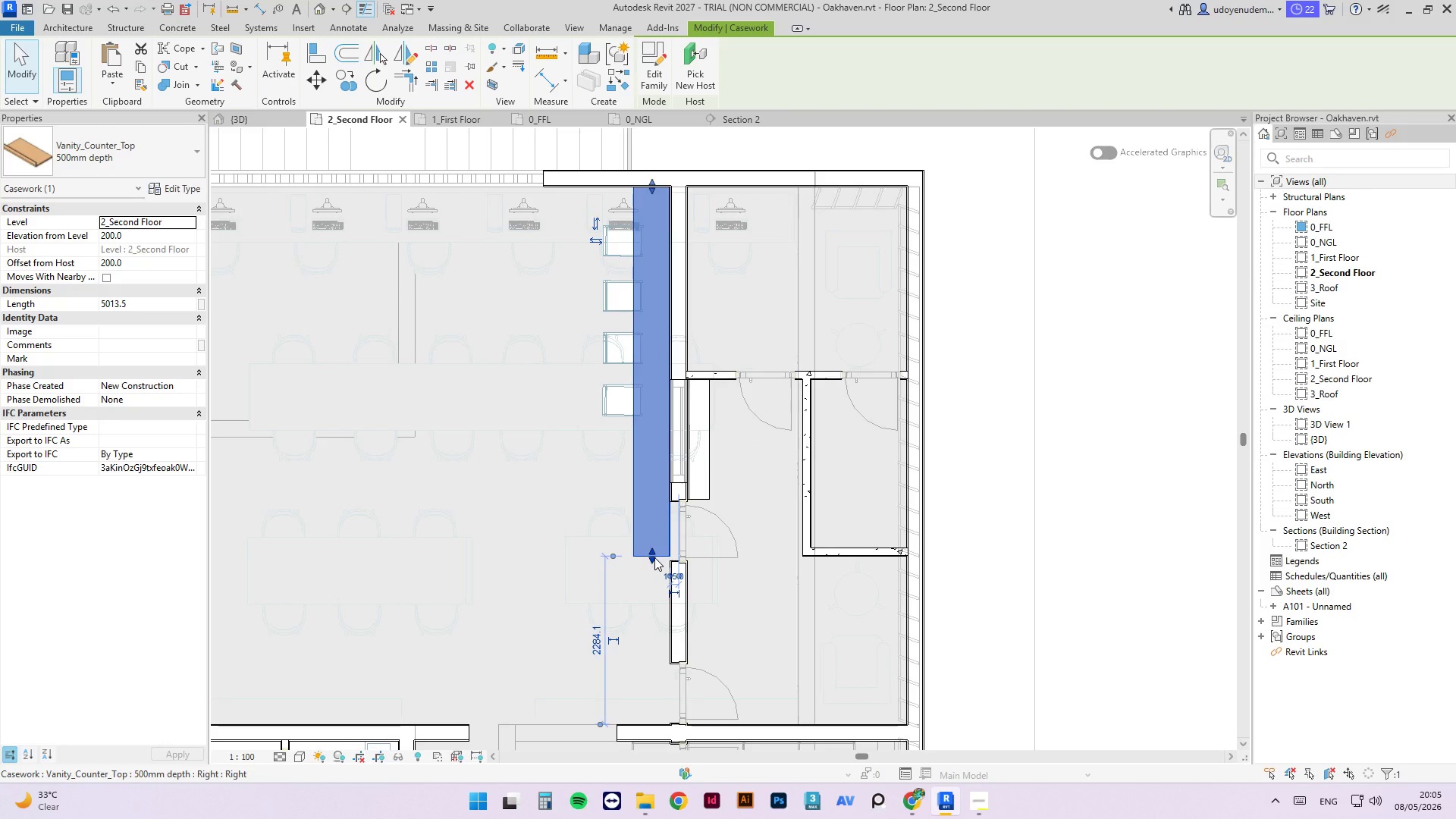 
left_click_drag(start_coordinate=[654, 557], to_coordinate=[673, 500])
 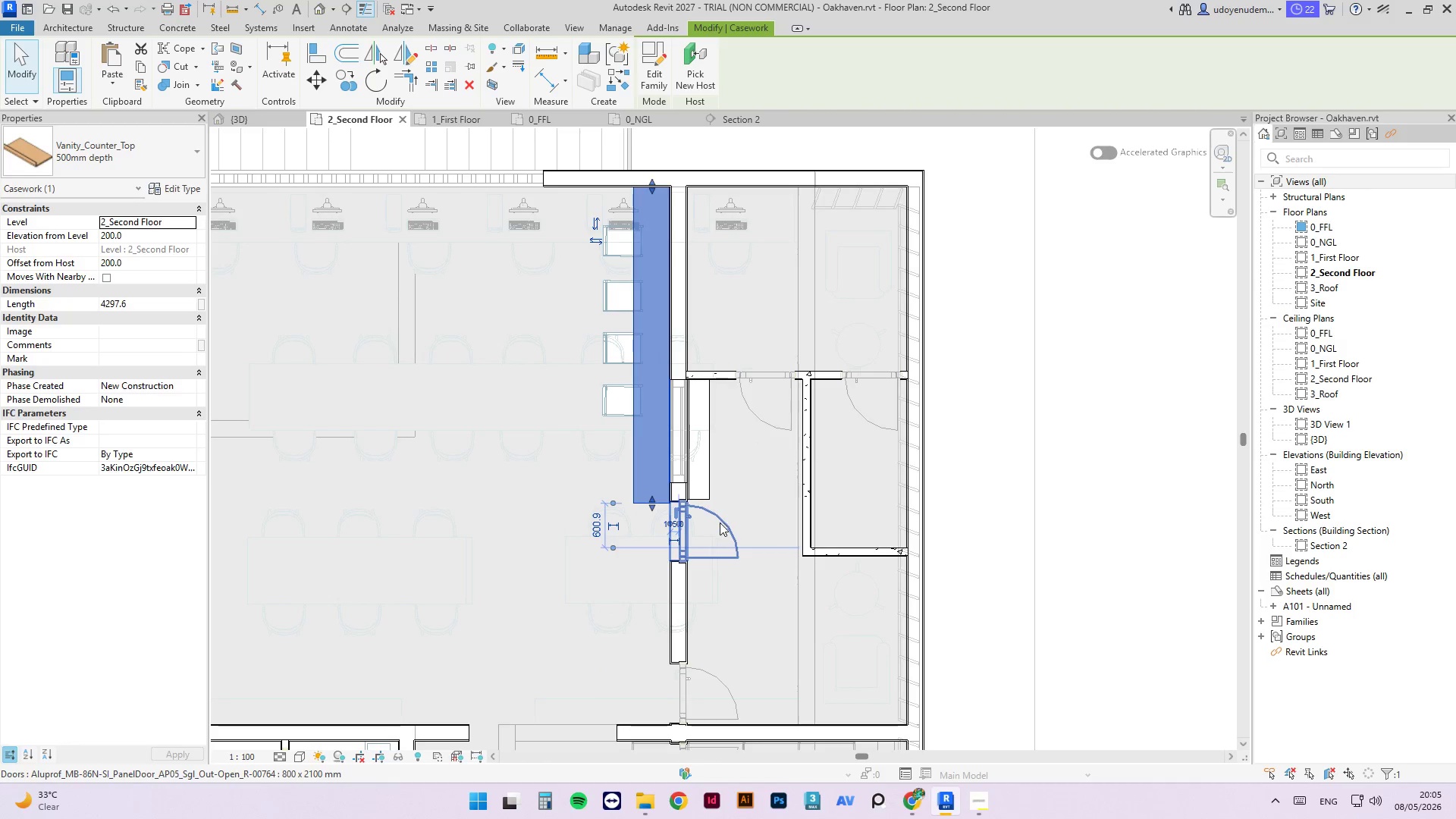 
key(Escape)
 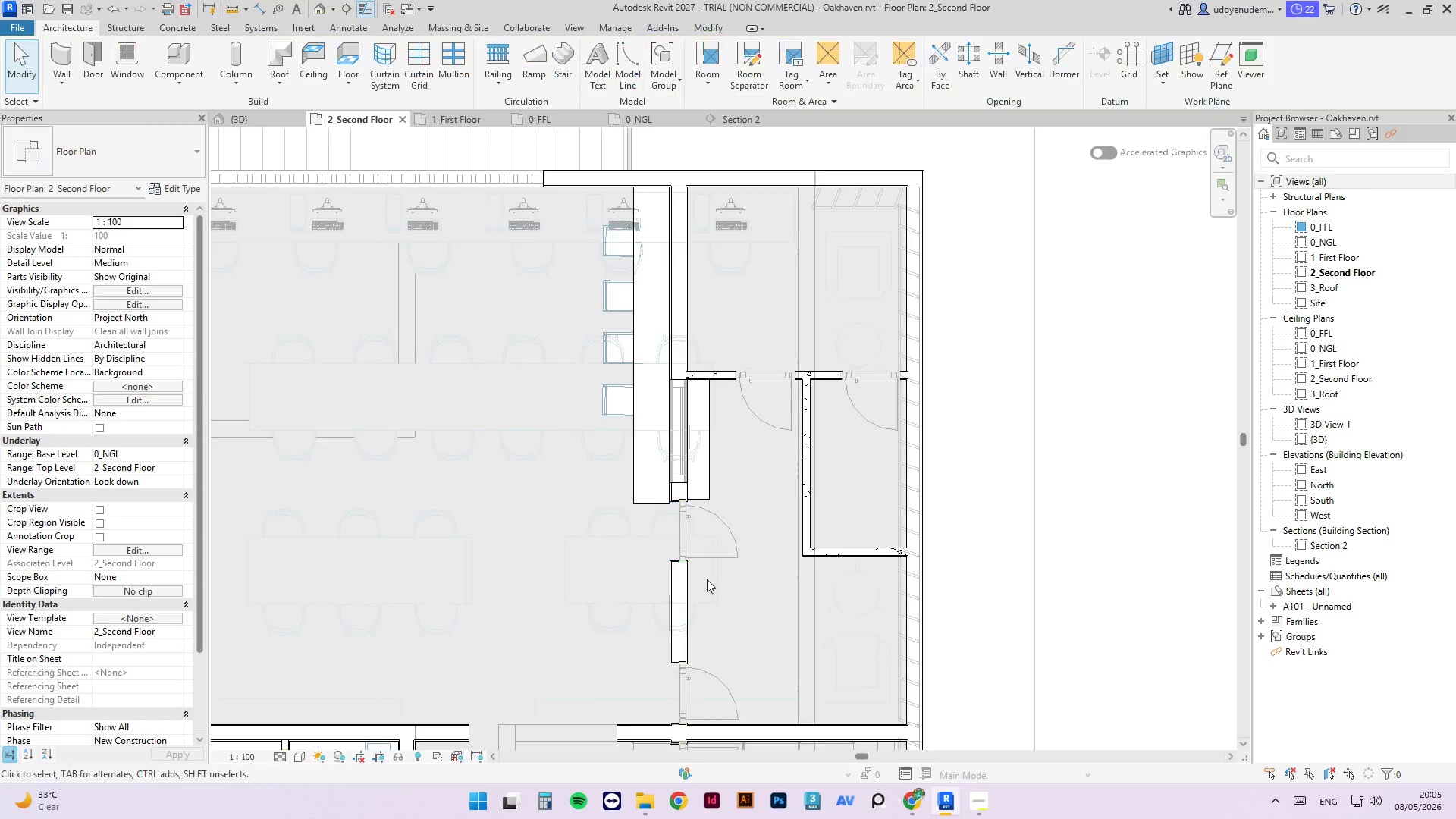 
key(Escape)
 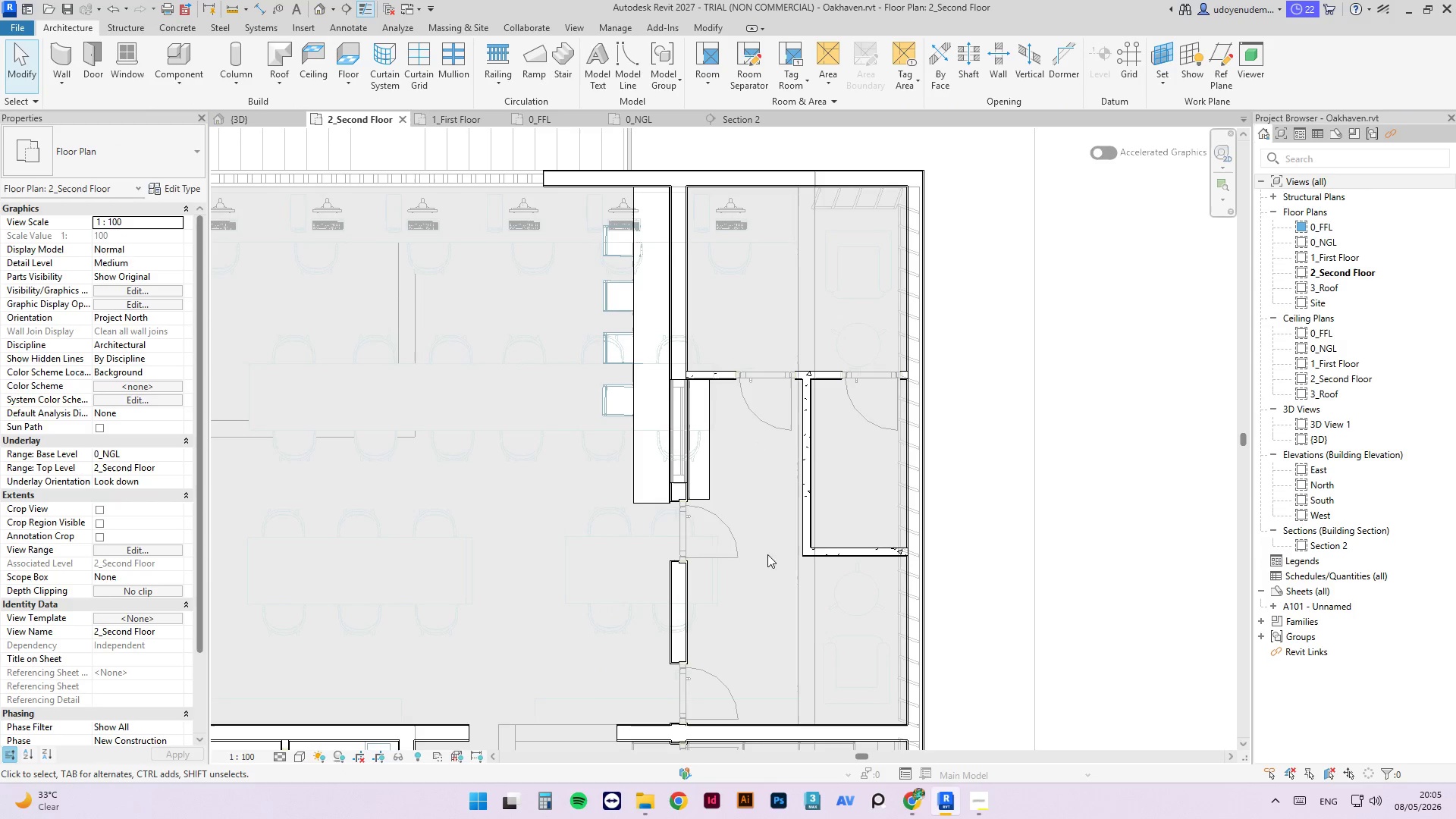 
left_click_drag(start_coordinate=[698, 555], to_coordinate=[684, 490])
 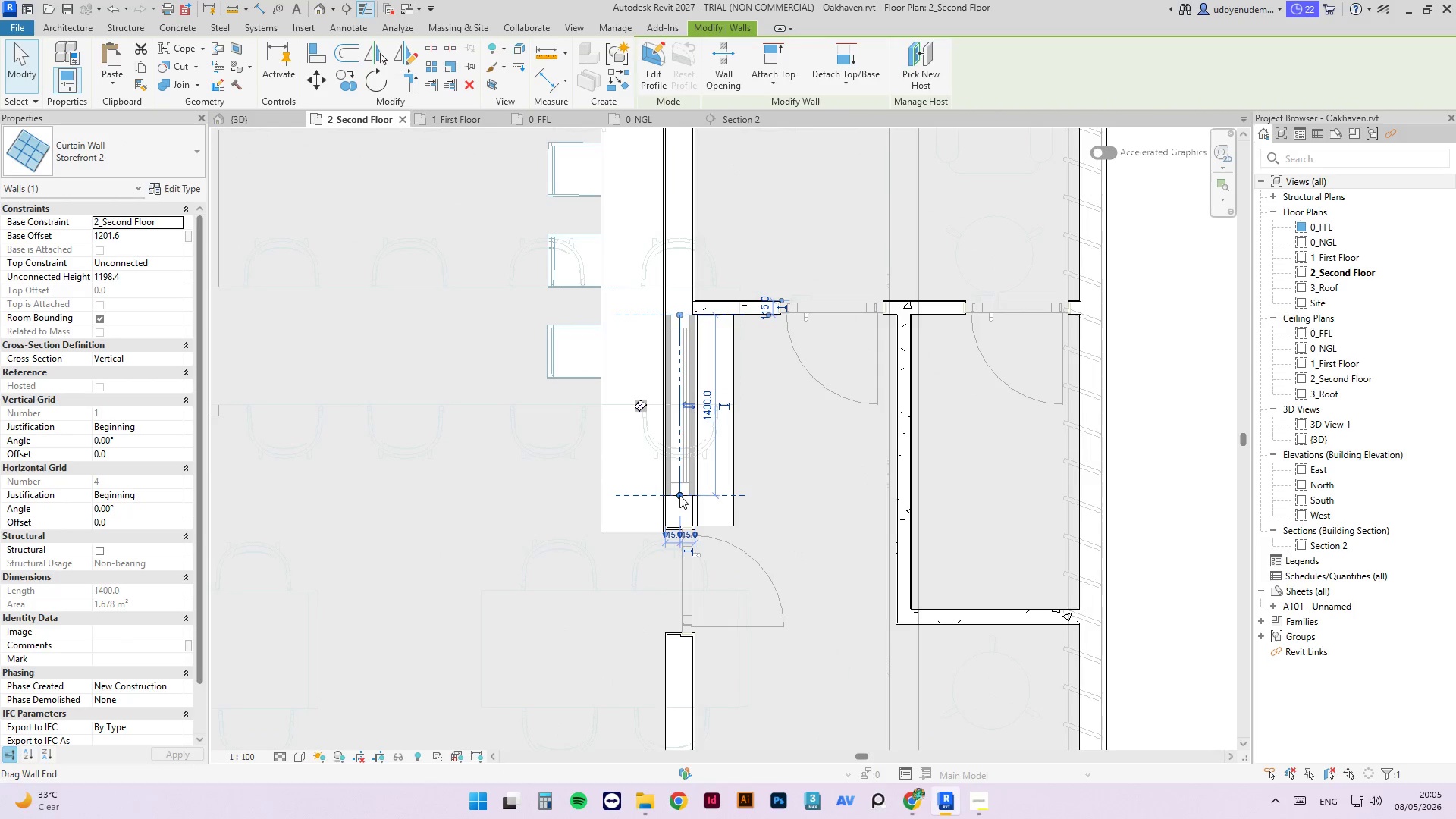 
scroll: coordinate [676, 469], scroll_direction: up, amount: 4.0
 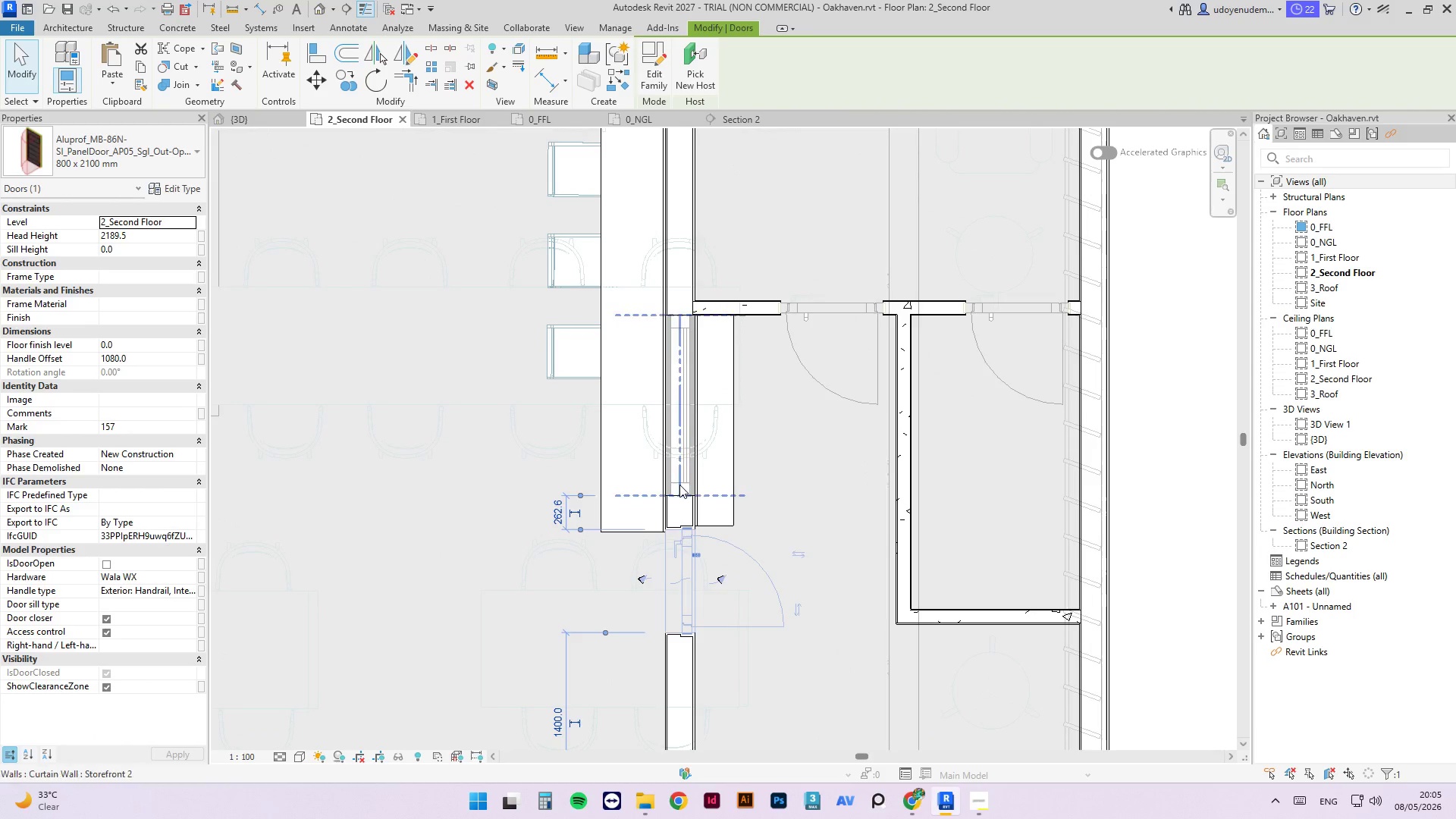 
left_click([684, 490])
 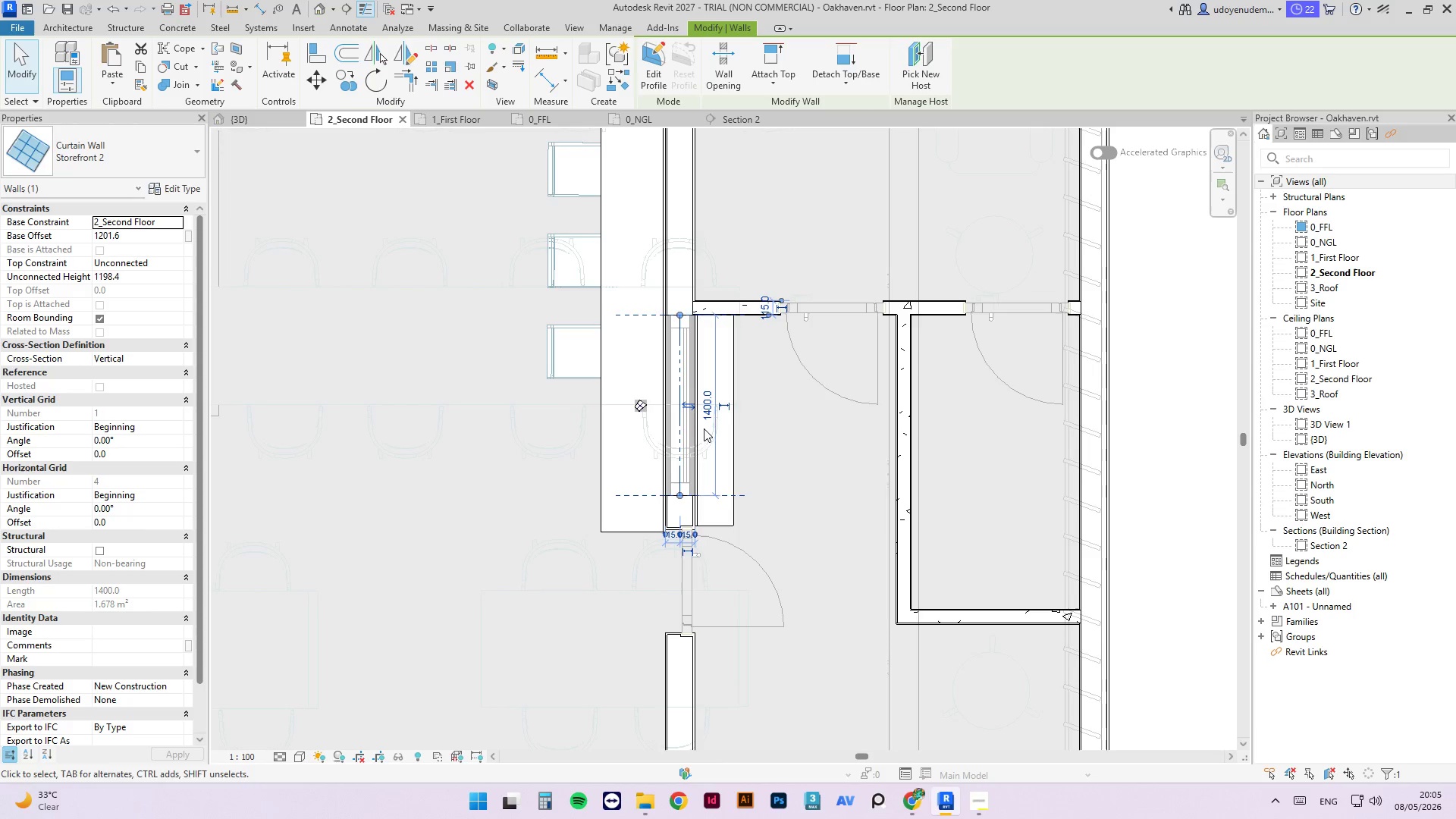 
left_click([703, 413])
 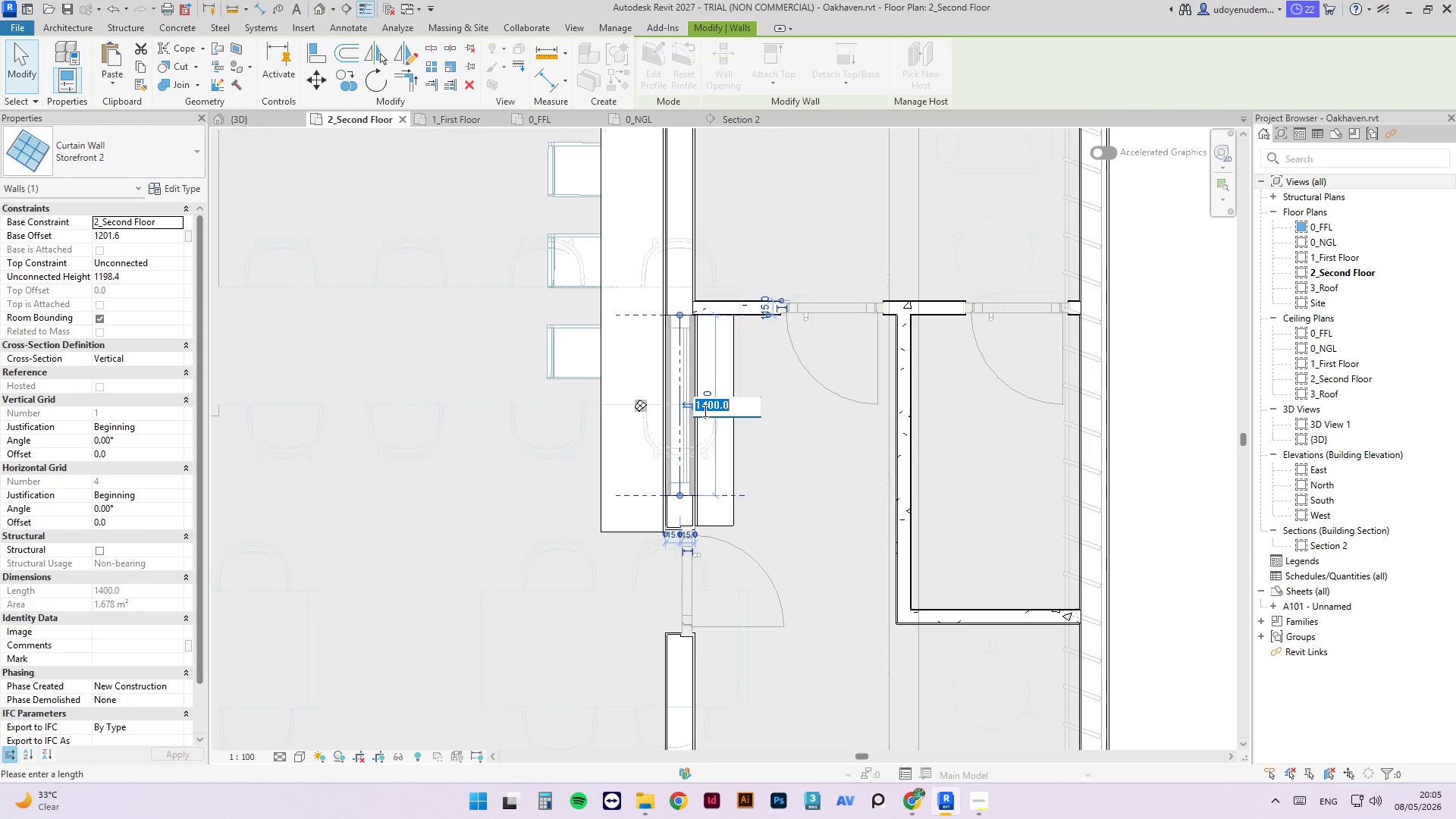 
key(Numpad1)
 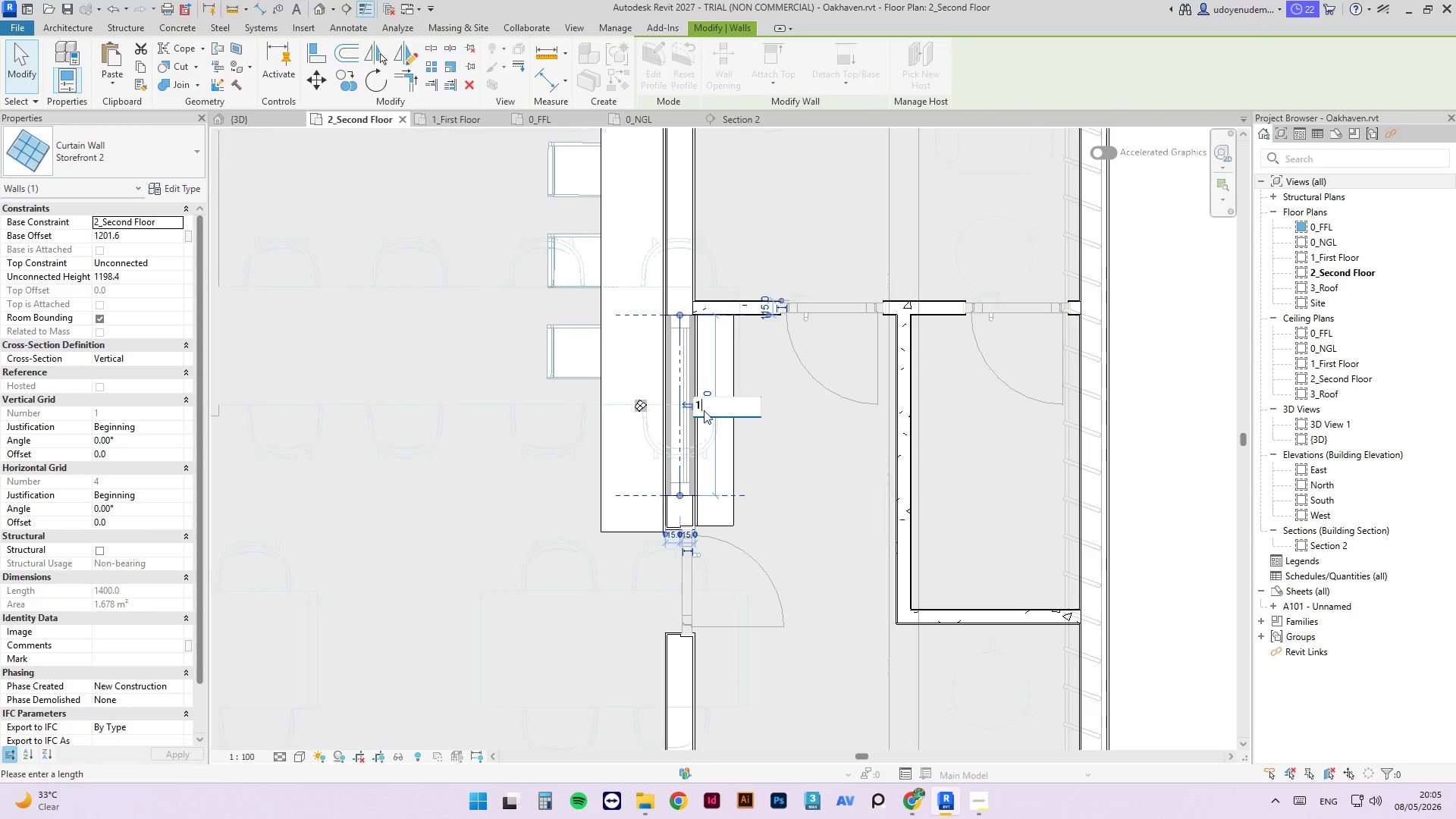 
key(Numpad0)
 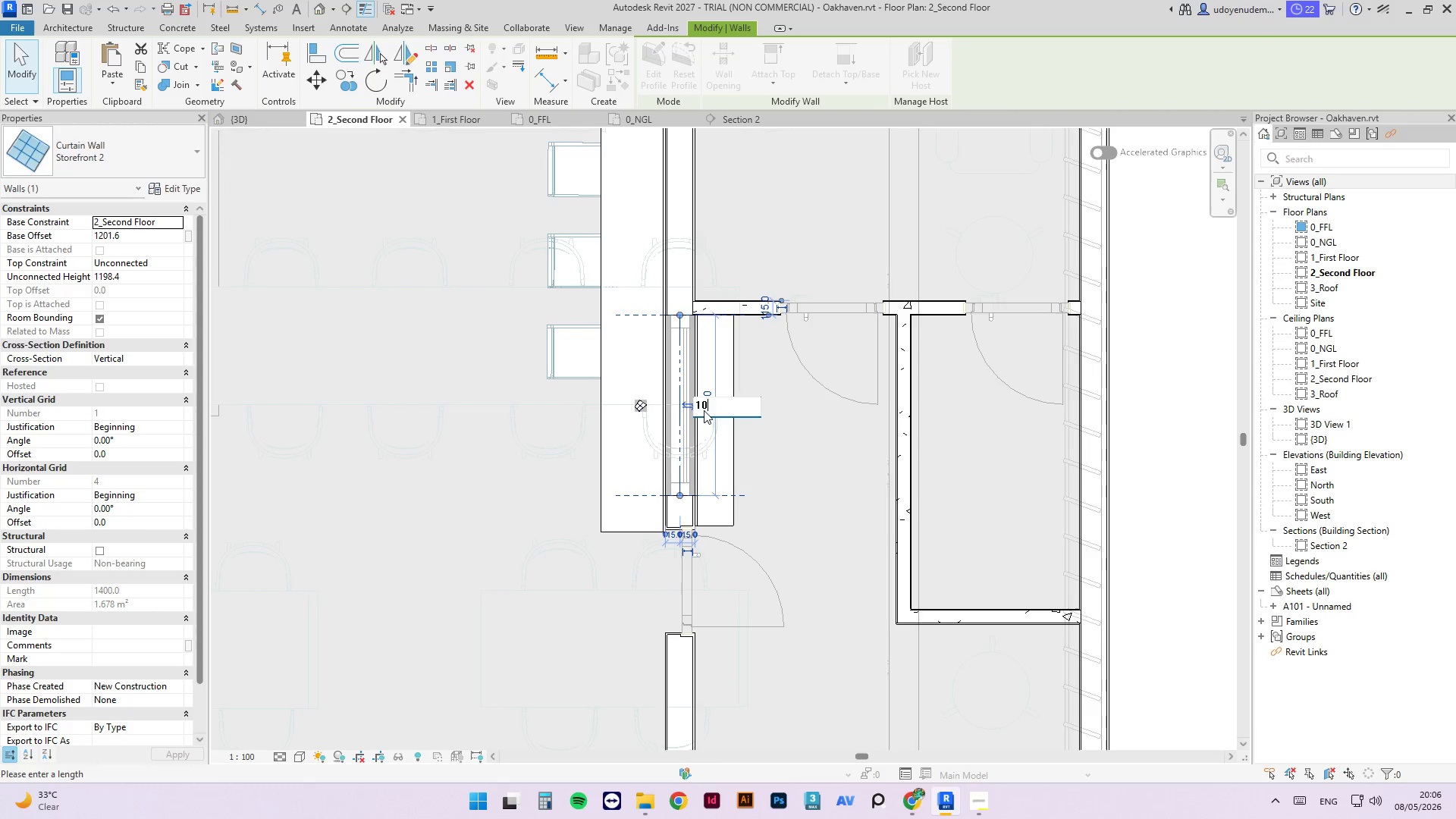 
key(Numpad0)
 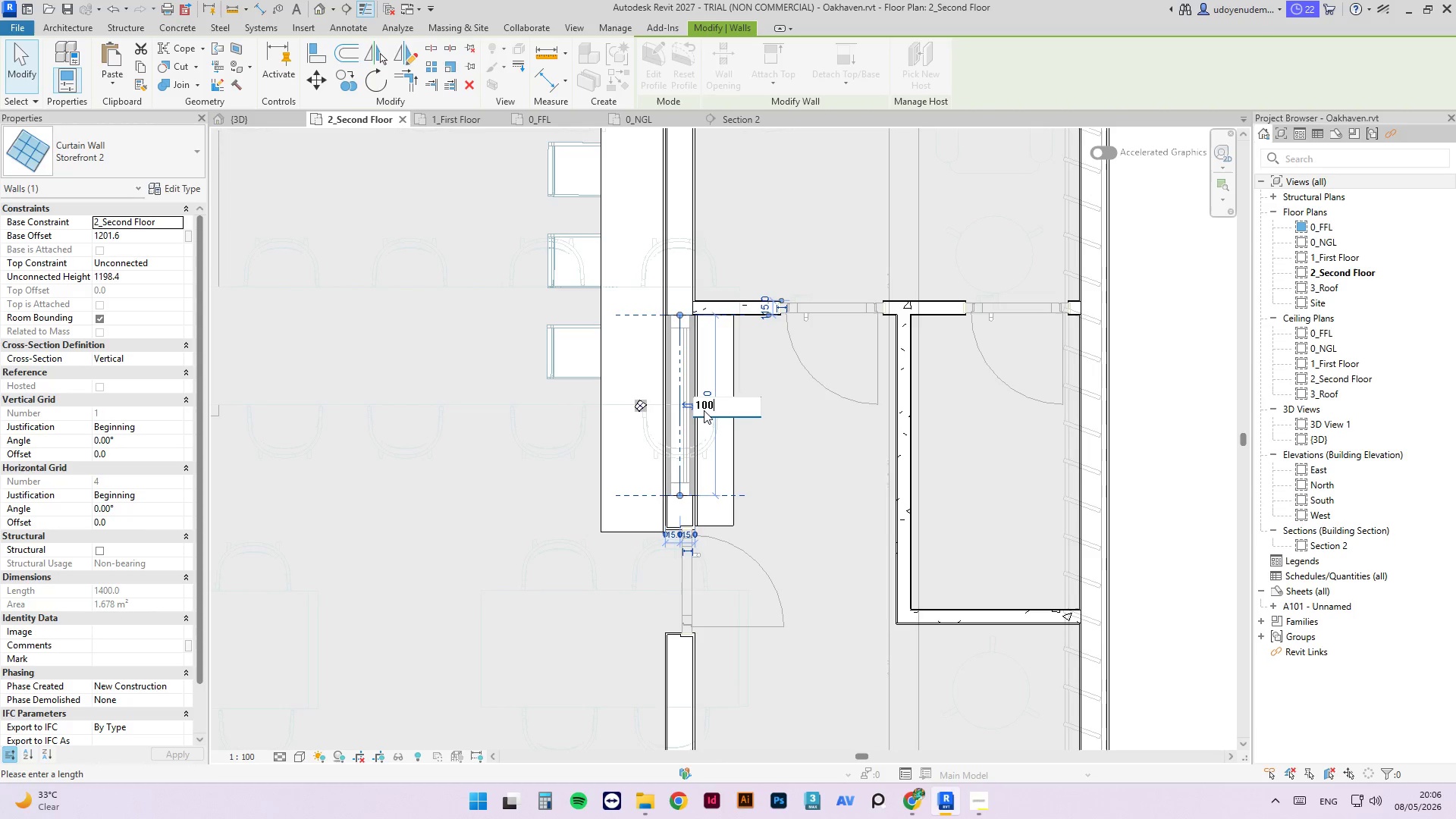 
key(Numpad0)
 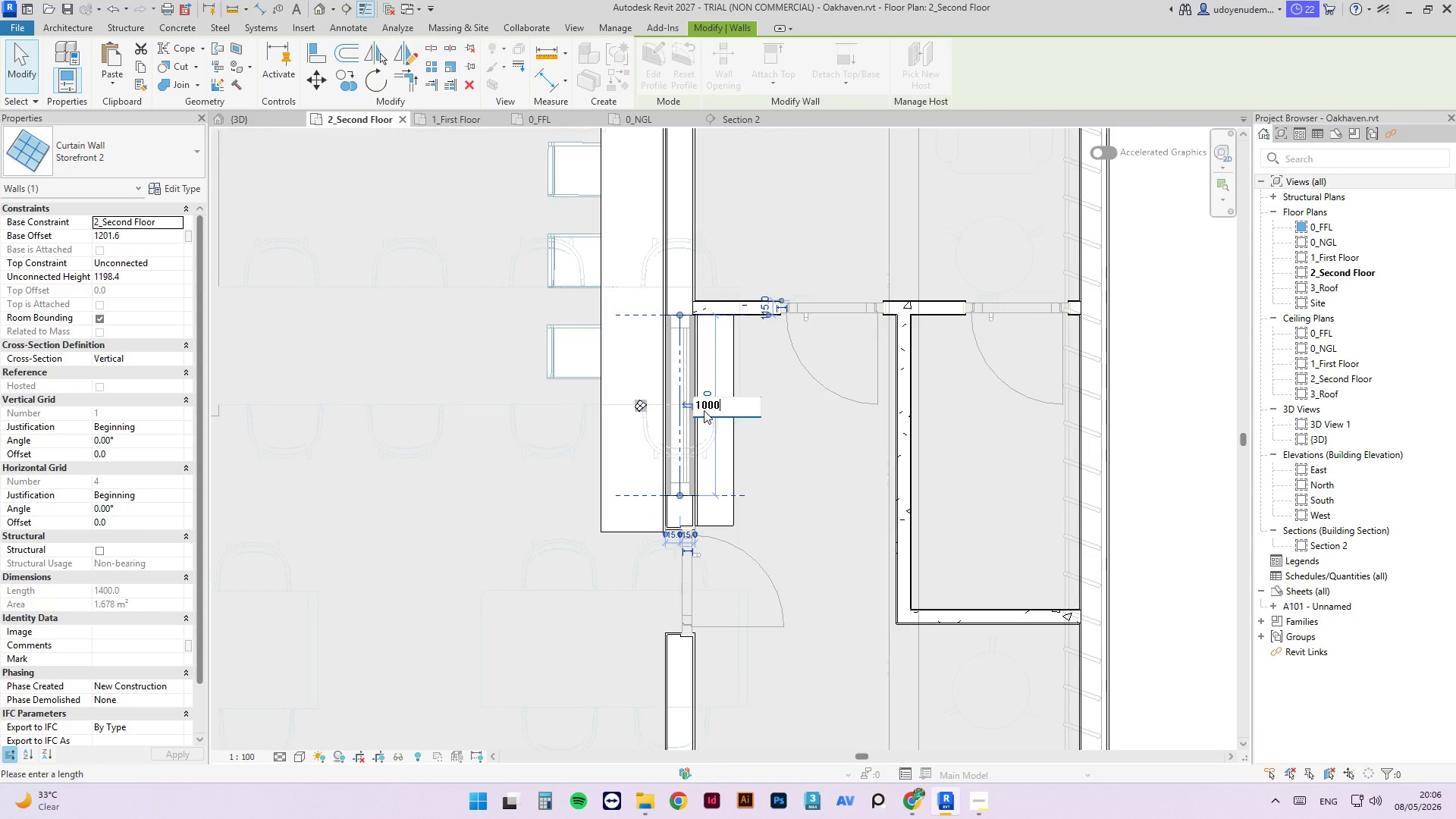 
key(NumpadEnter)
 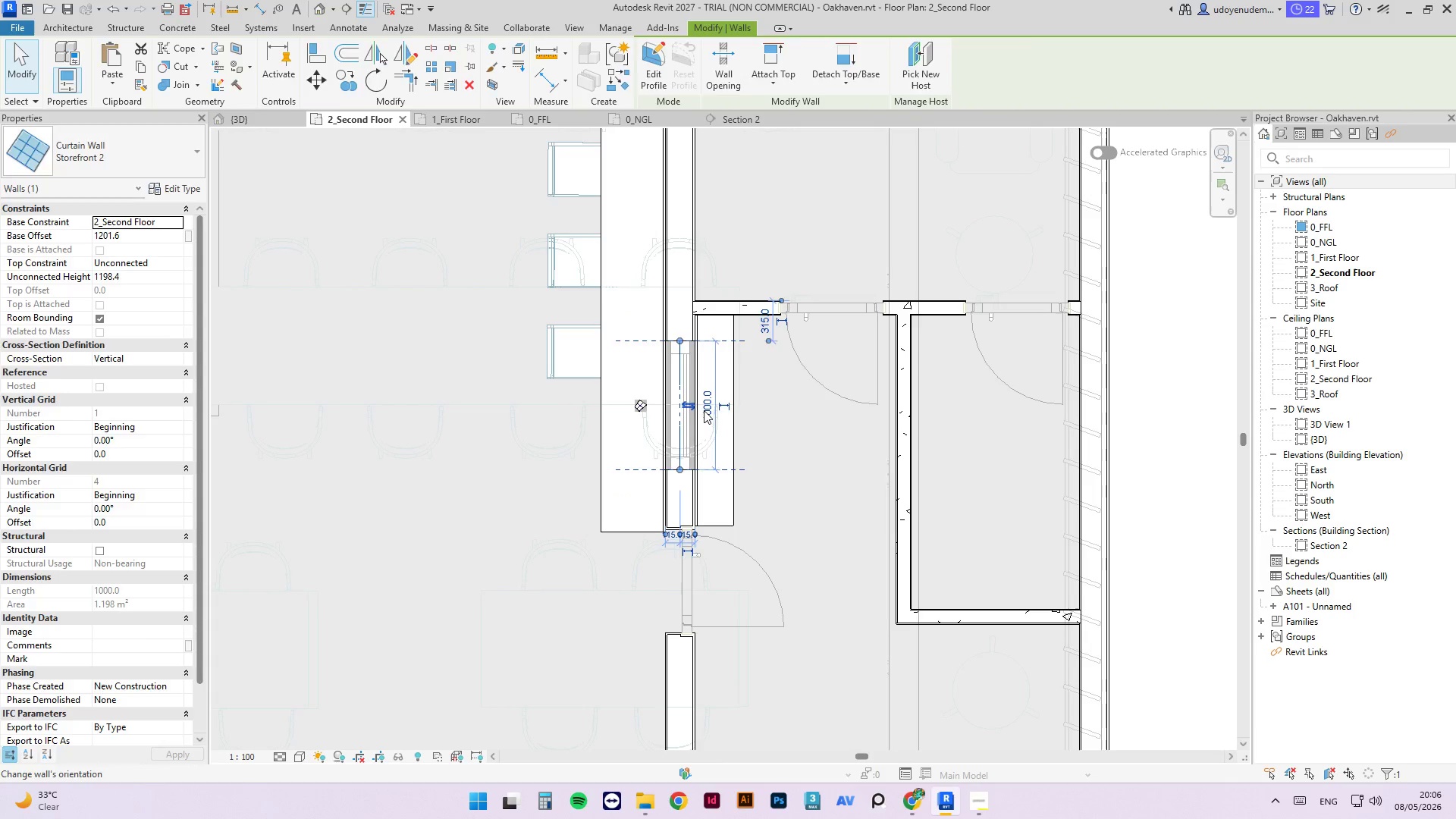 
key(Escape)
 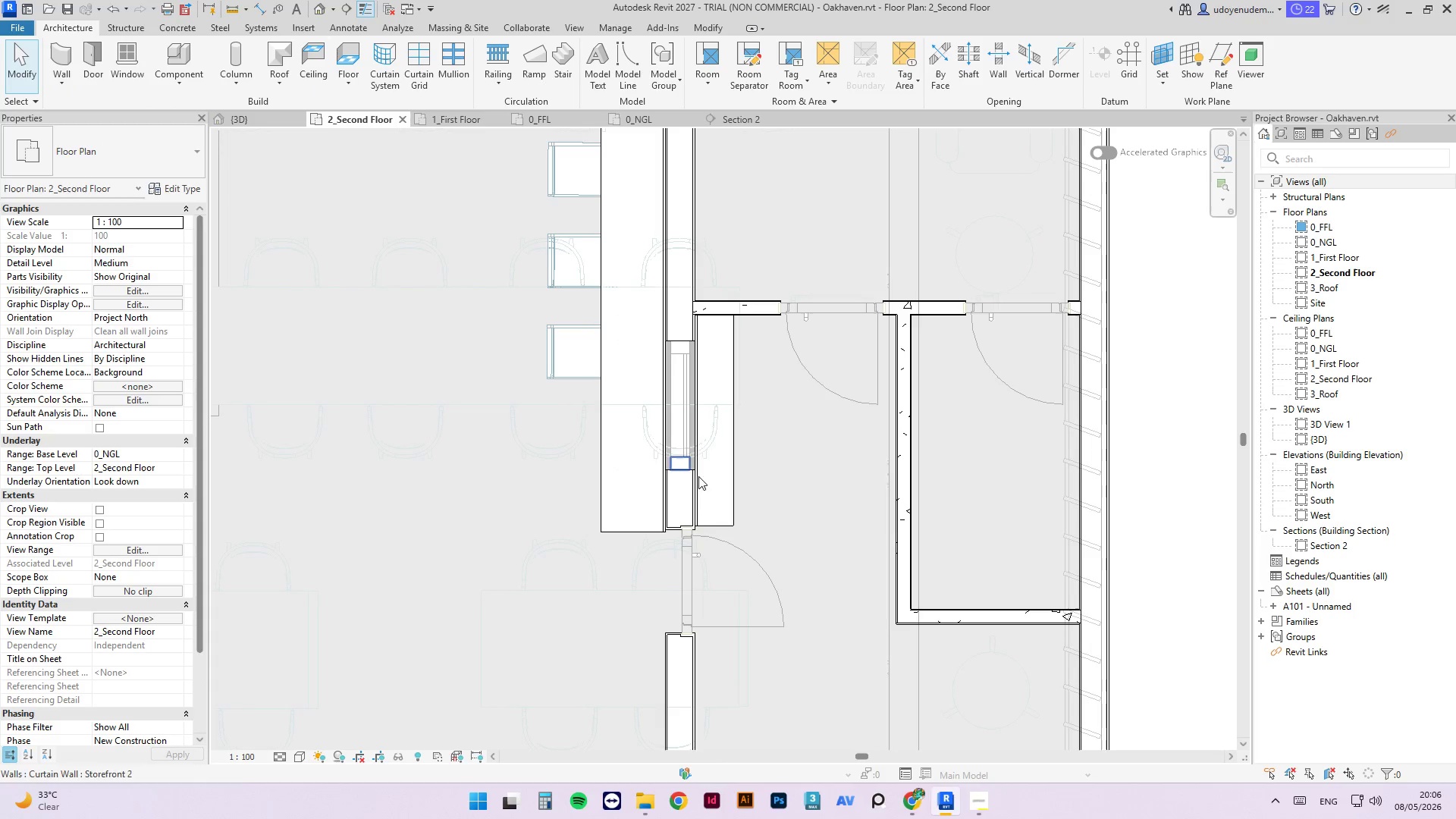 
left_click([686, 504])
 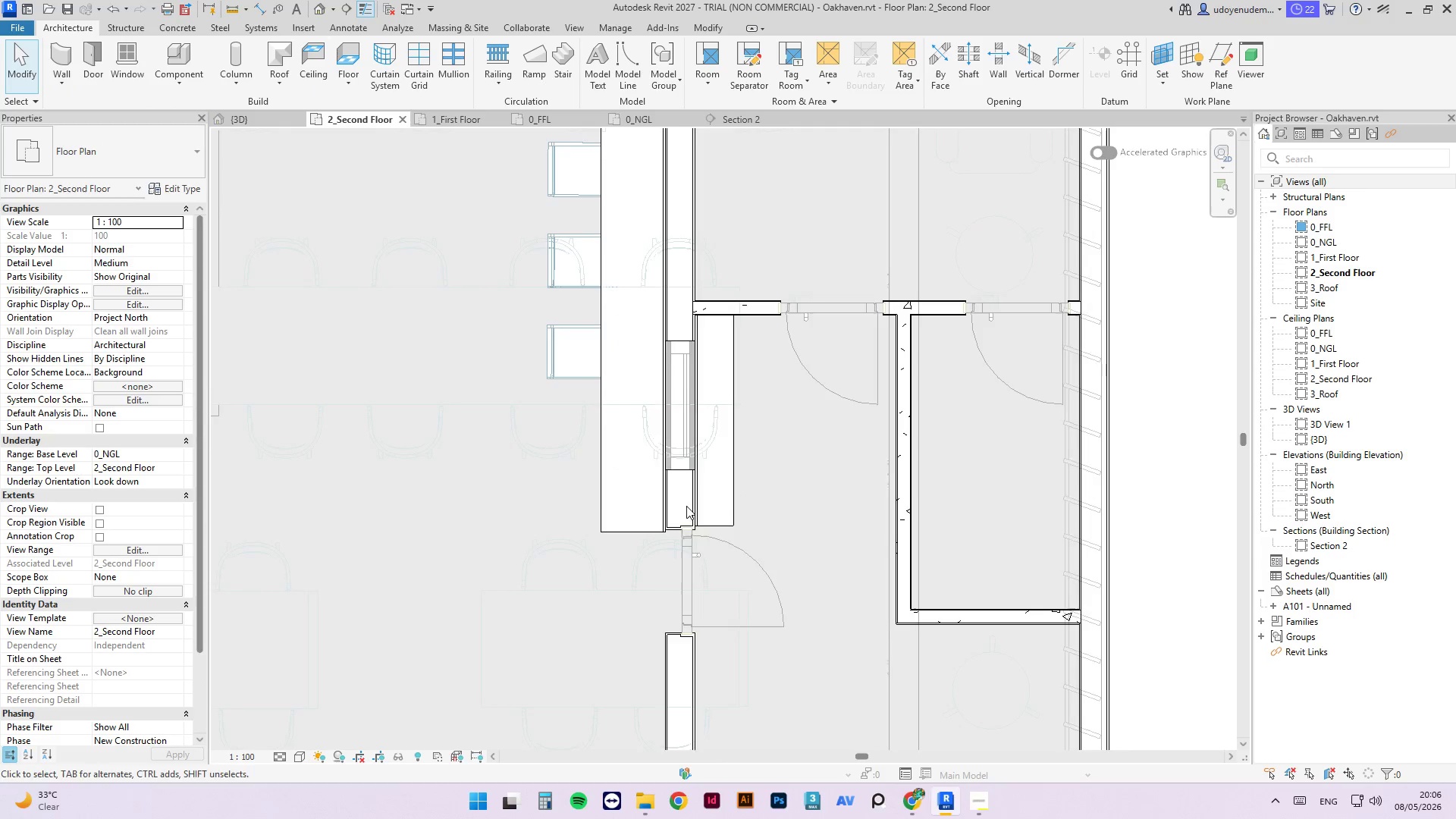 
left_click([680, 527])
 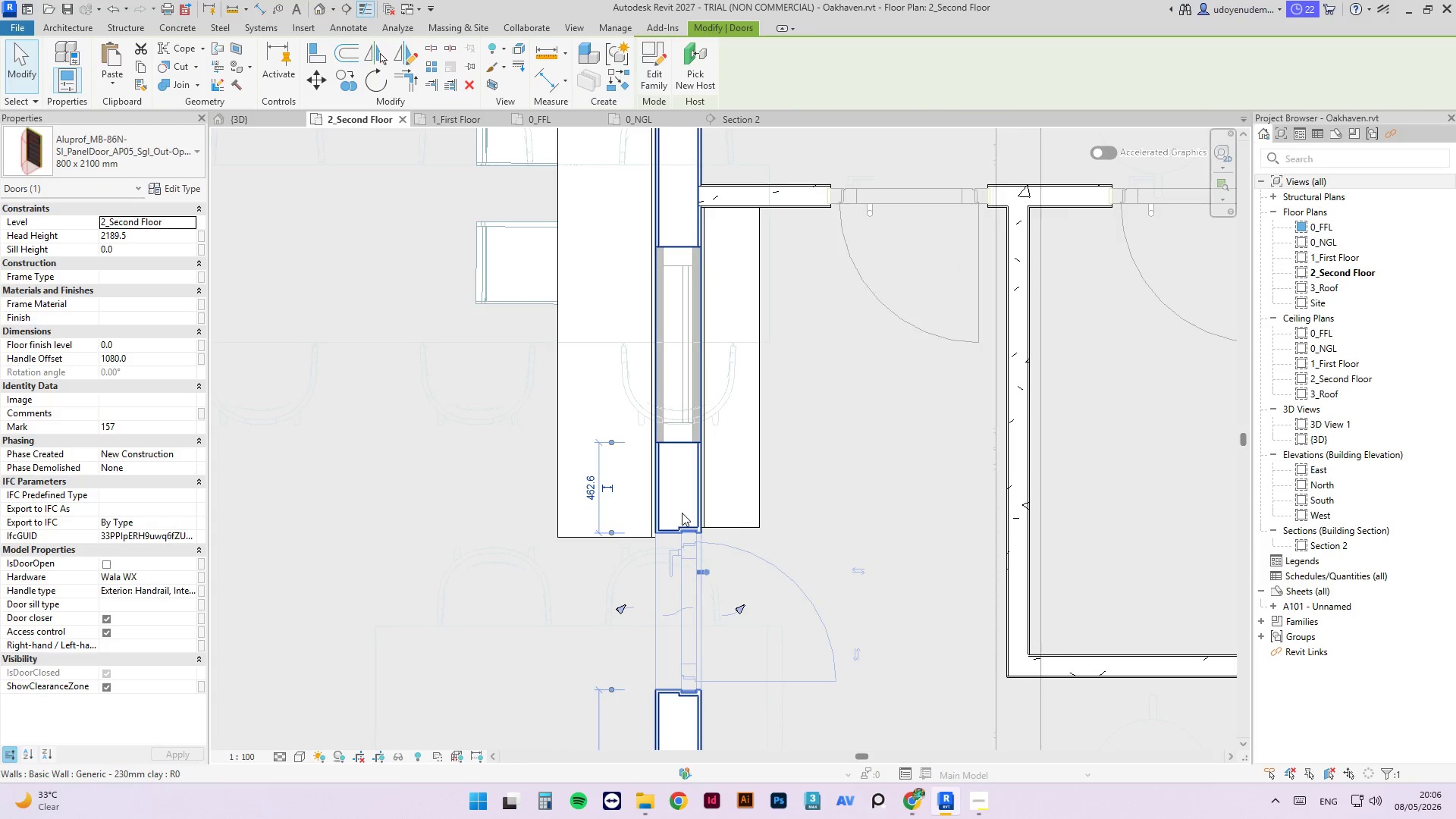 
scroll: coordinate [683, 524], scroll_direction: up, amount: 3.0
 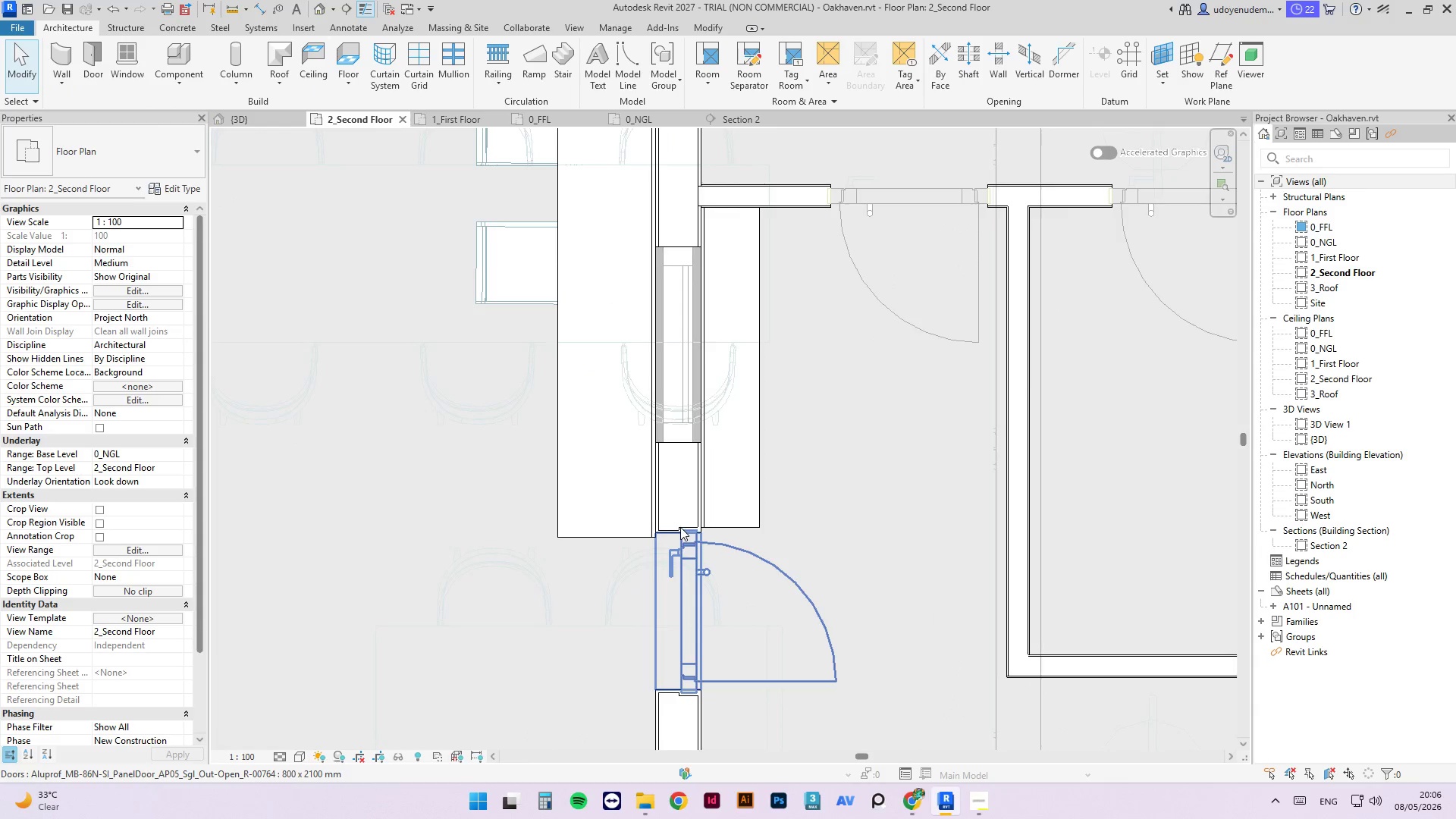 
key(Escape)
 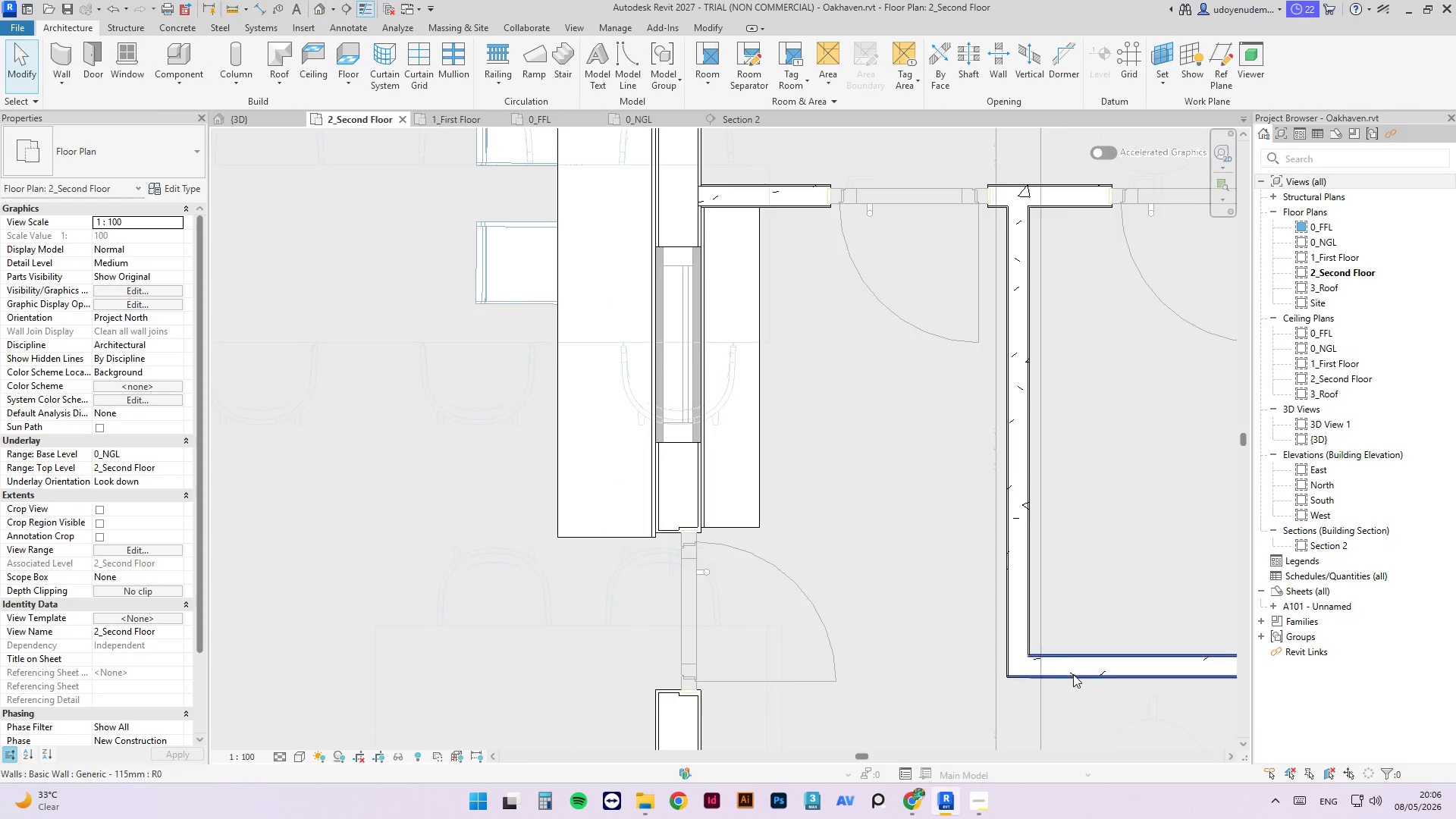 
left_click([1067, 664])
 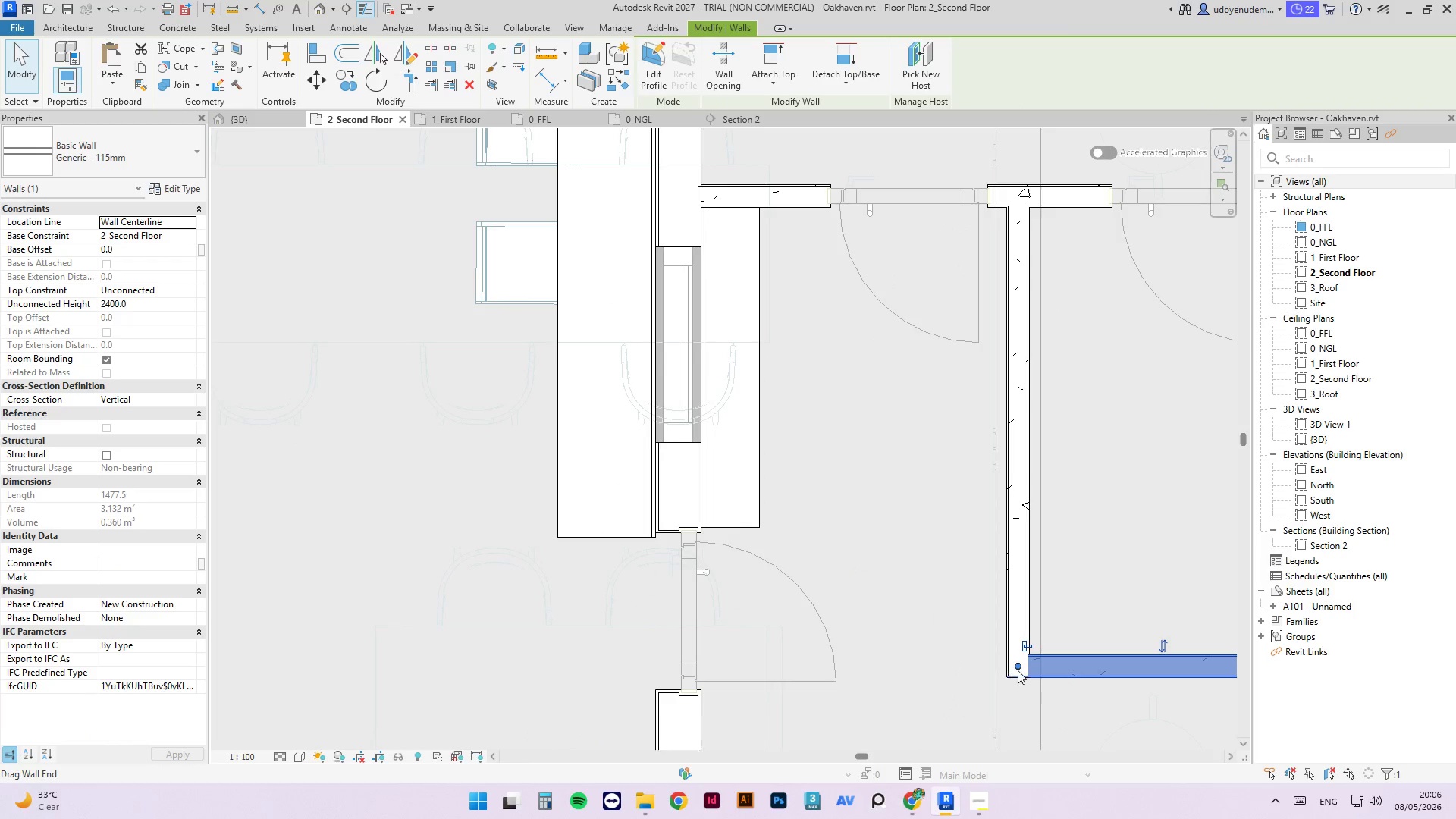 
left_click_drag(start_coordinate=[1017, 669], to_coordinate=[676, 671])
 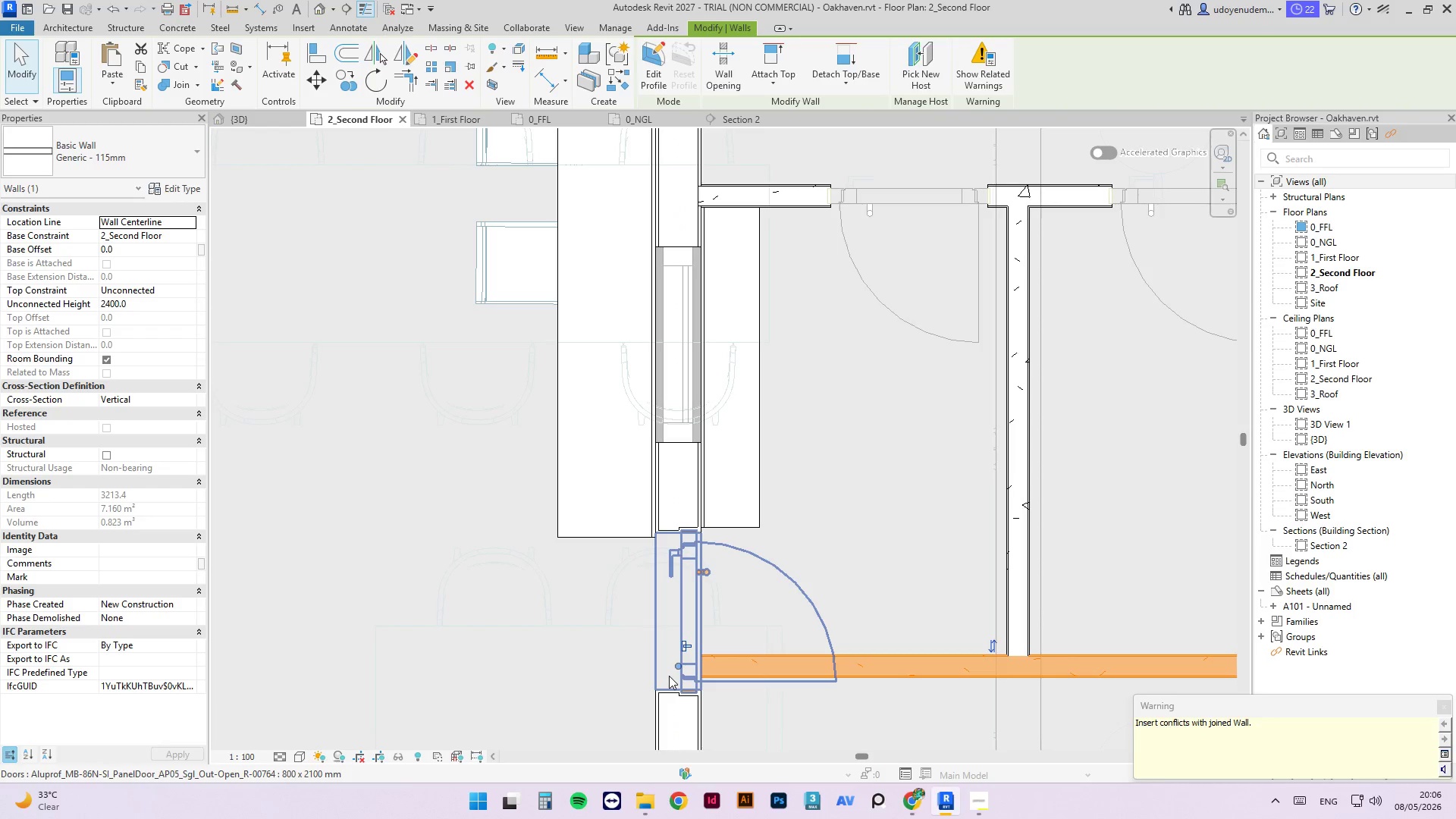 
key(Escape)
 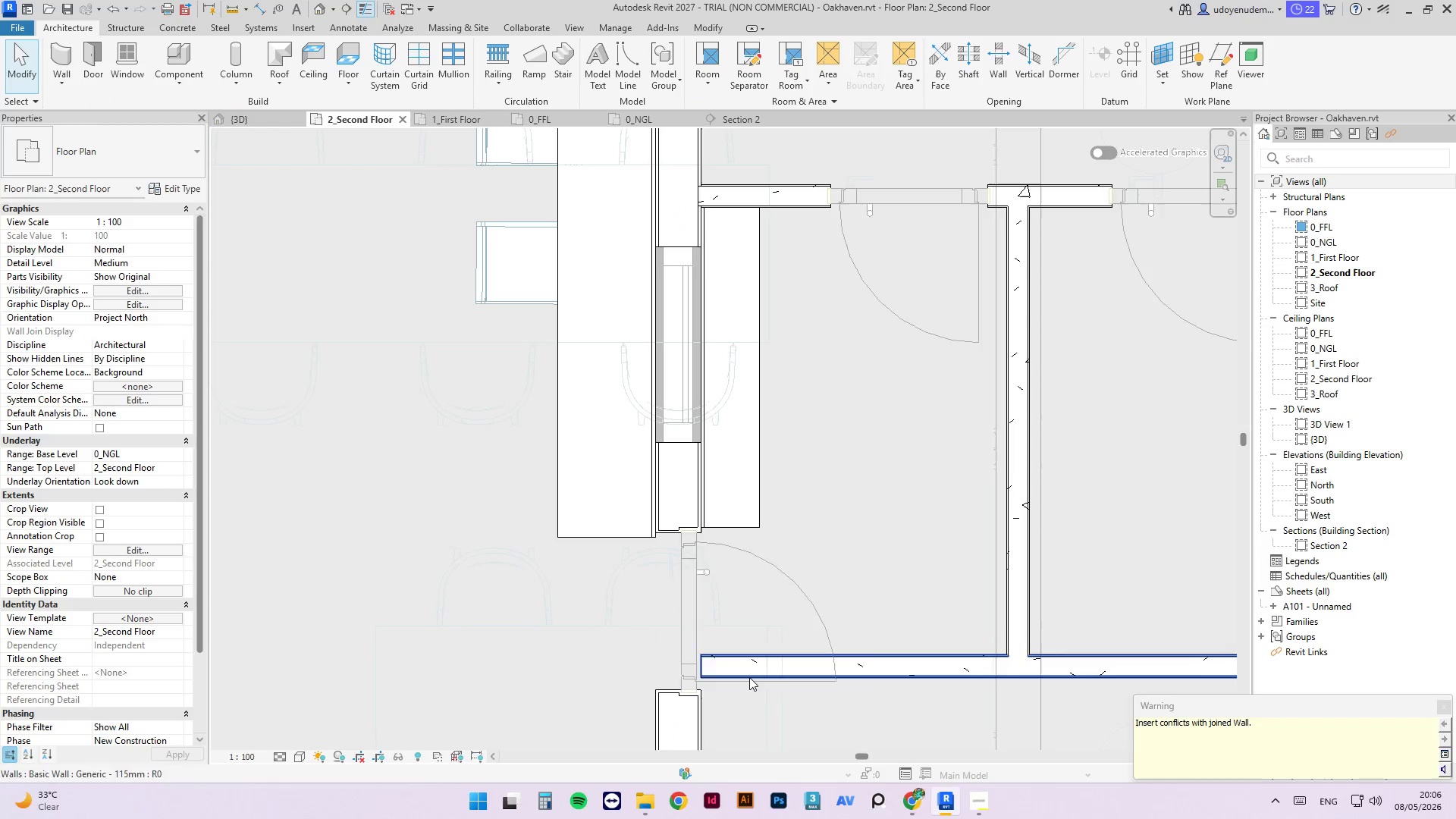 
key(Escape)
 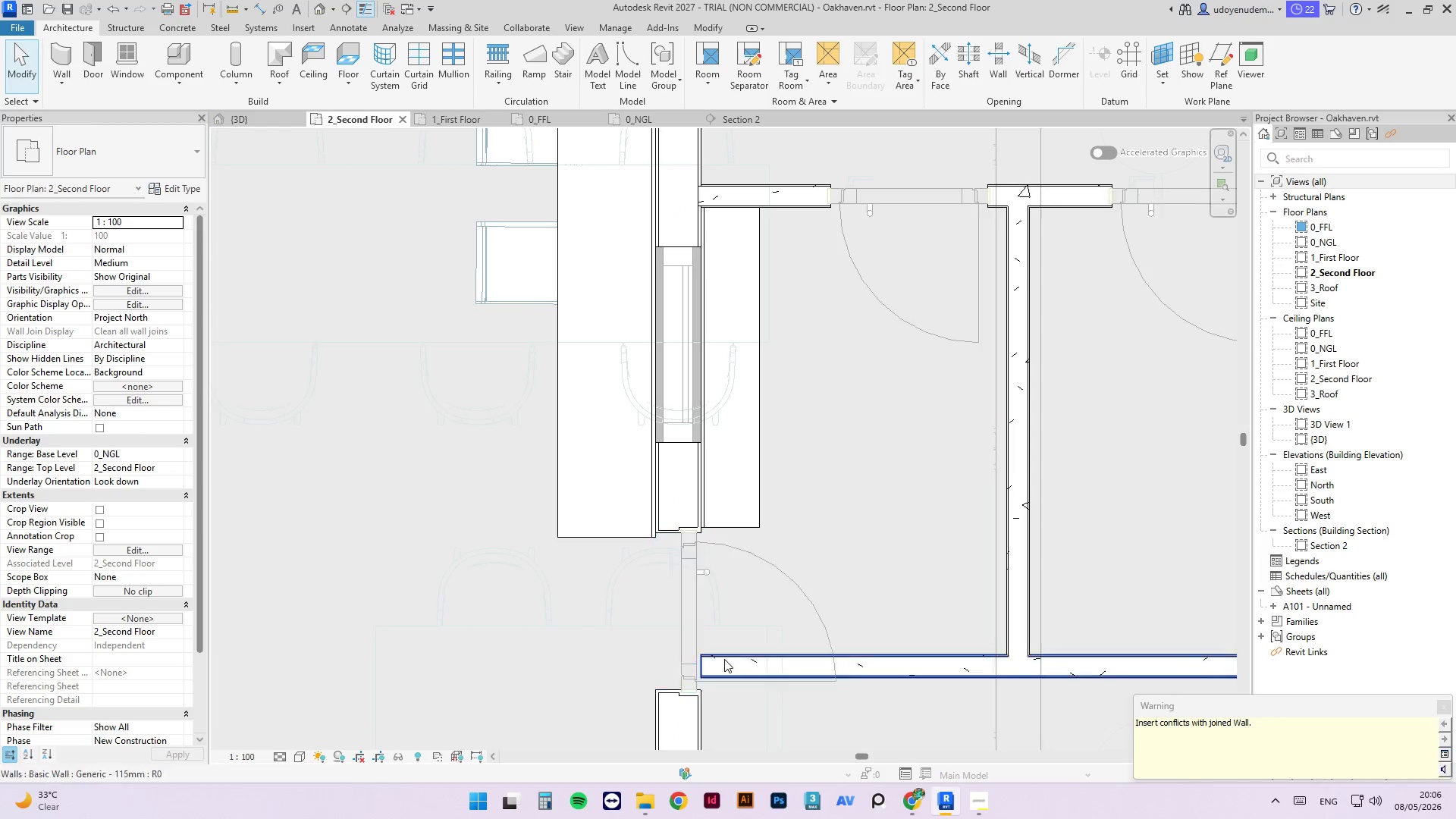 
key(Escape)
 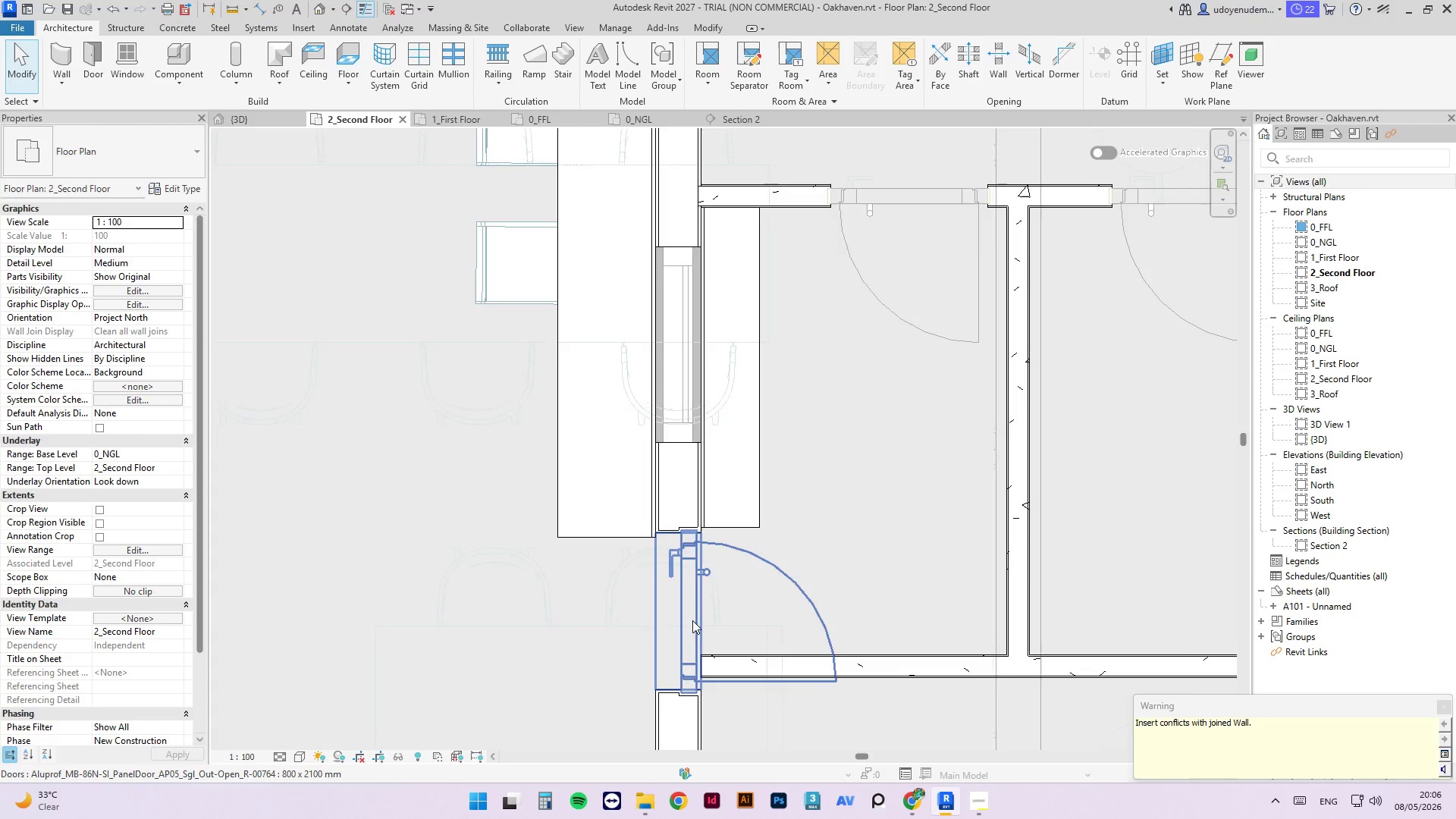 
left_click([699, 572])
 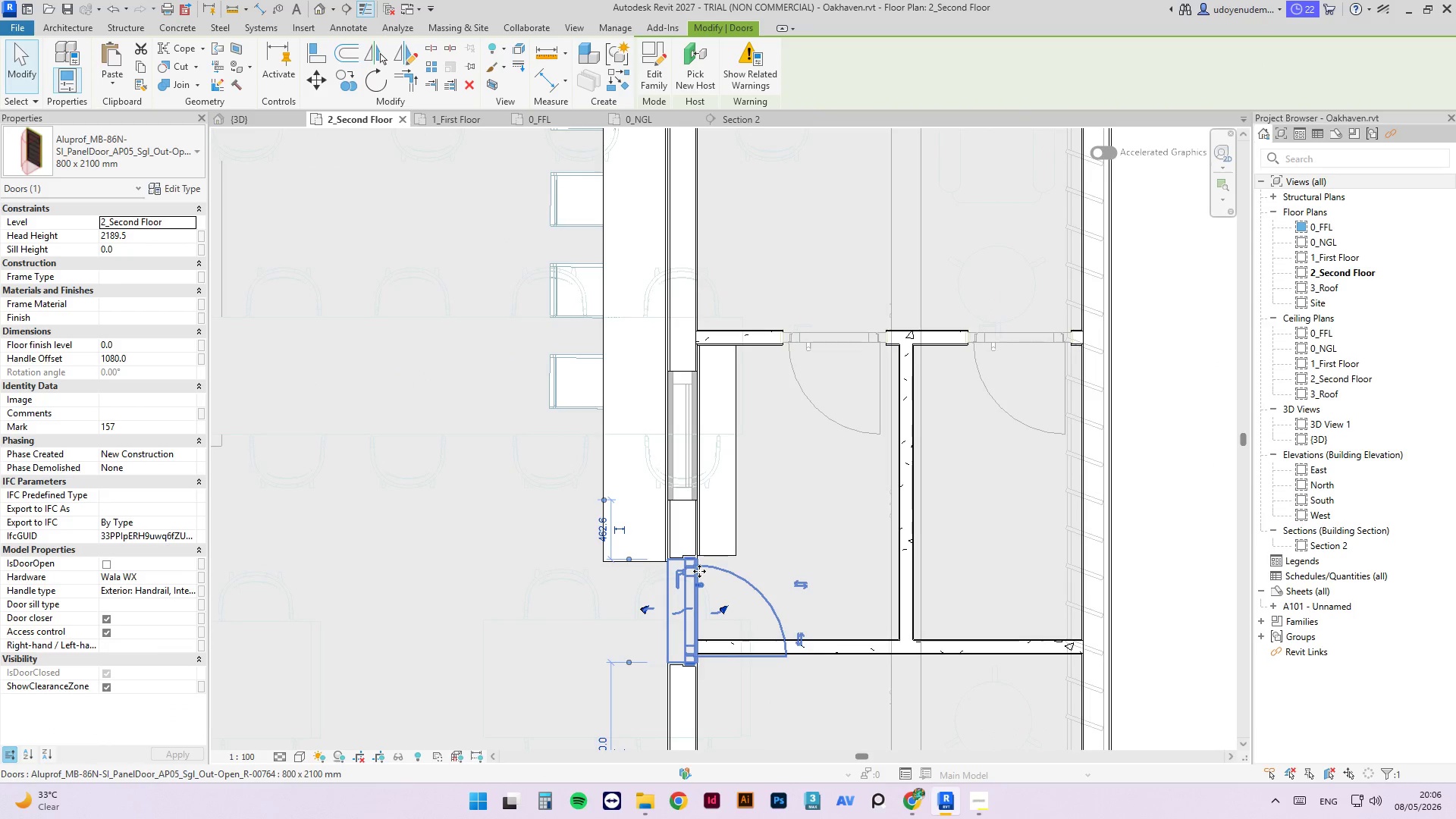 
scroll: coordinate [691, 610], scroll_direction: down, amount: 3.0
 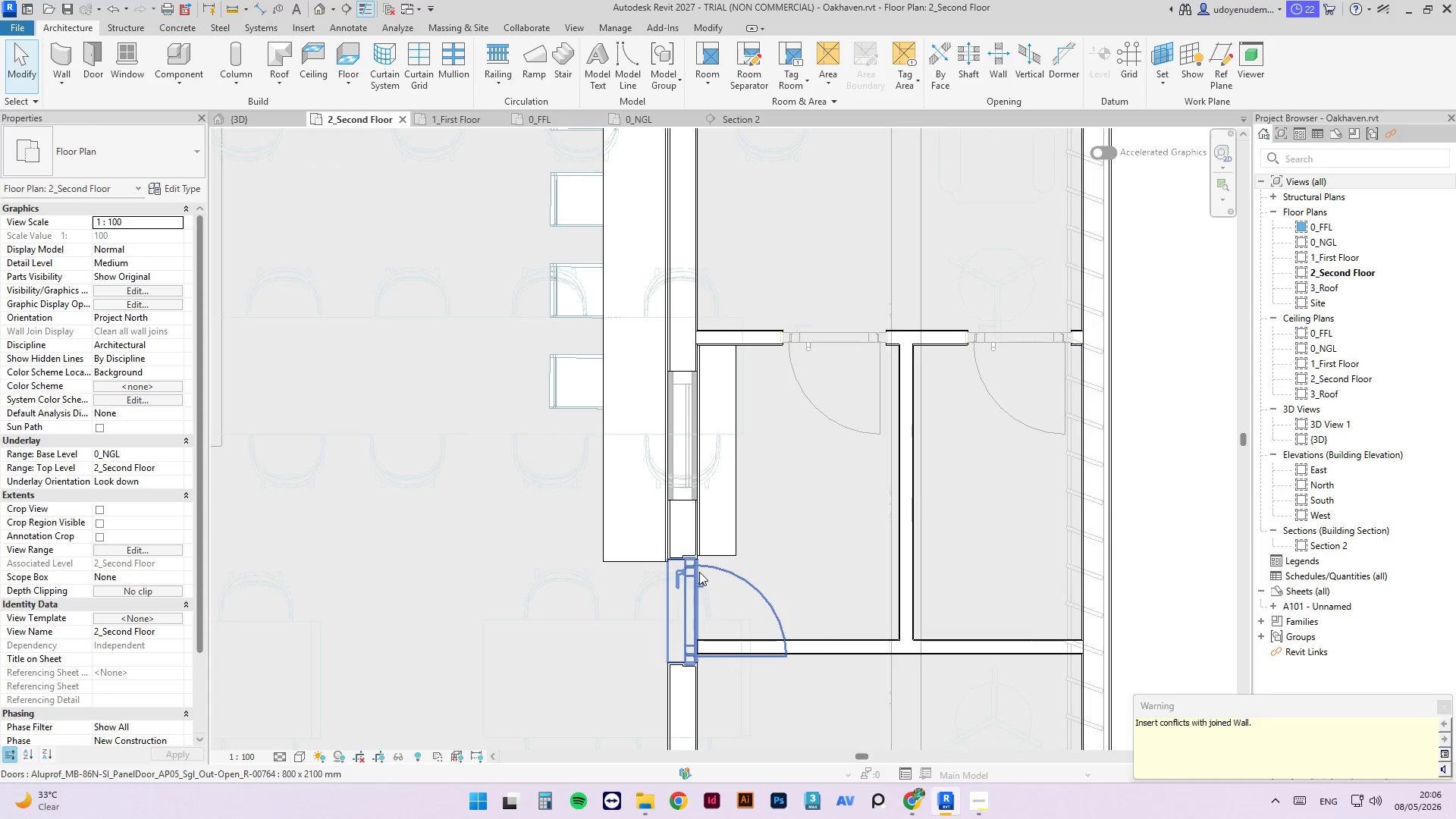 
key(ArrowUp)
 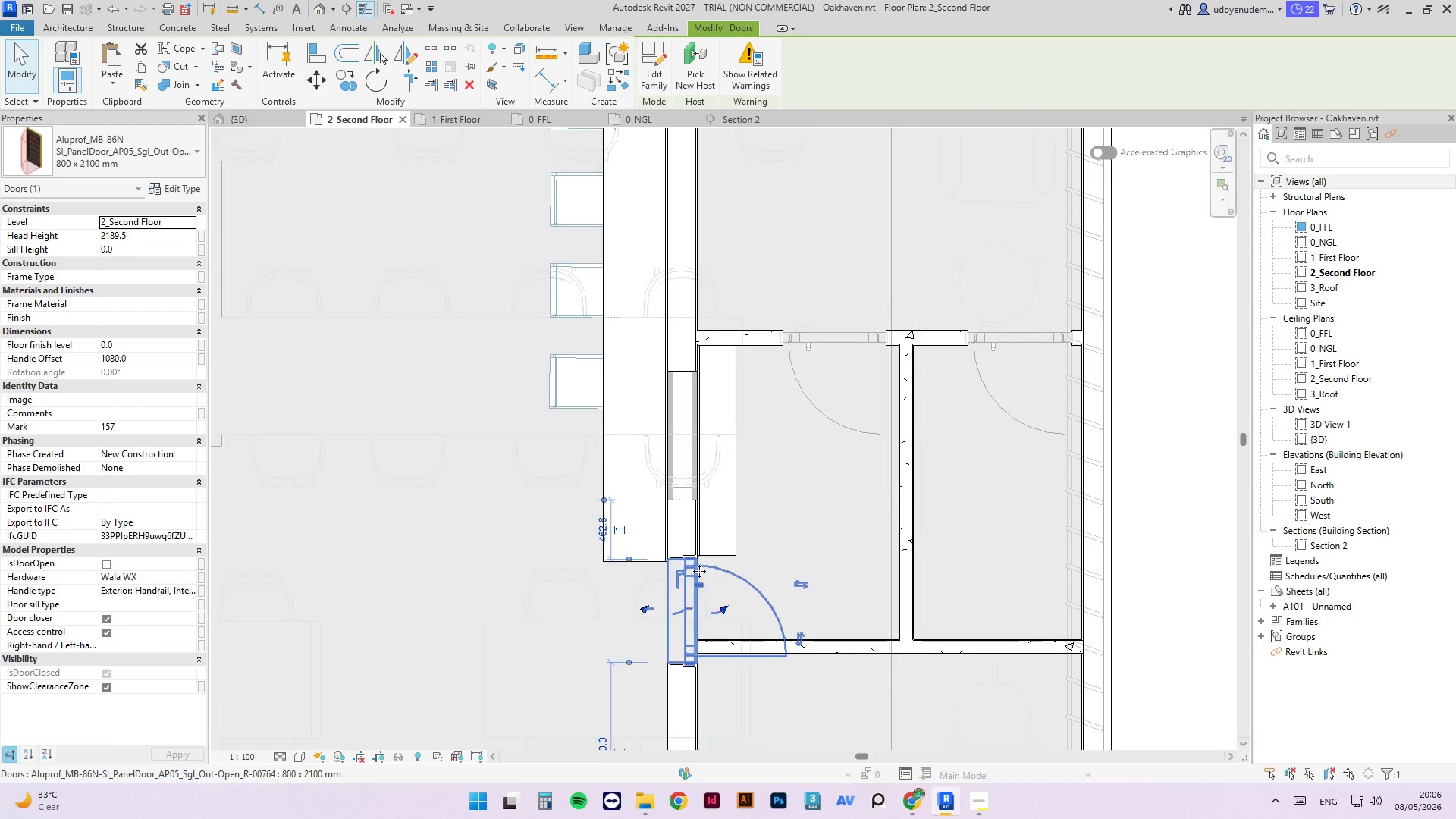 
key(ArrowUp)
 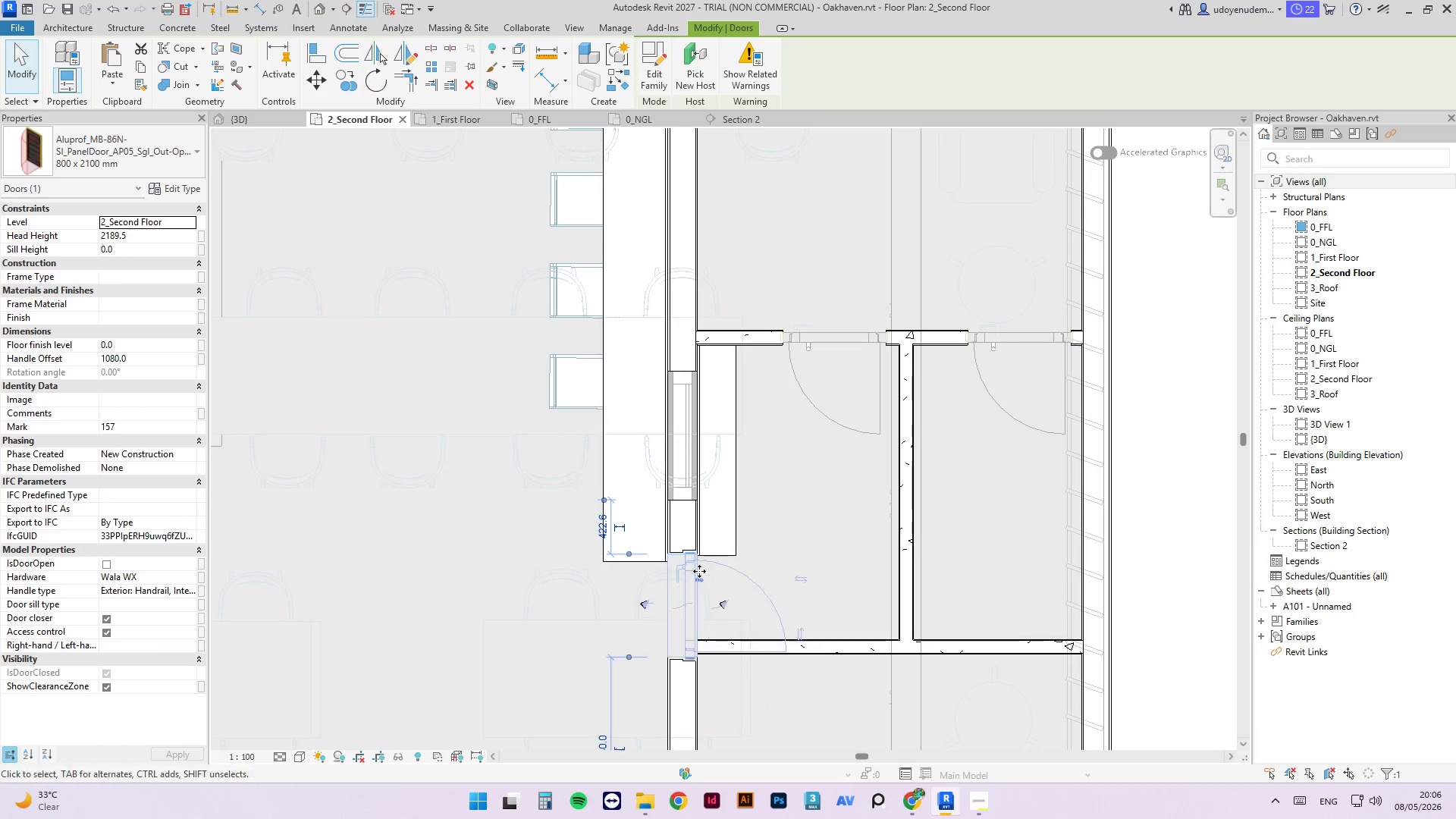 
key(ArrowUp)
 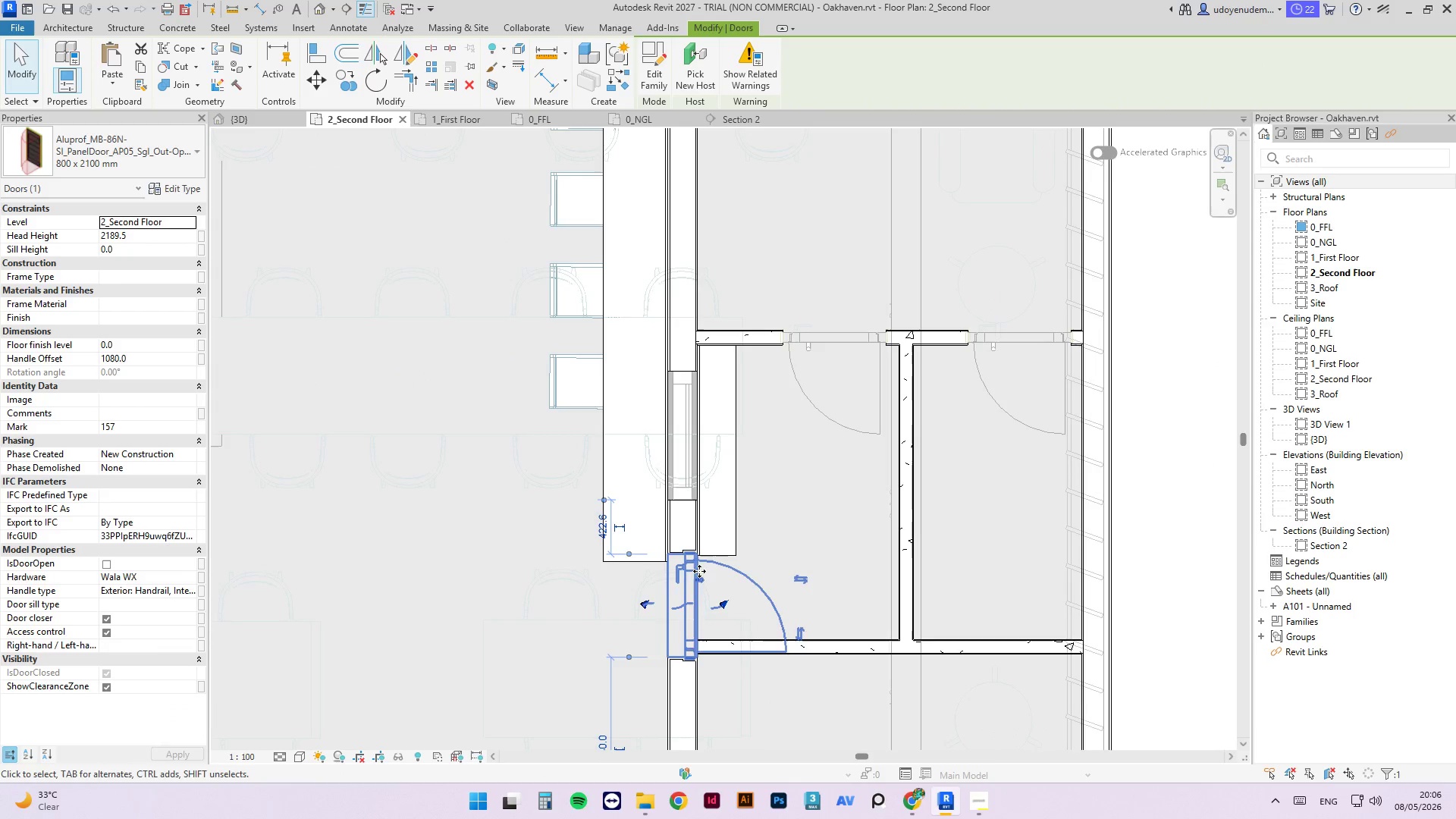 
key(ArrowUp)
 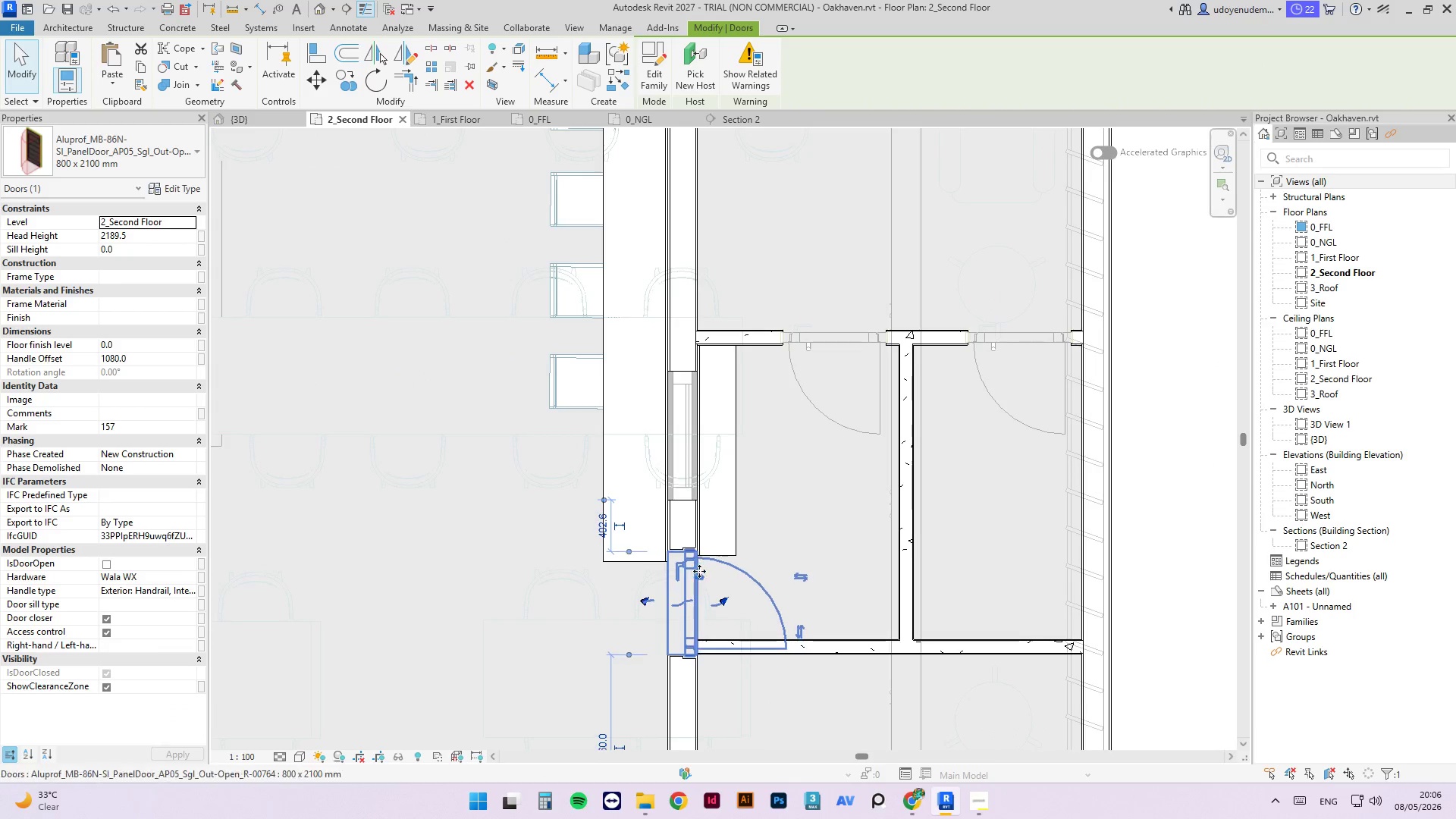 
hold_key(key=ArrowUp, duration=0.38)
 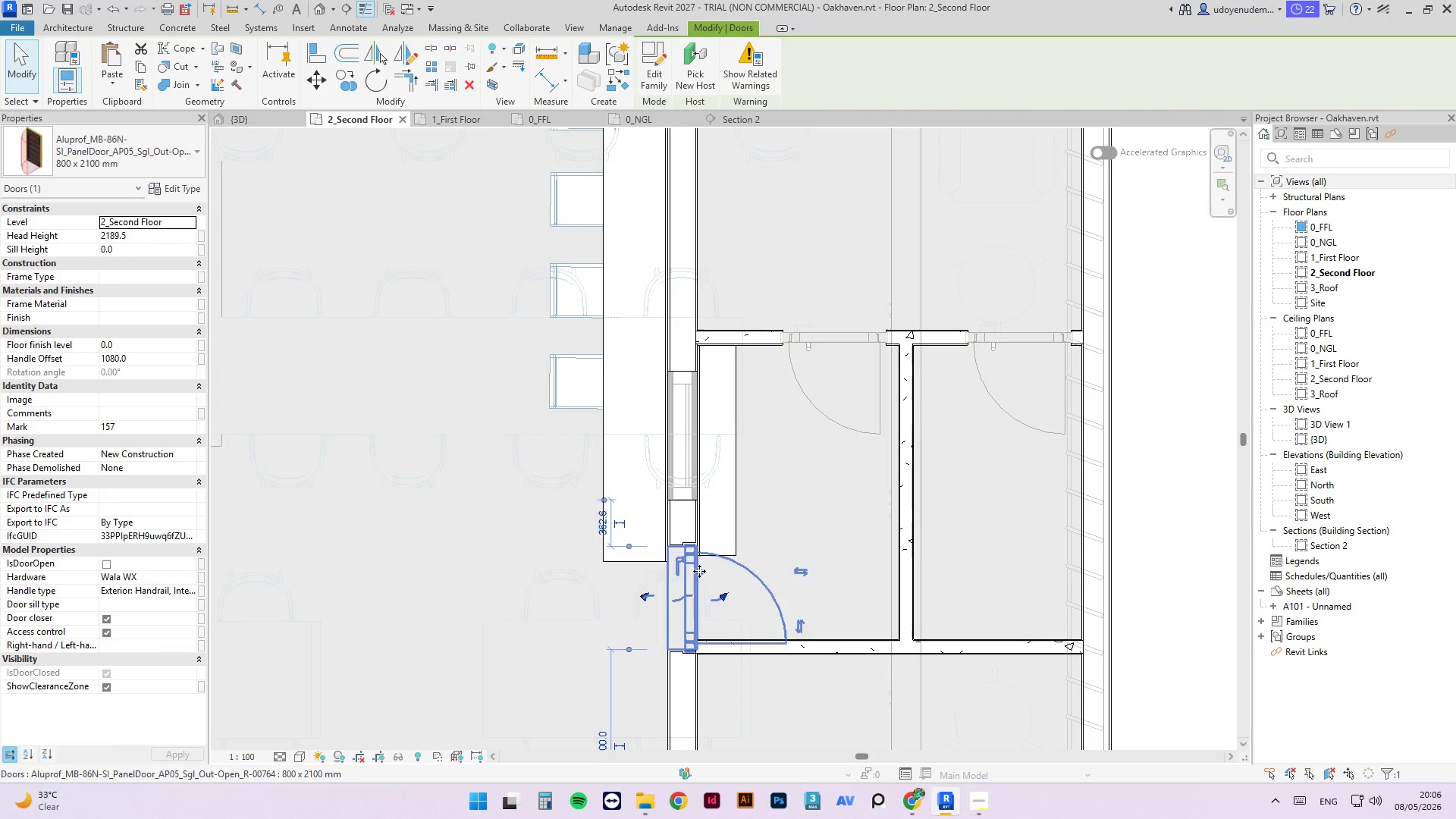 
key(ArrowUp)
 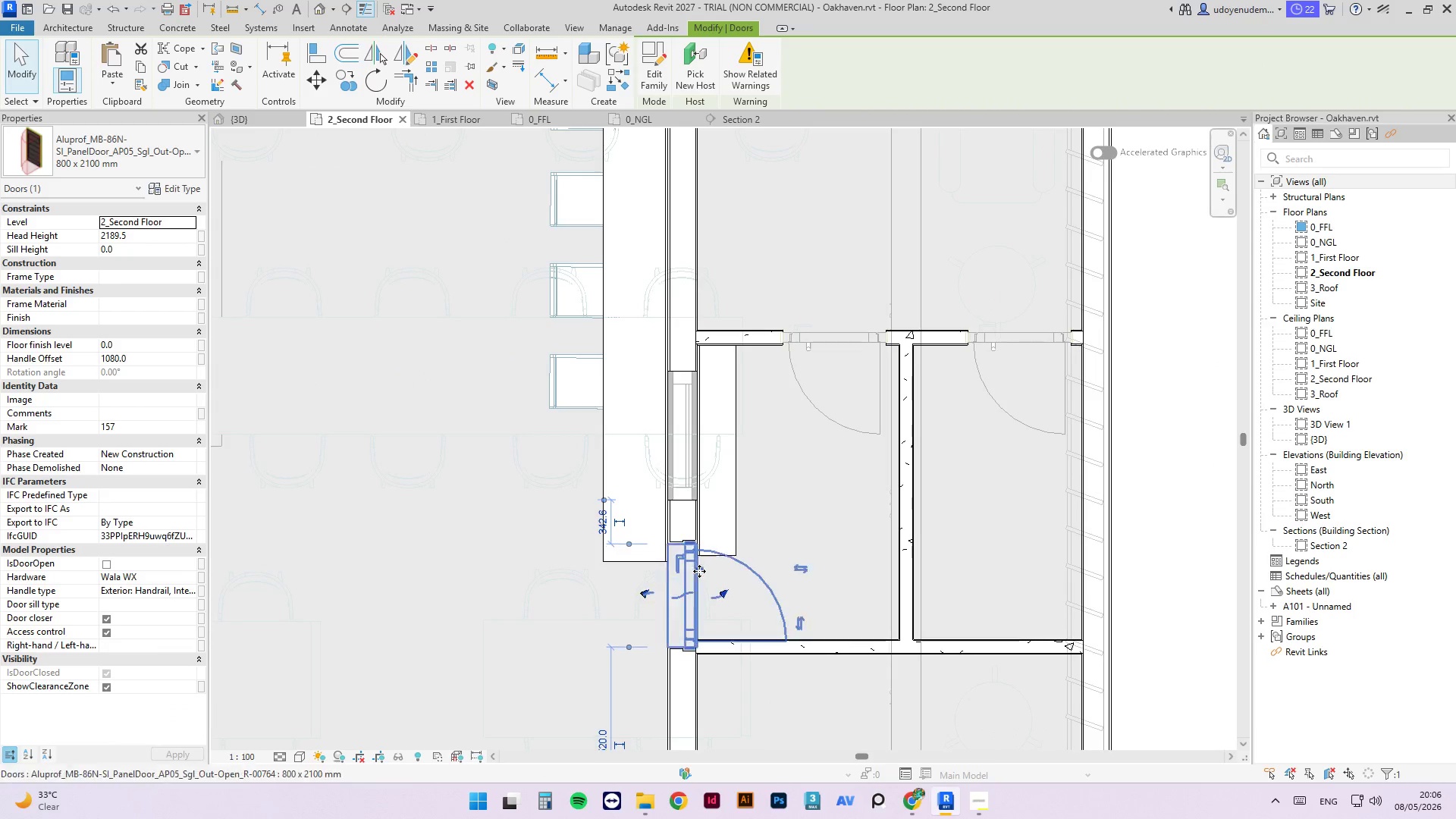 
key(ArrowUp)
 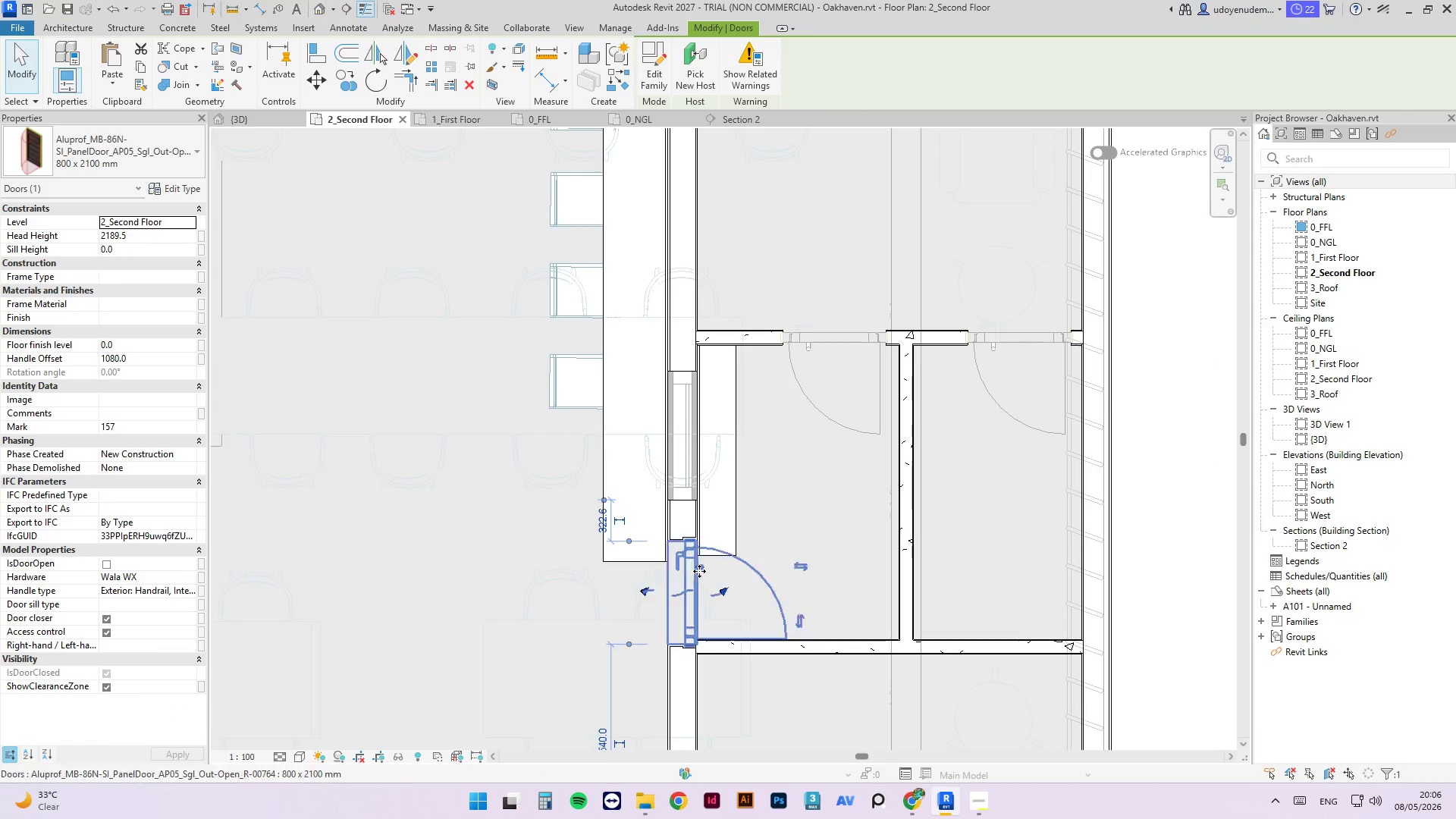 
key(ArrowUp)
 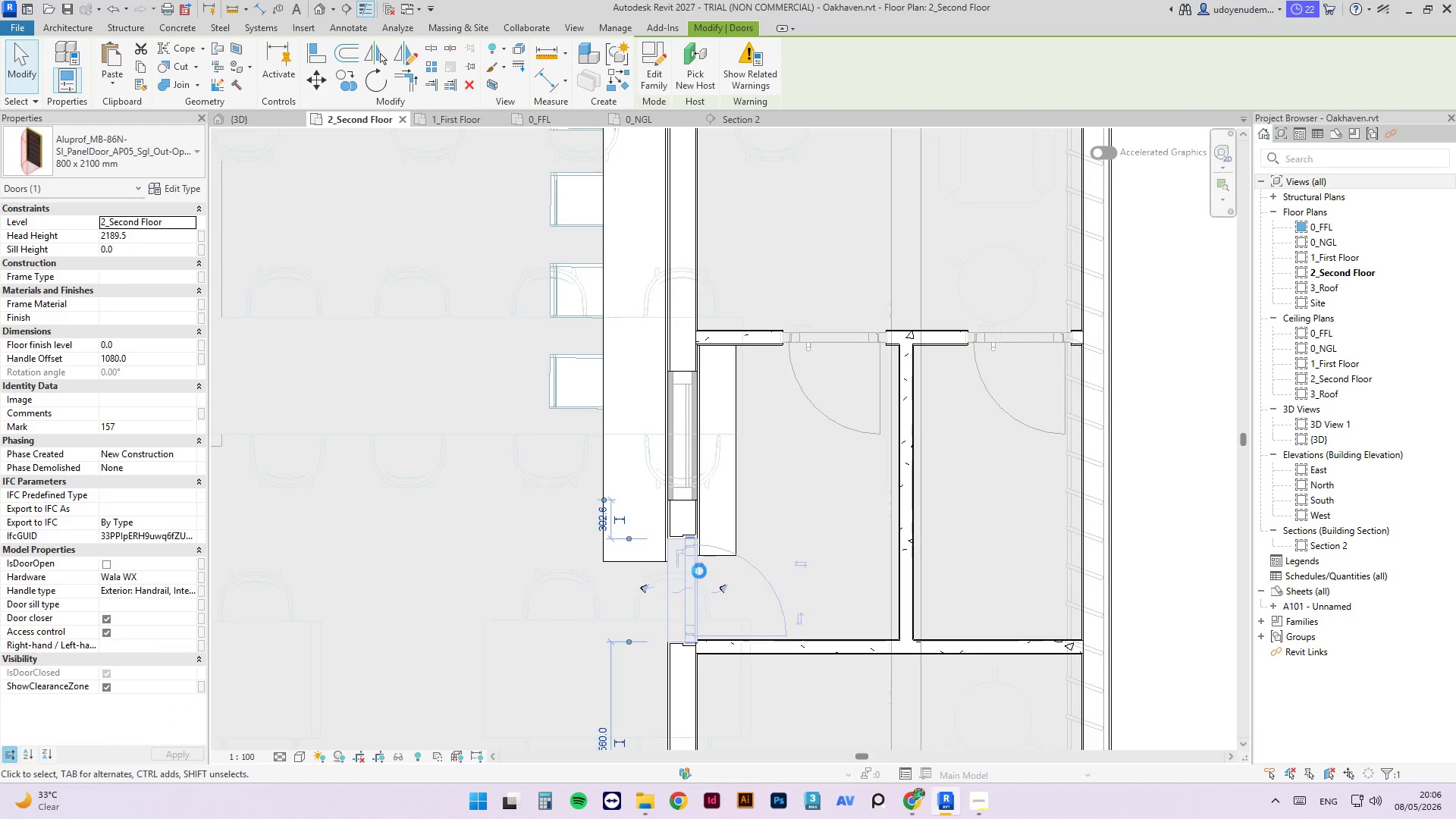 
key(ArrowUp)
 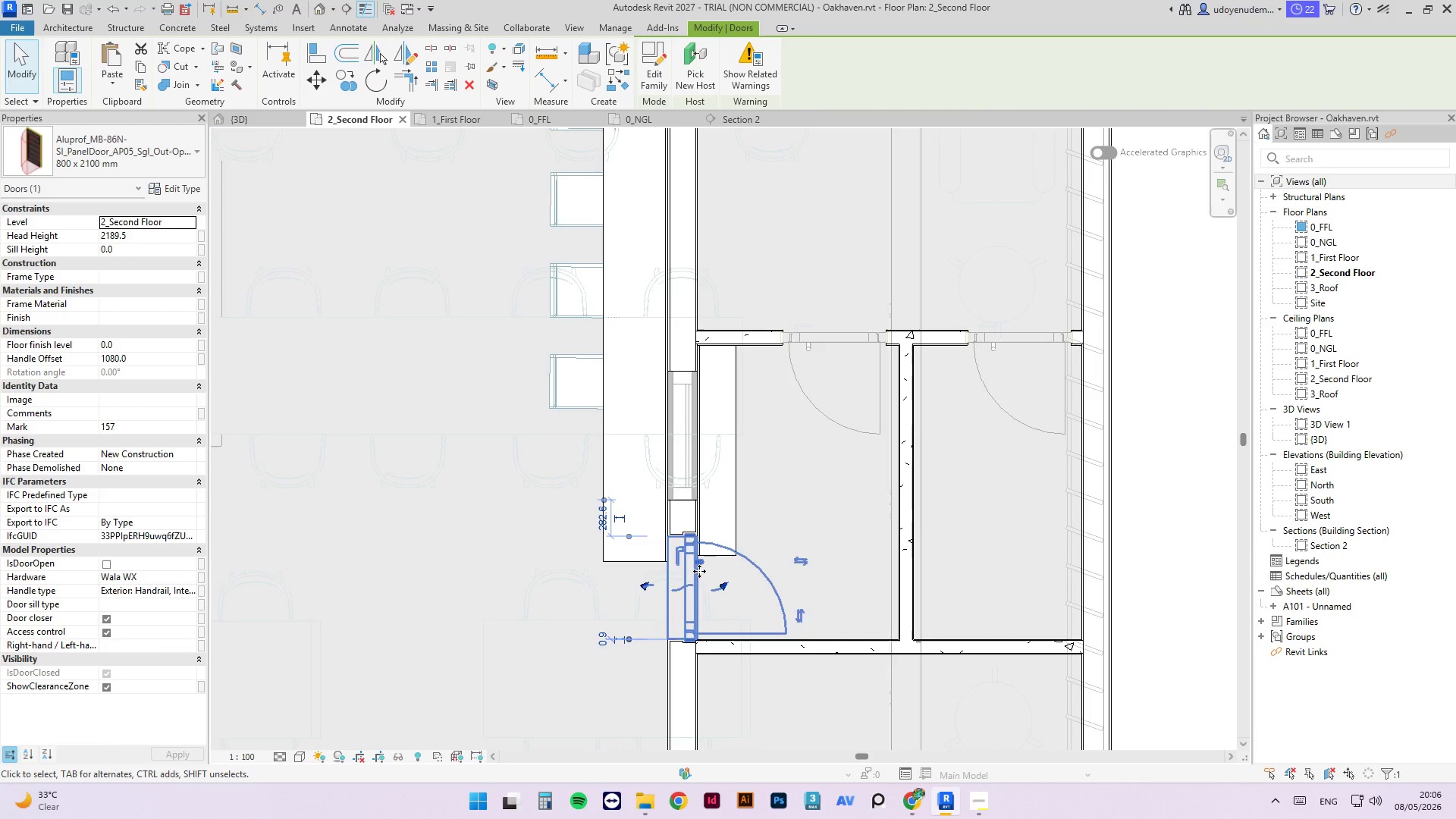 
key(ArrowUp)
 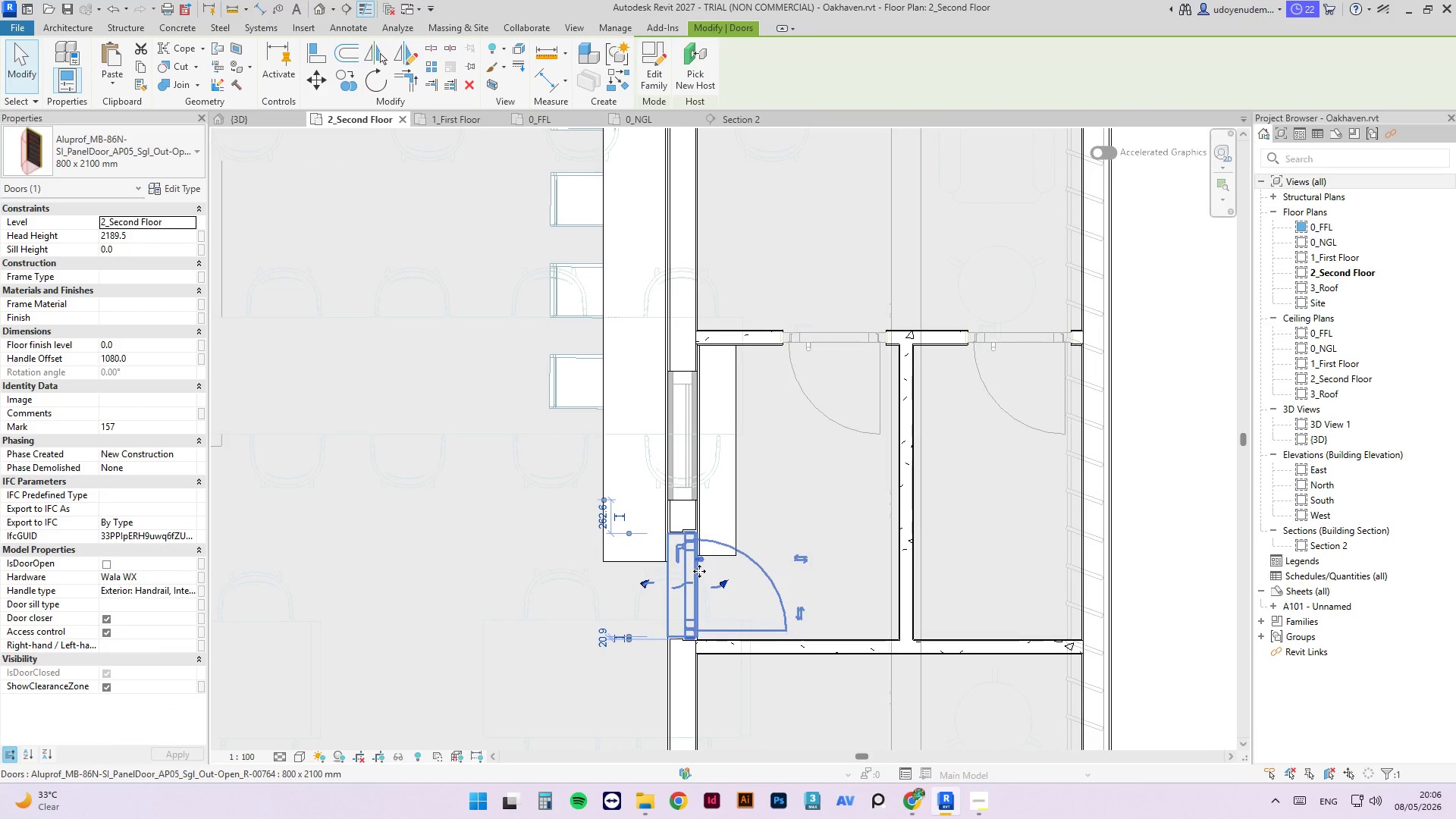 
key(ArrowUp)
 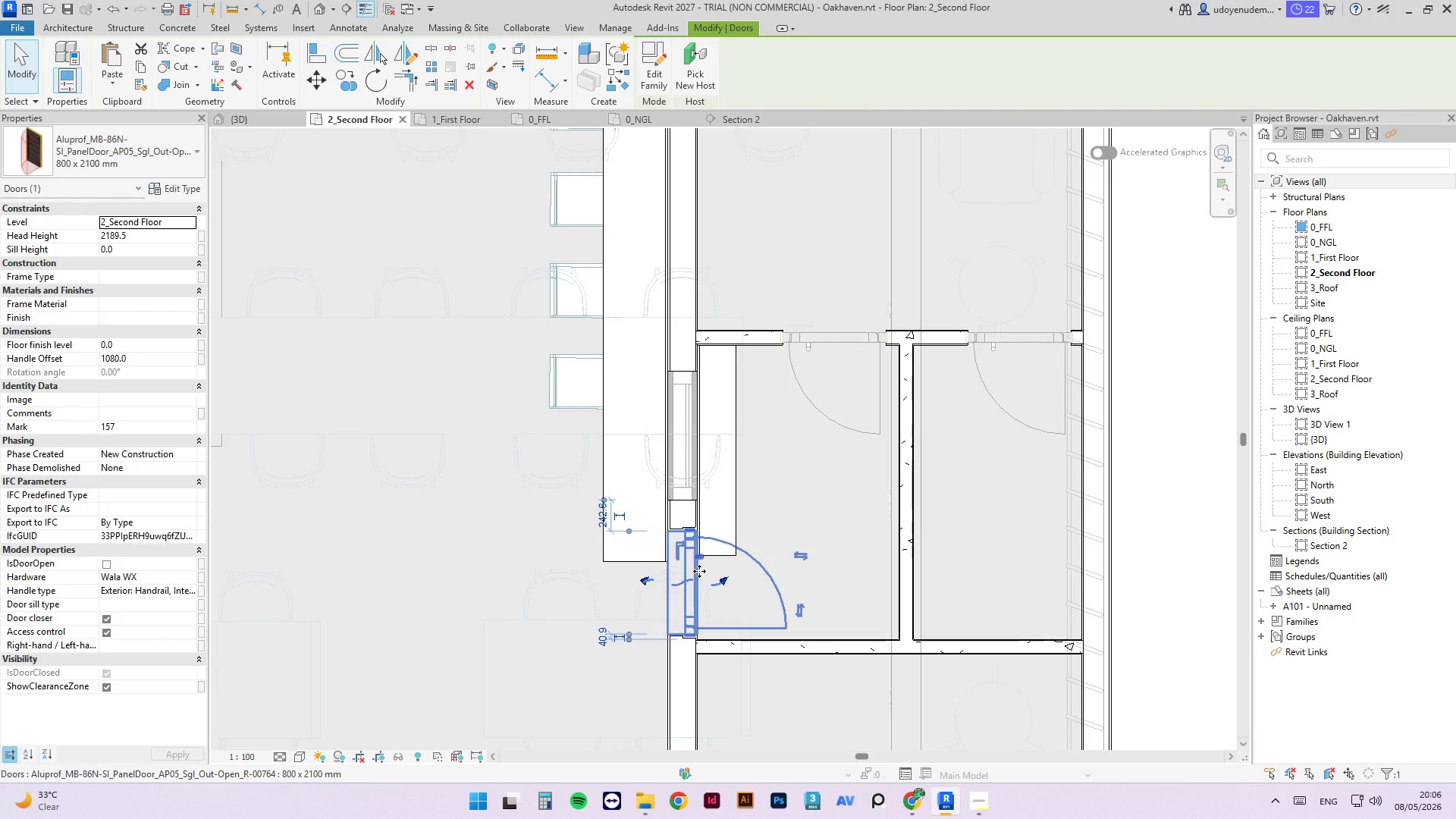 
key(Escape)
 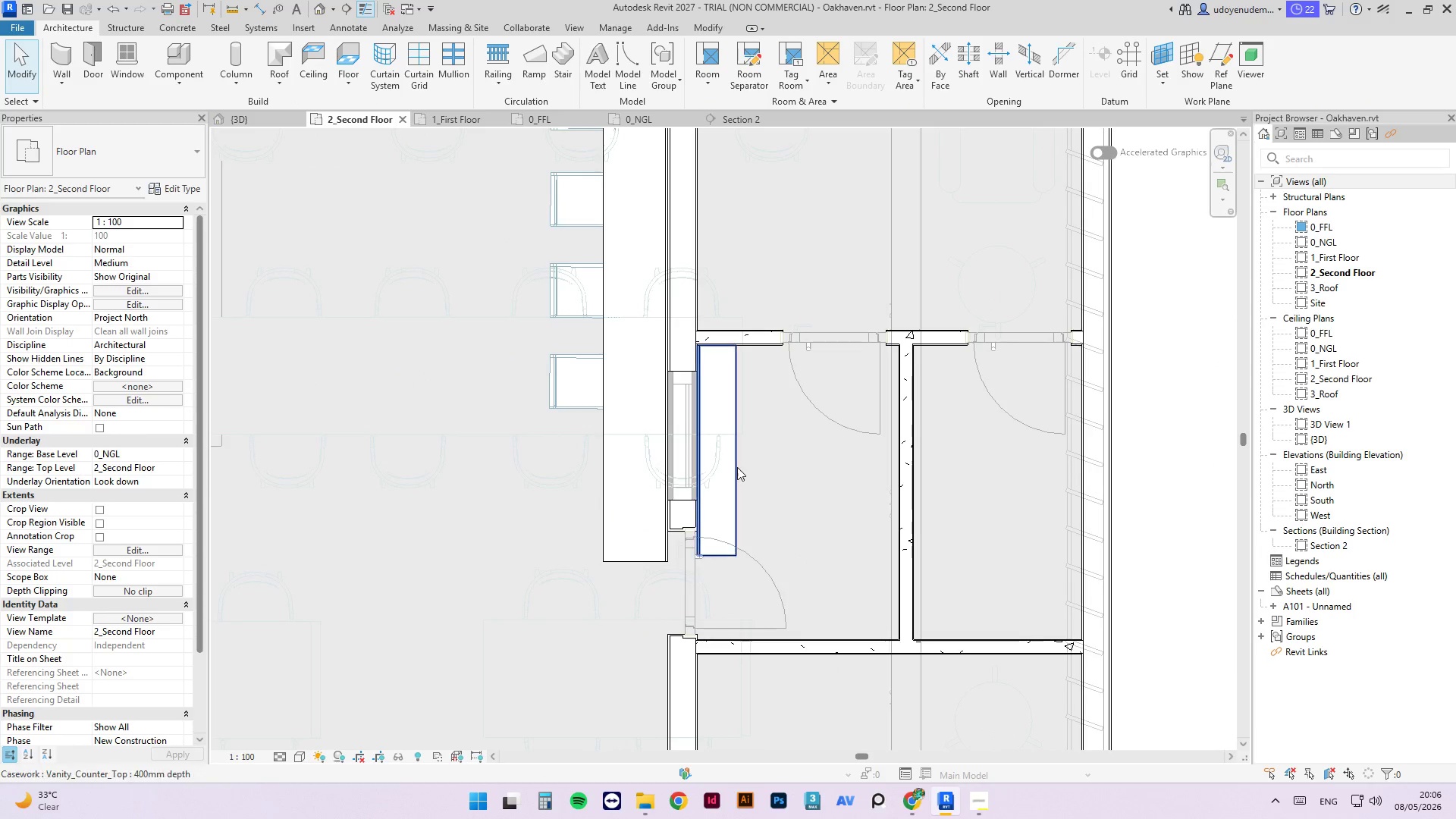 
scroll: coordinate [802, 451], scroll_direction: down, amount: 5.0
 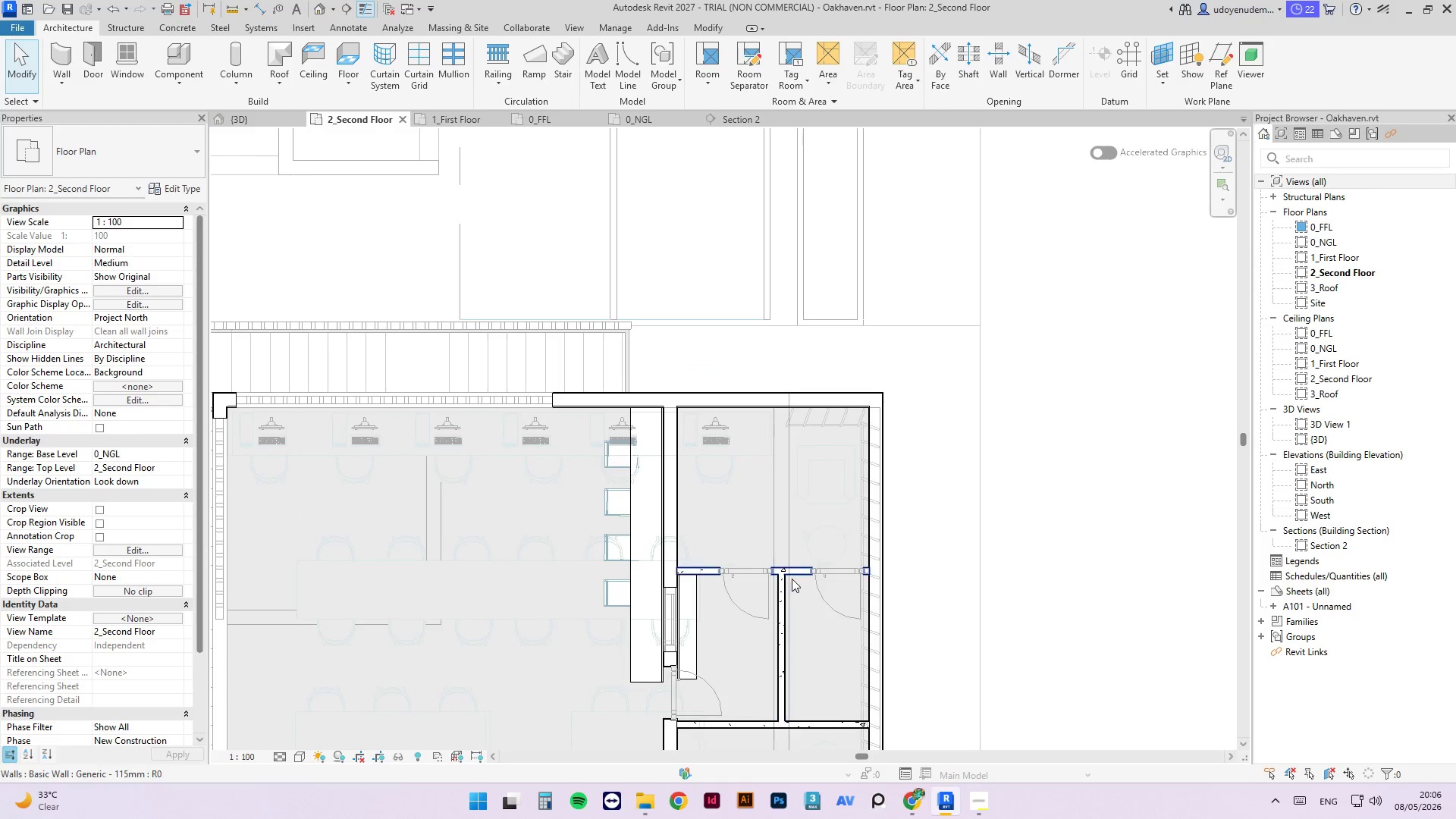 
left_click([796, 572])
 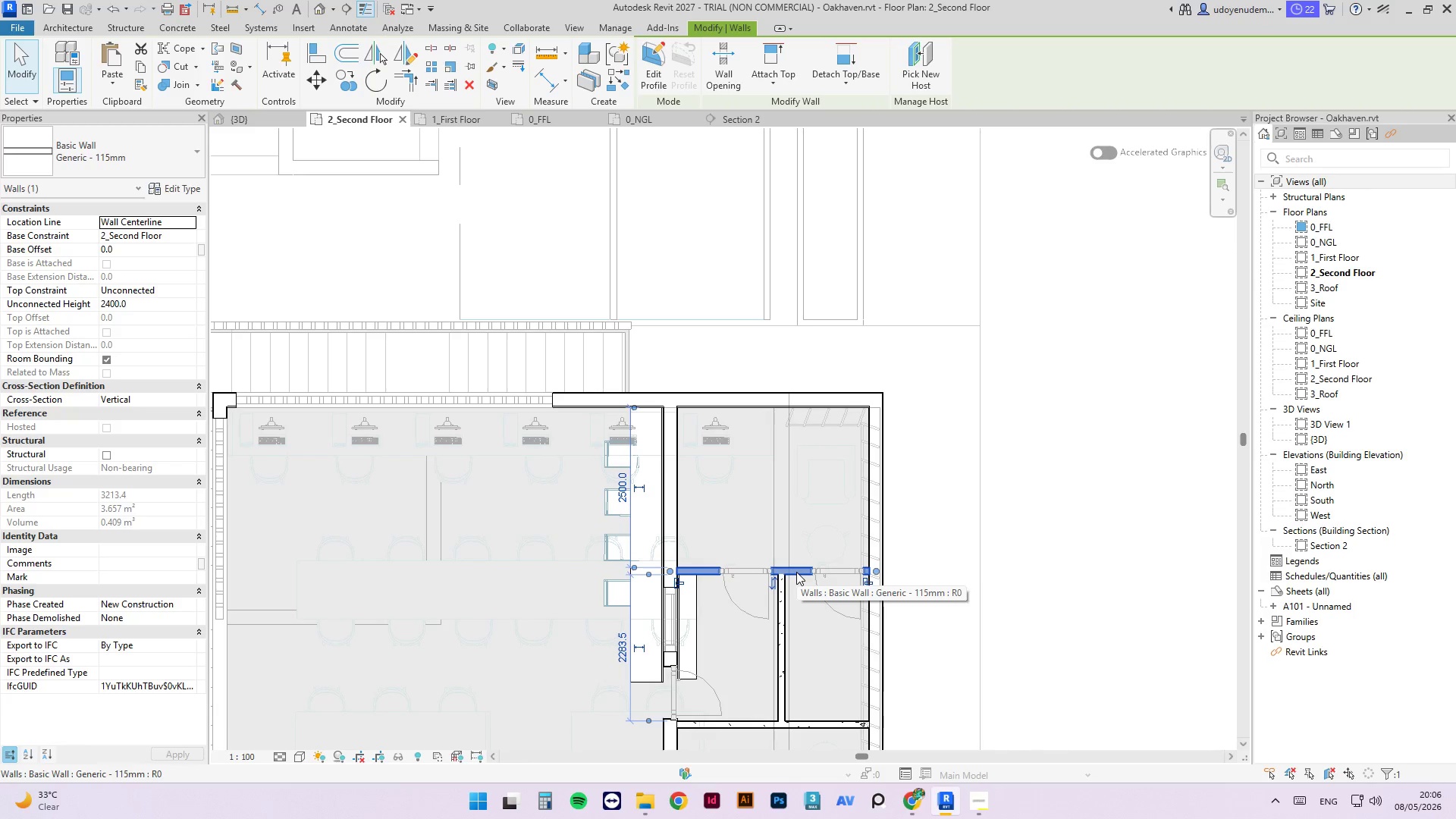 
key(ArrowUp)
 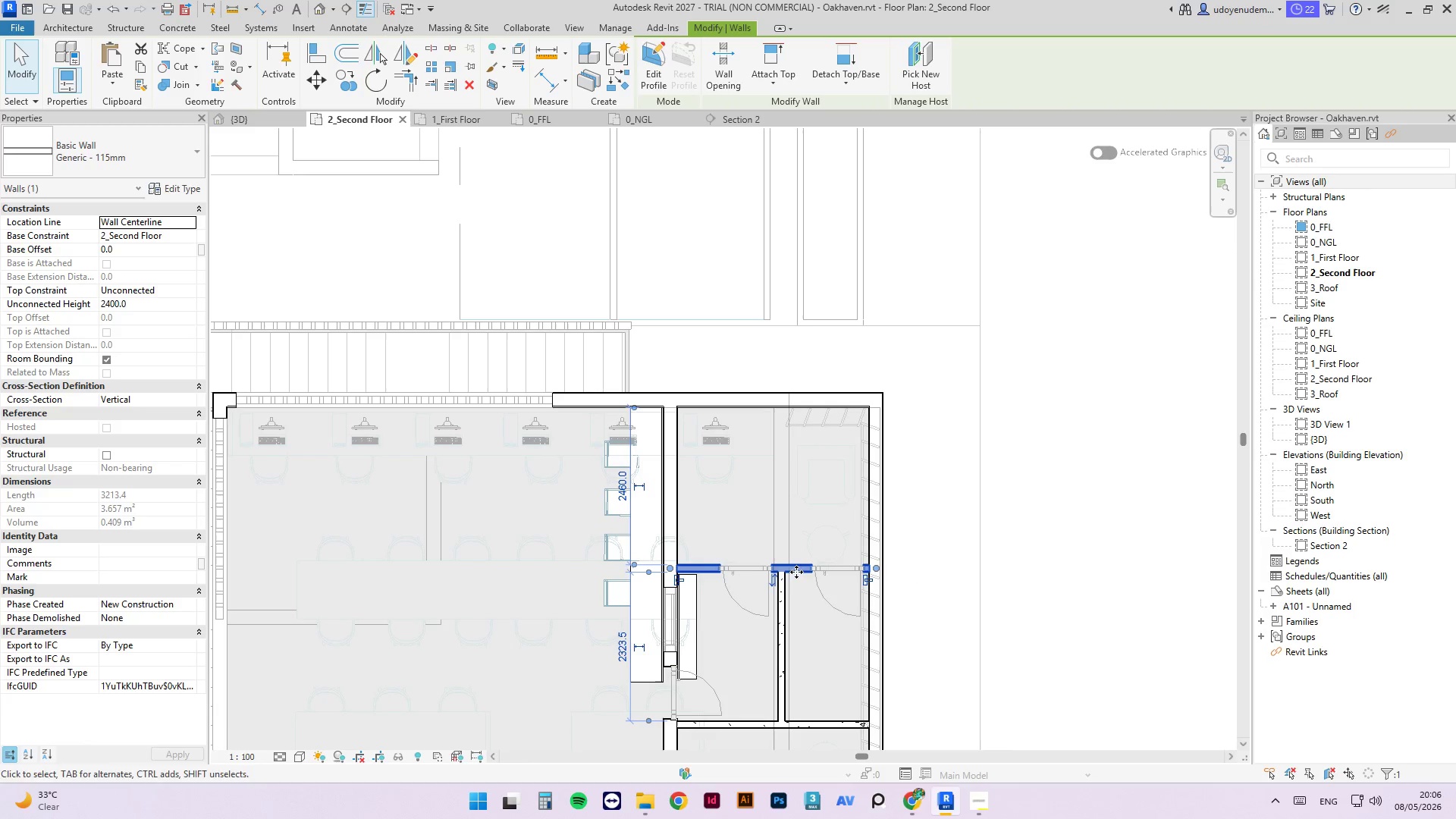 
key(ArrowUp)
 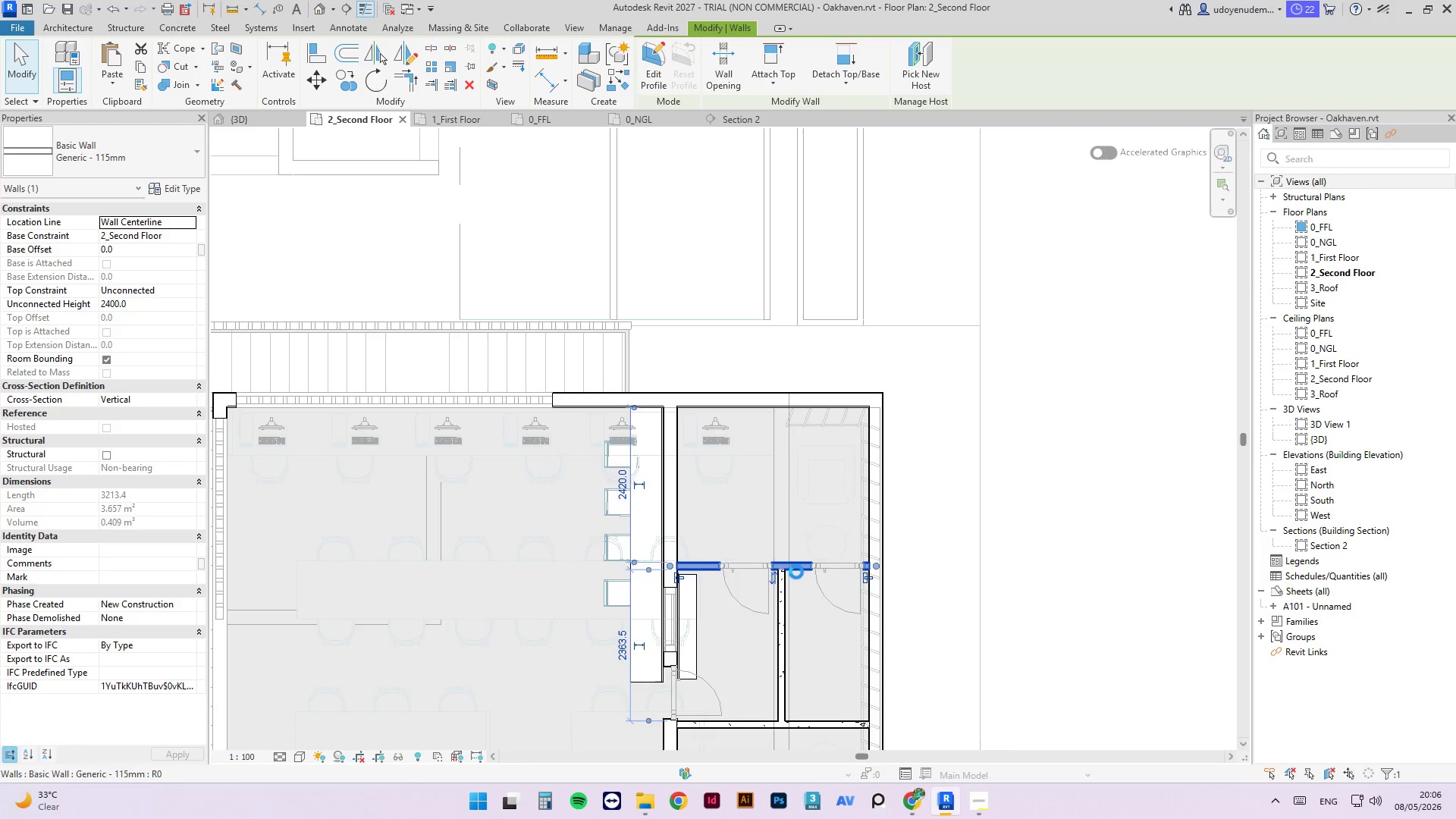 
key(ArrowUp)
 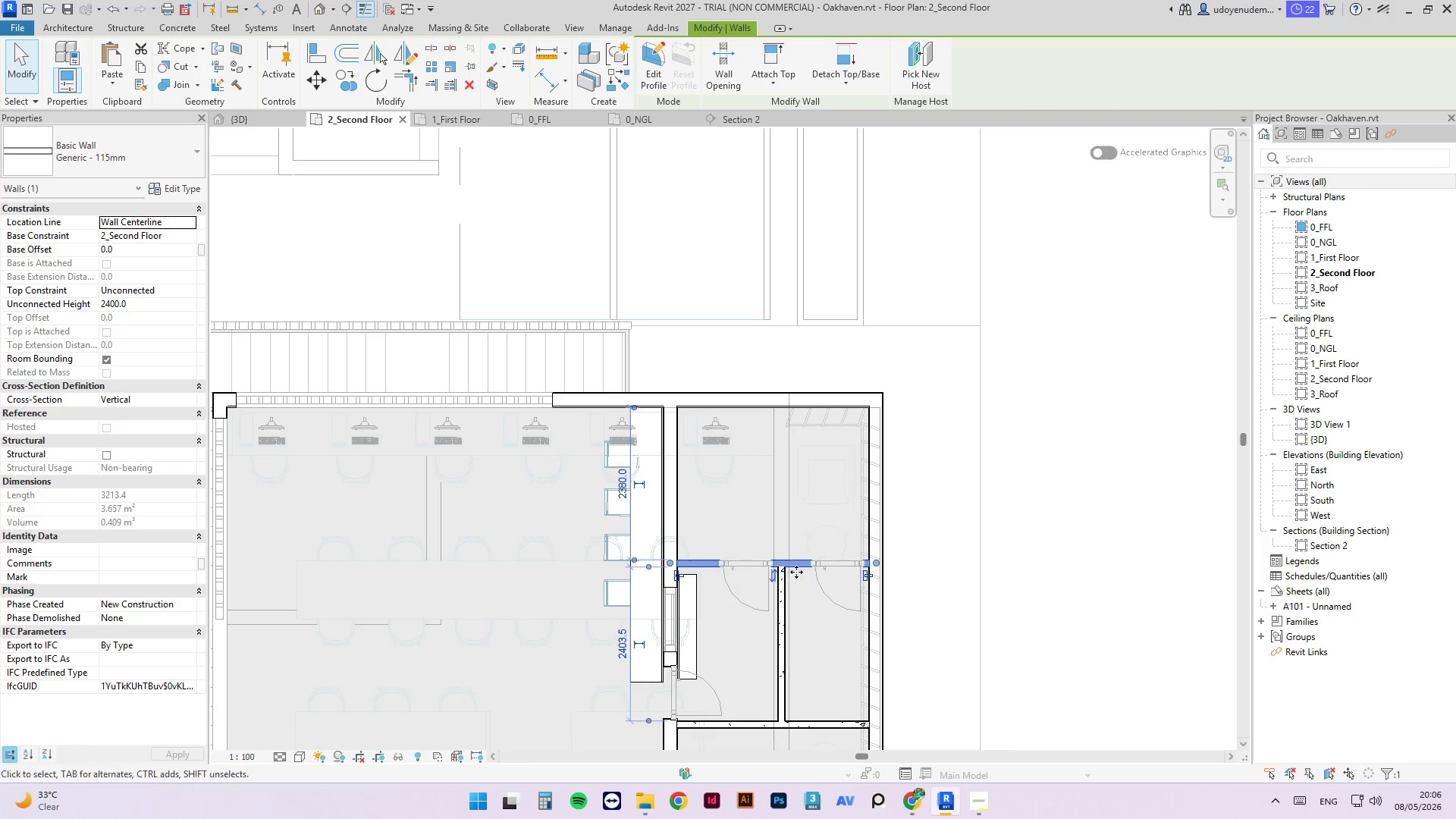 
key(ArrowUp)
 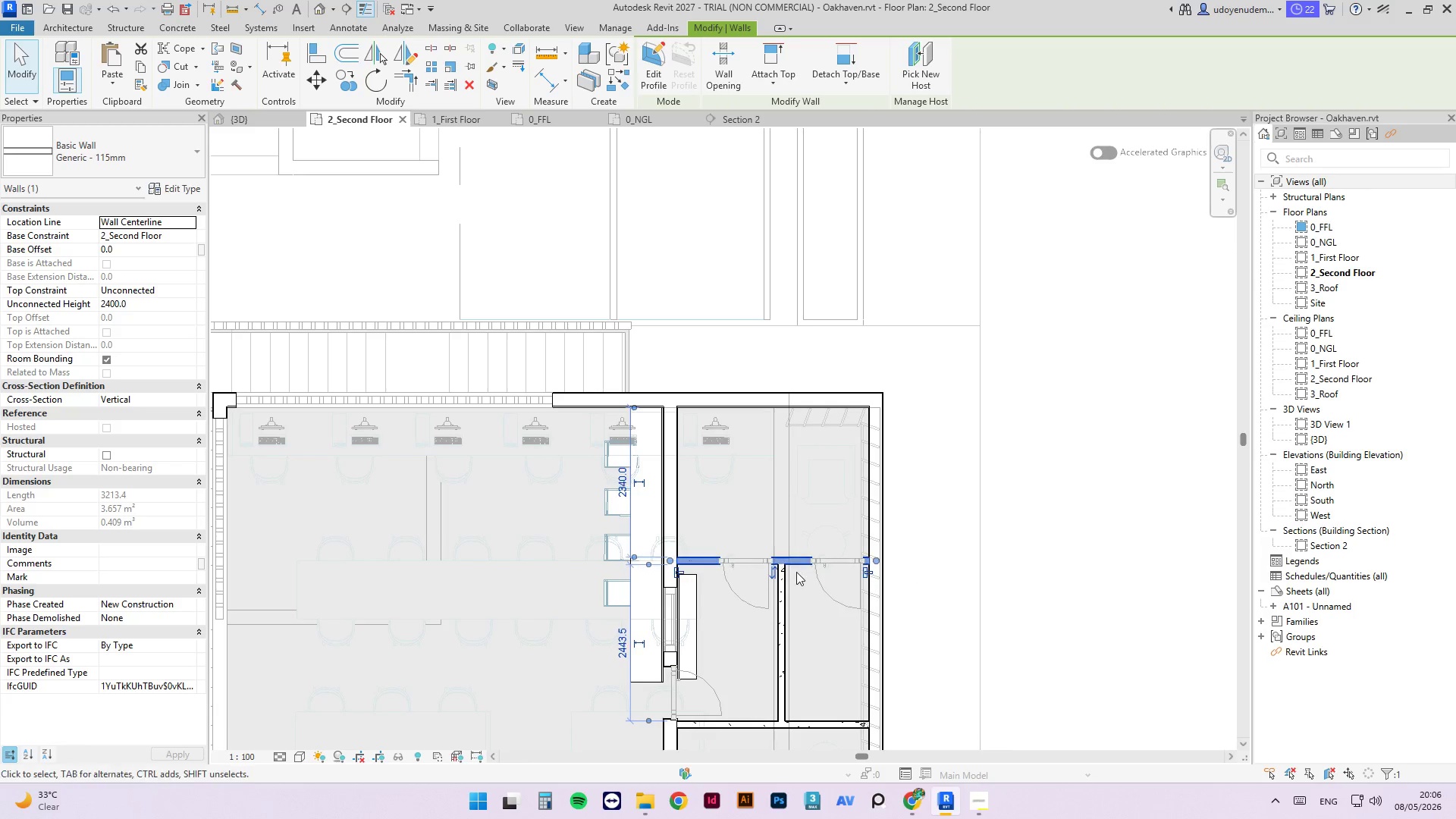 
key(ArrowUp)
 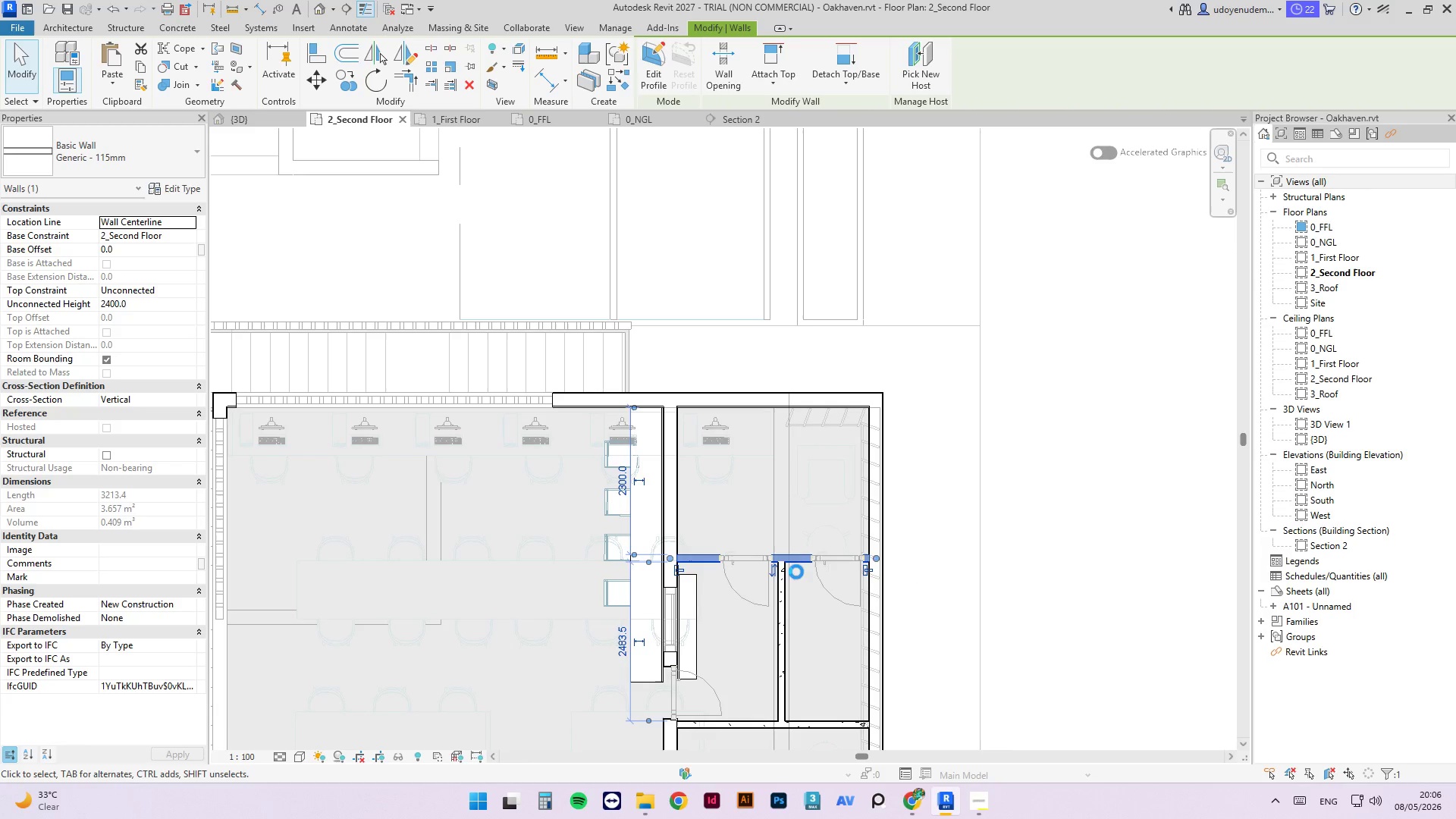 
key(ArrowUp)
 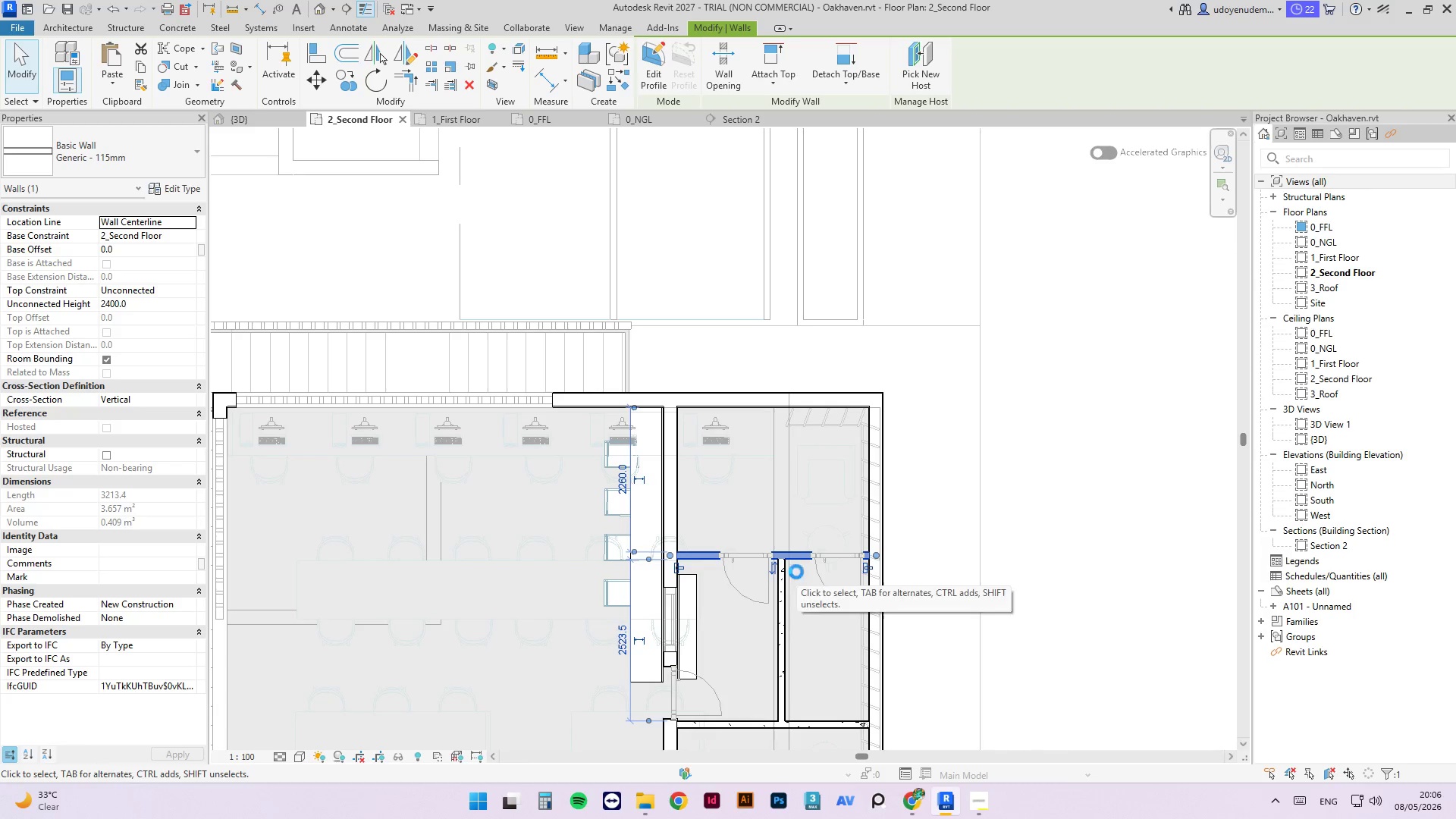 
key(ArrowUp)
 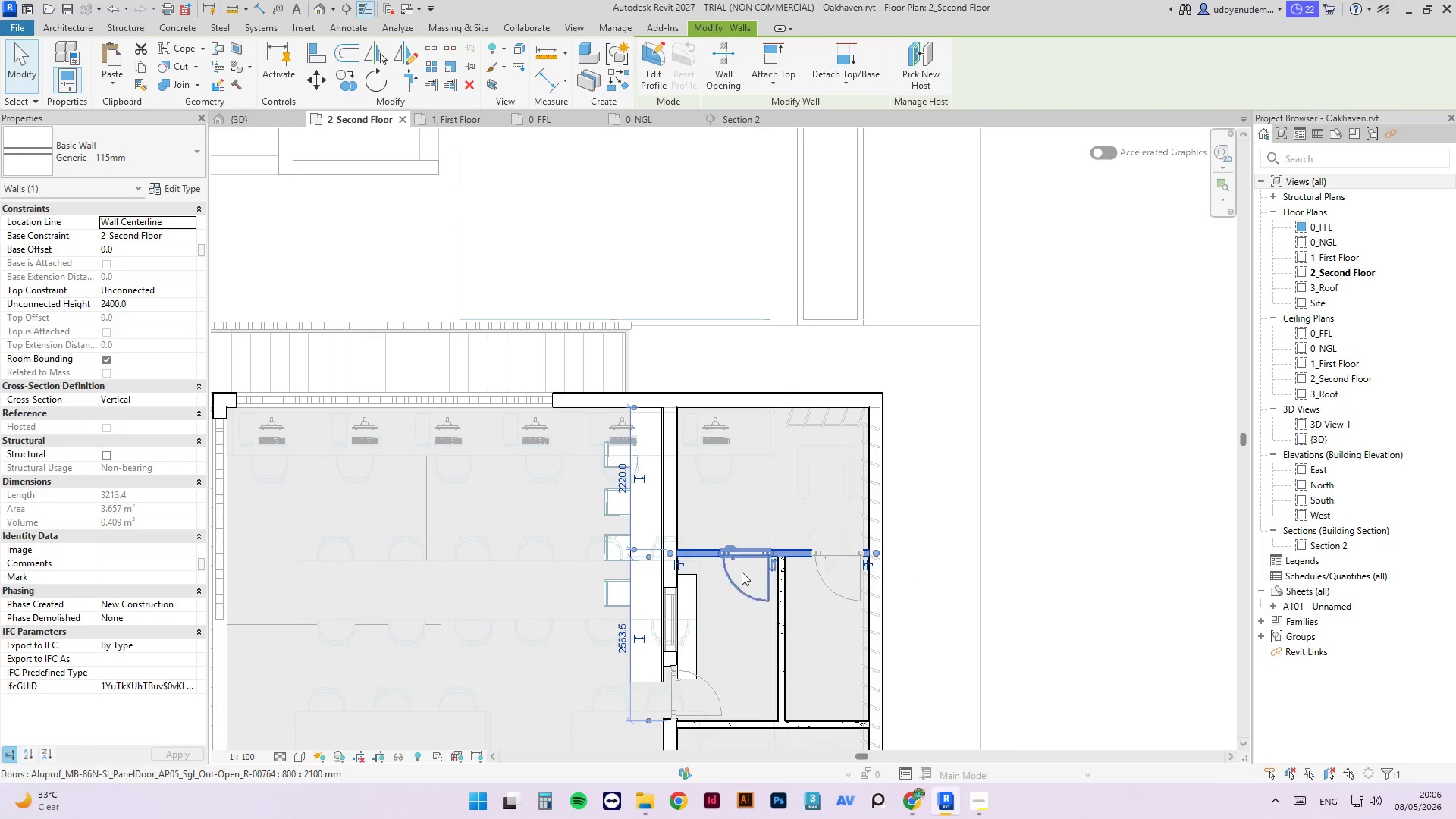 
scroll: coordinate [740, 467], scroll_direction: down, amount: 5.0
 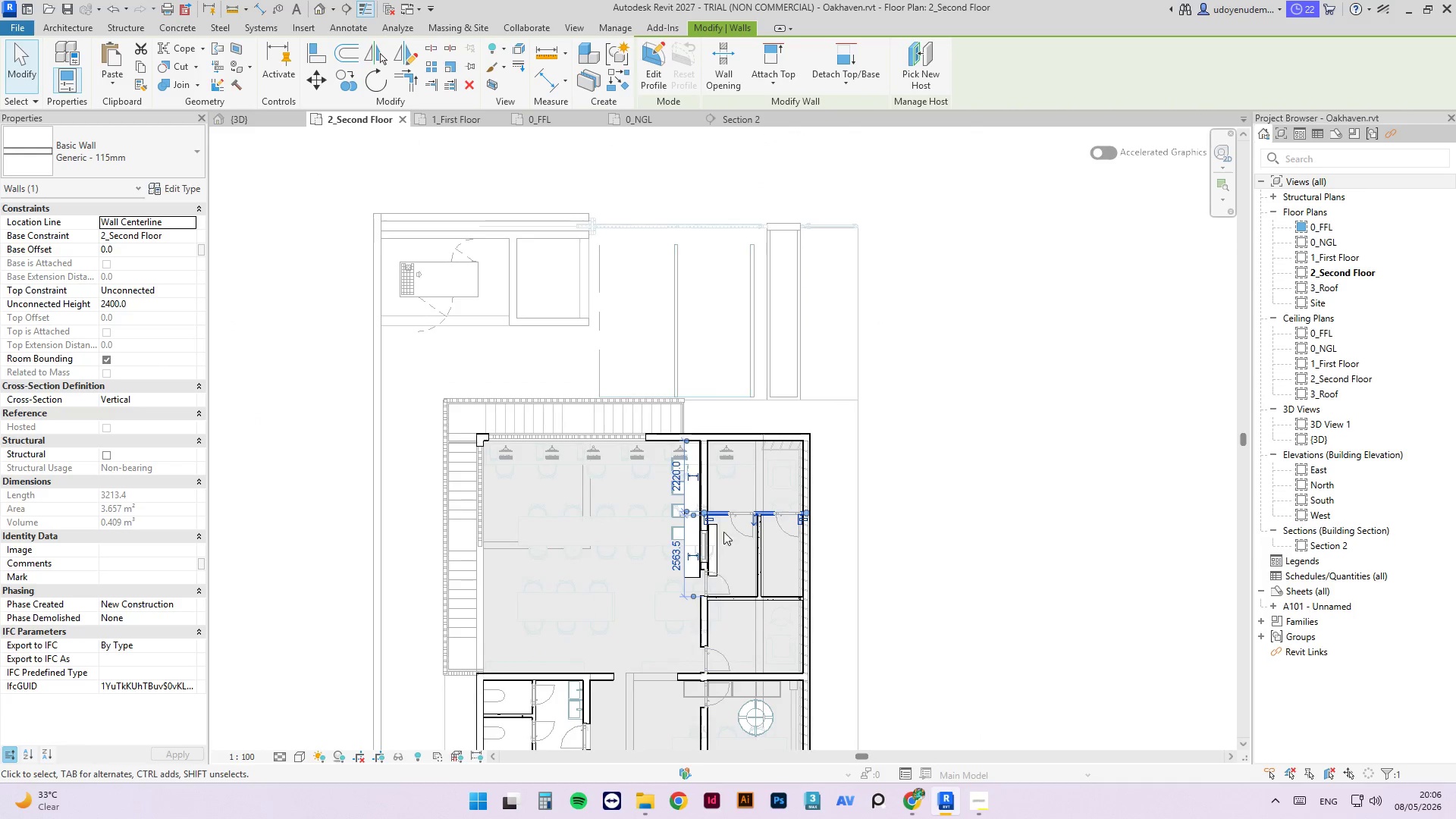 
scroll: coordinate [711, 567], scroll_direction: up, amount: 5.0
 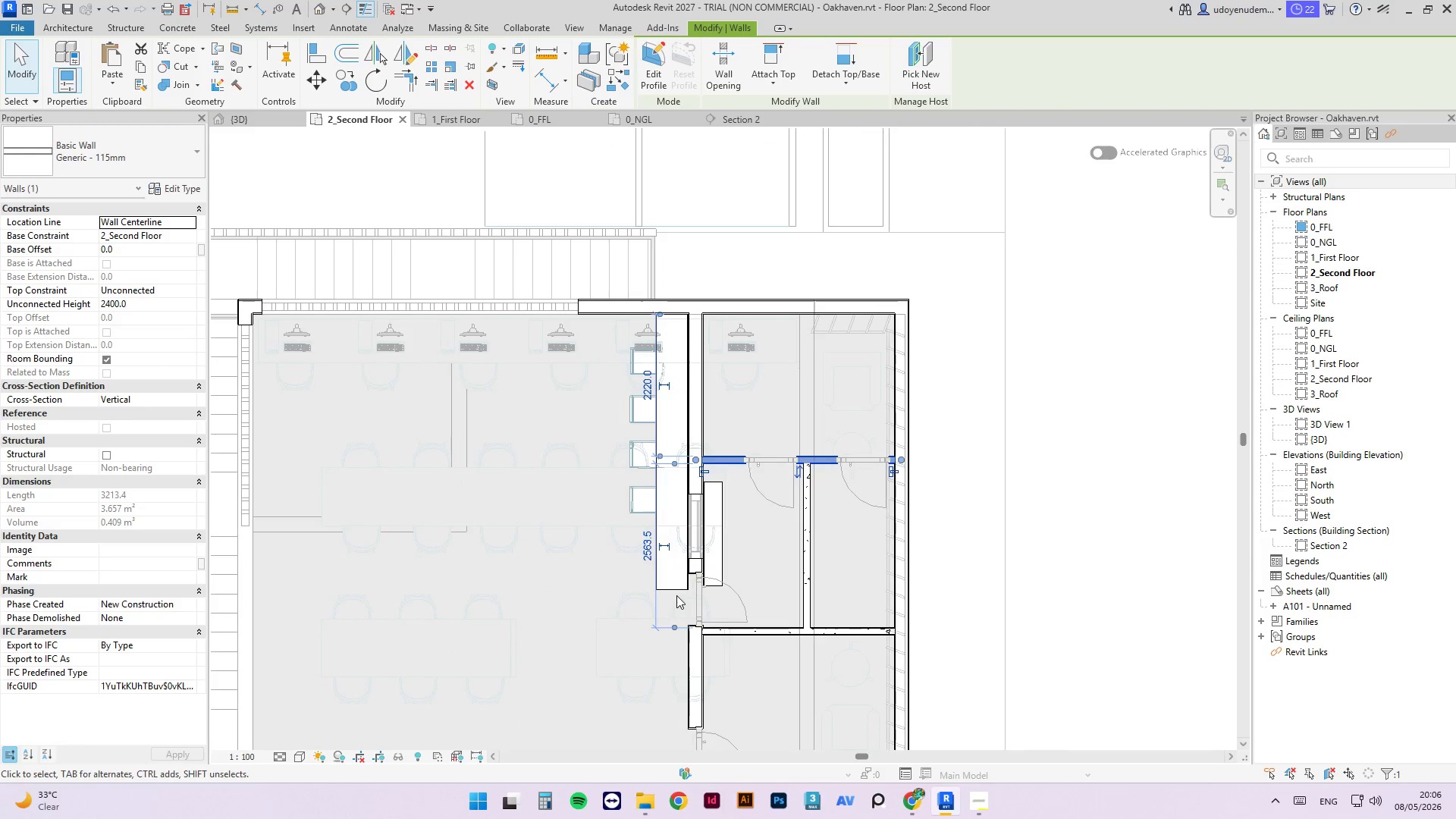 
left_click([674, 589])
 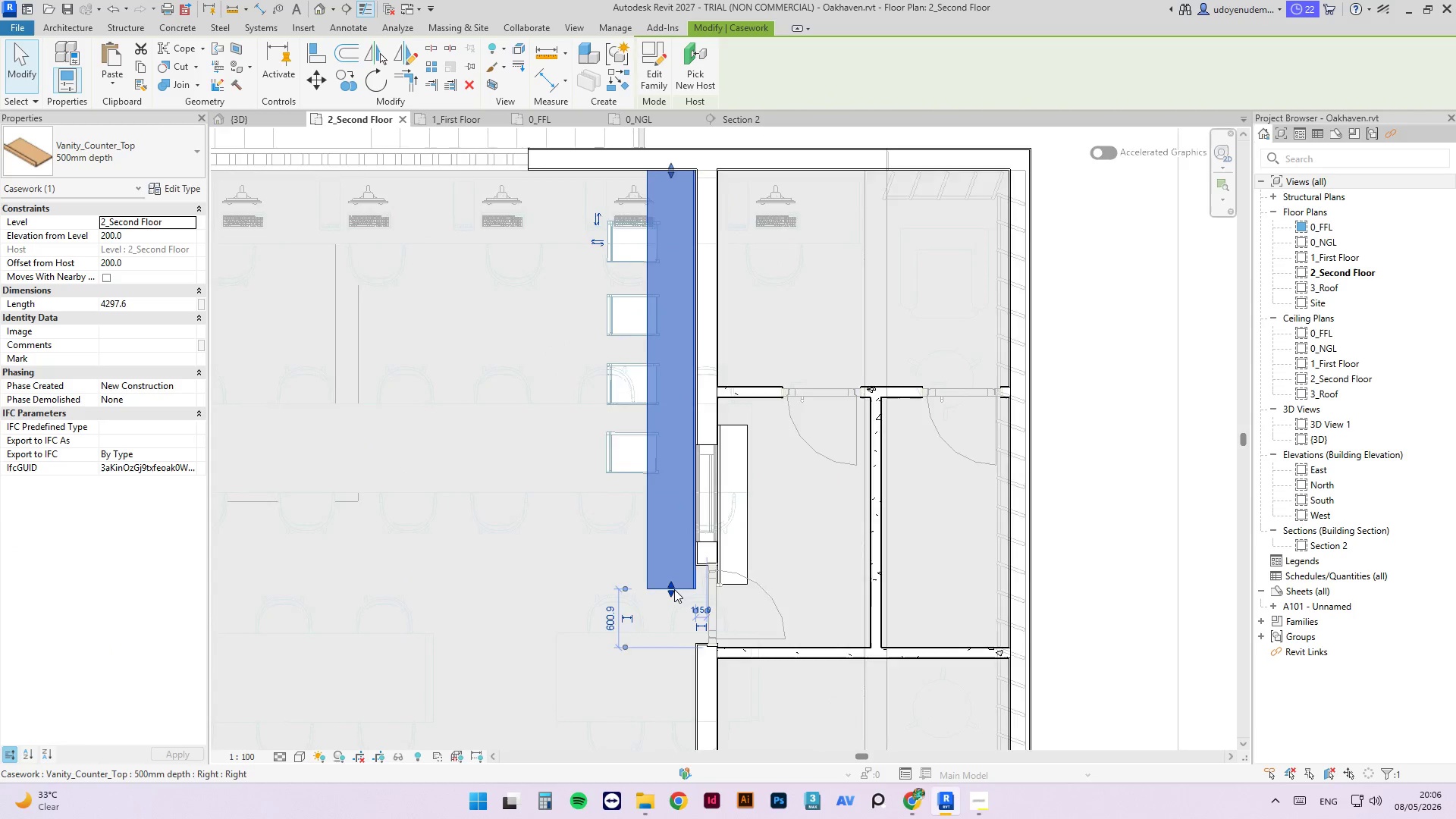 
scroll: coordinate [674, 590], scroll_direction: up, amount: 3.0
 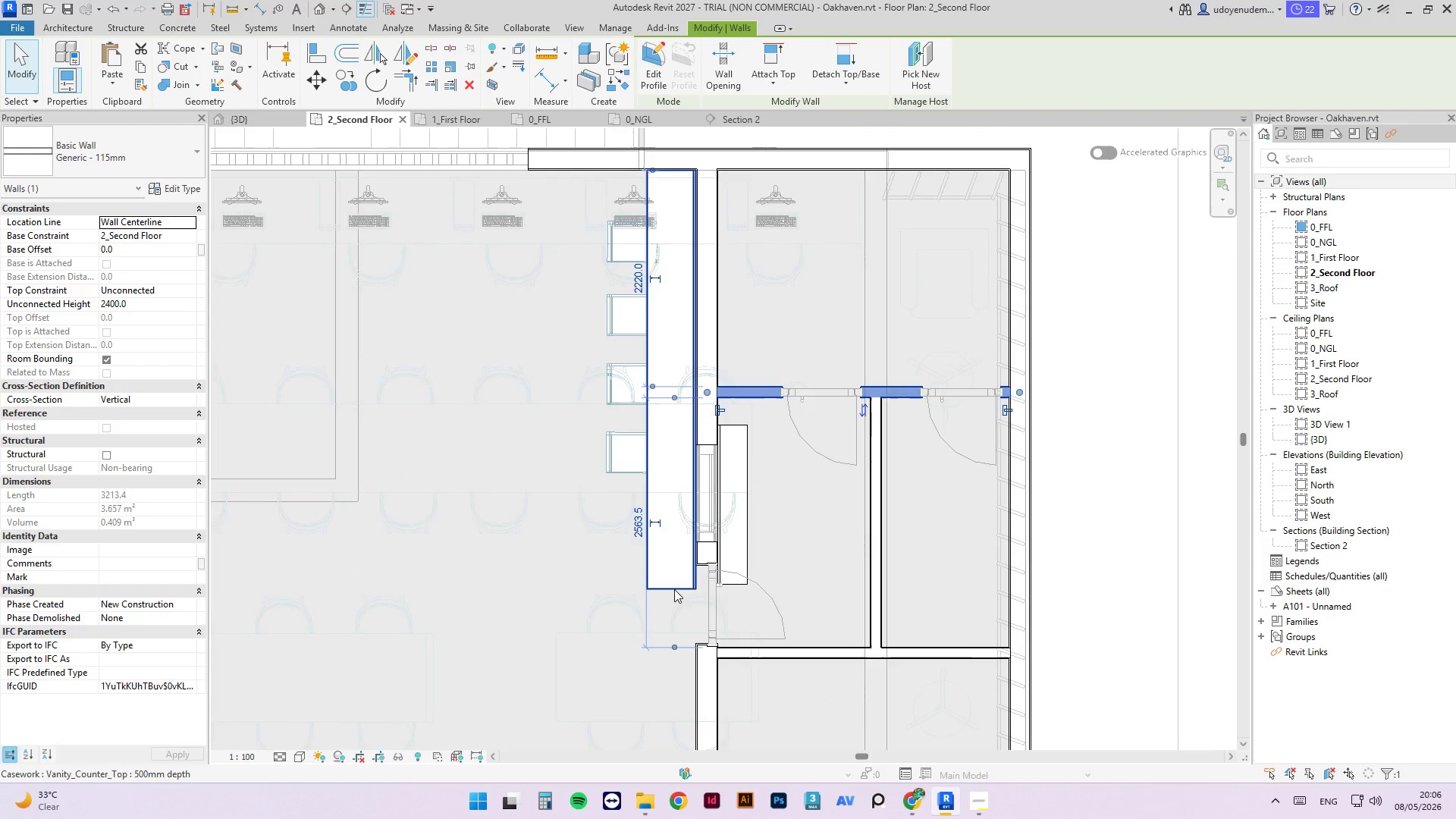 
left_click_drag(start_coordinate=[667, 593], to_coordinate=[670, 547])
 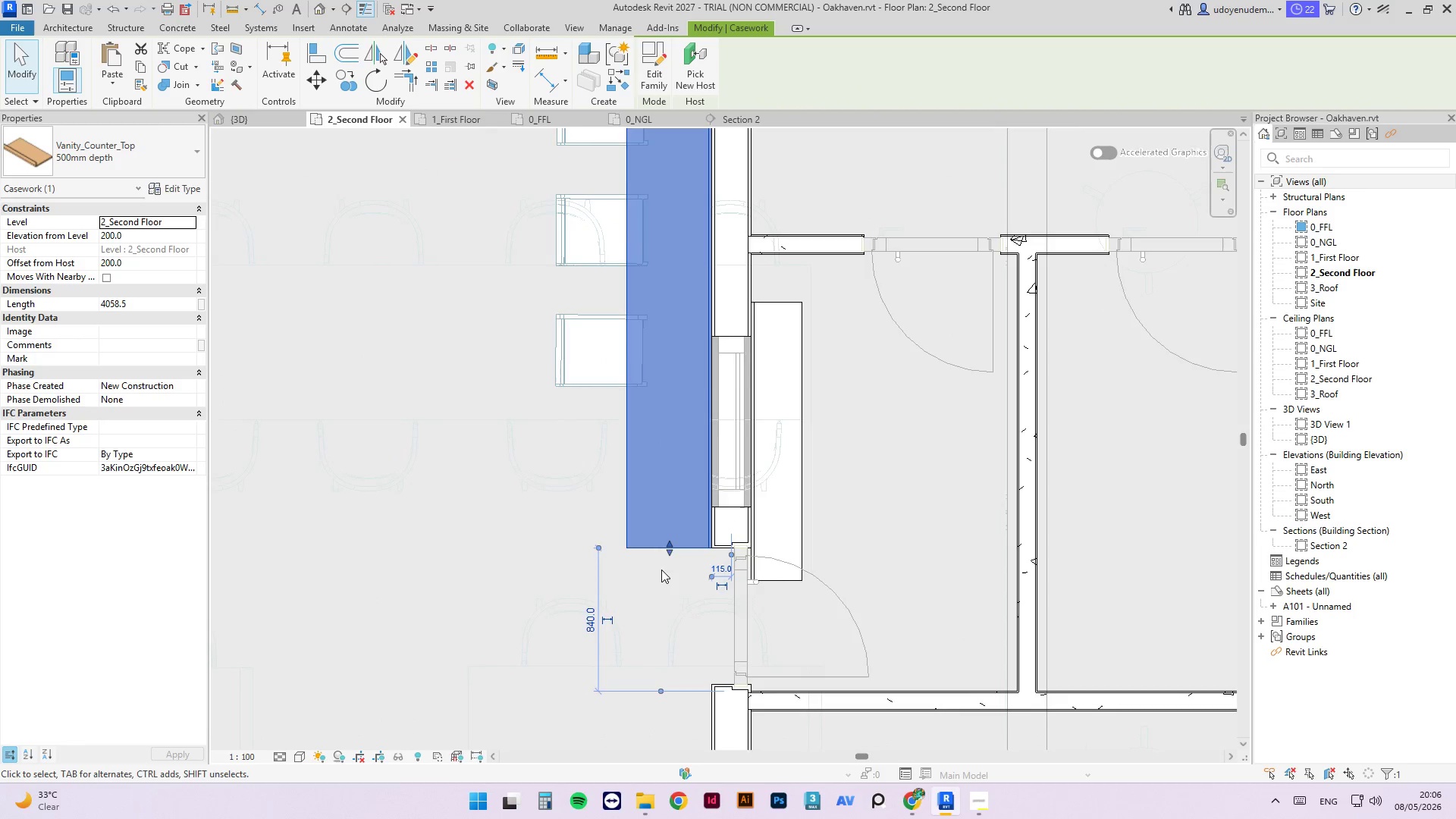 
scroll: coordinate [674, 589], scroll_direction: up, amount: 4.0
 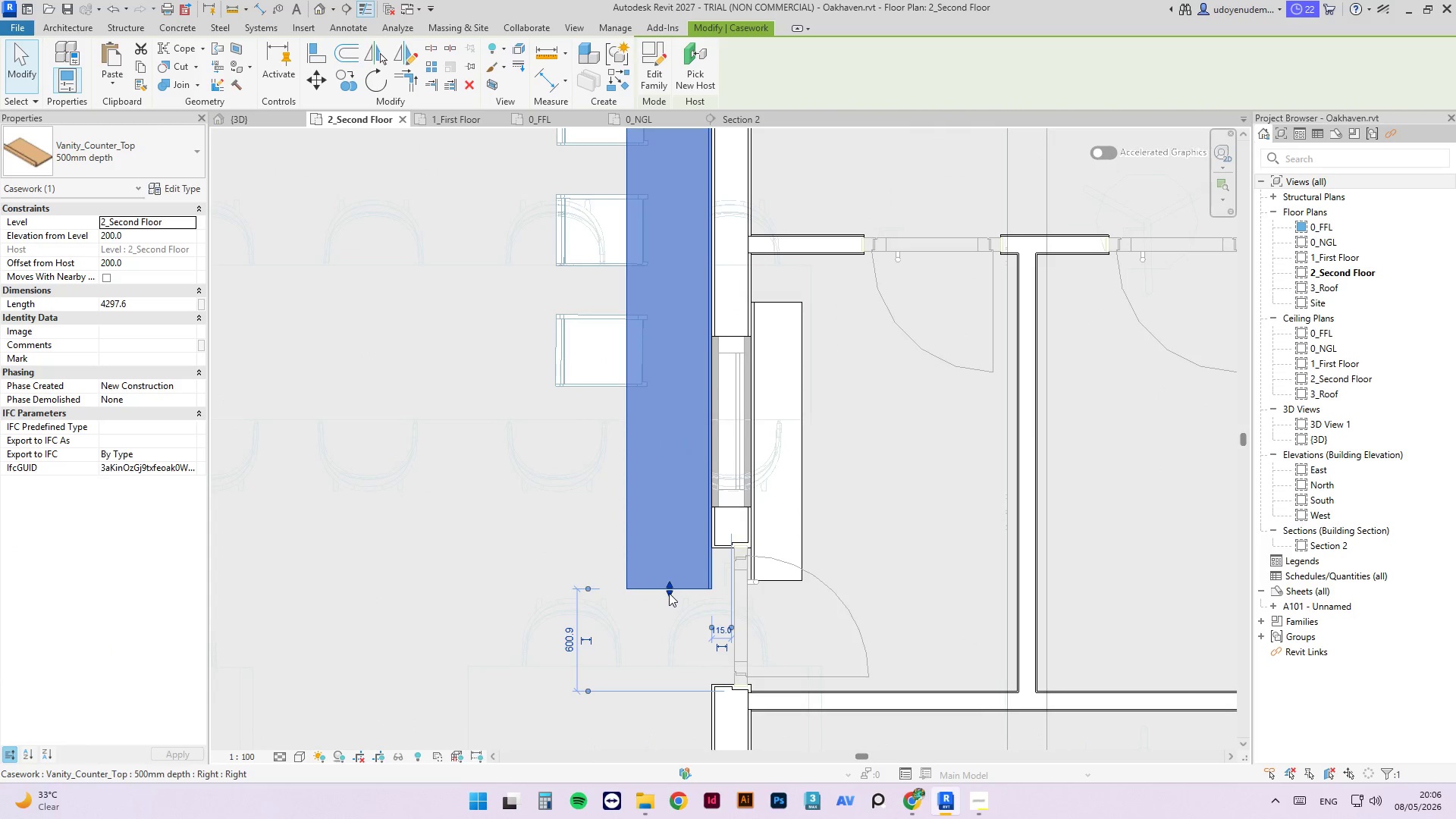 
scroll: coordinate [698, 640], scroll_direction: down, amount: 3.0
 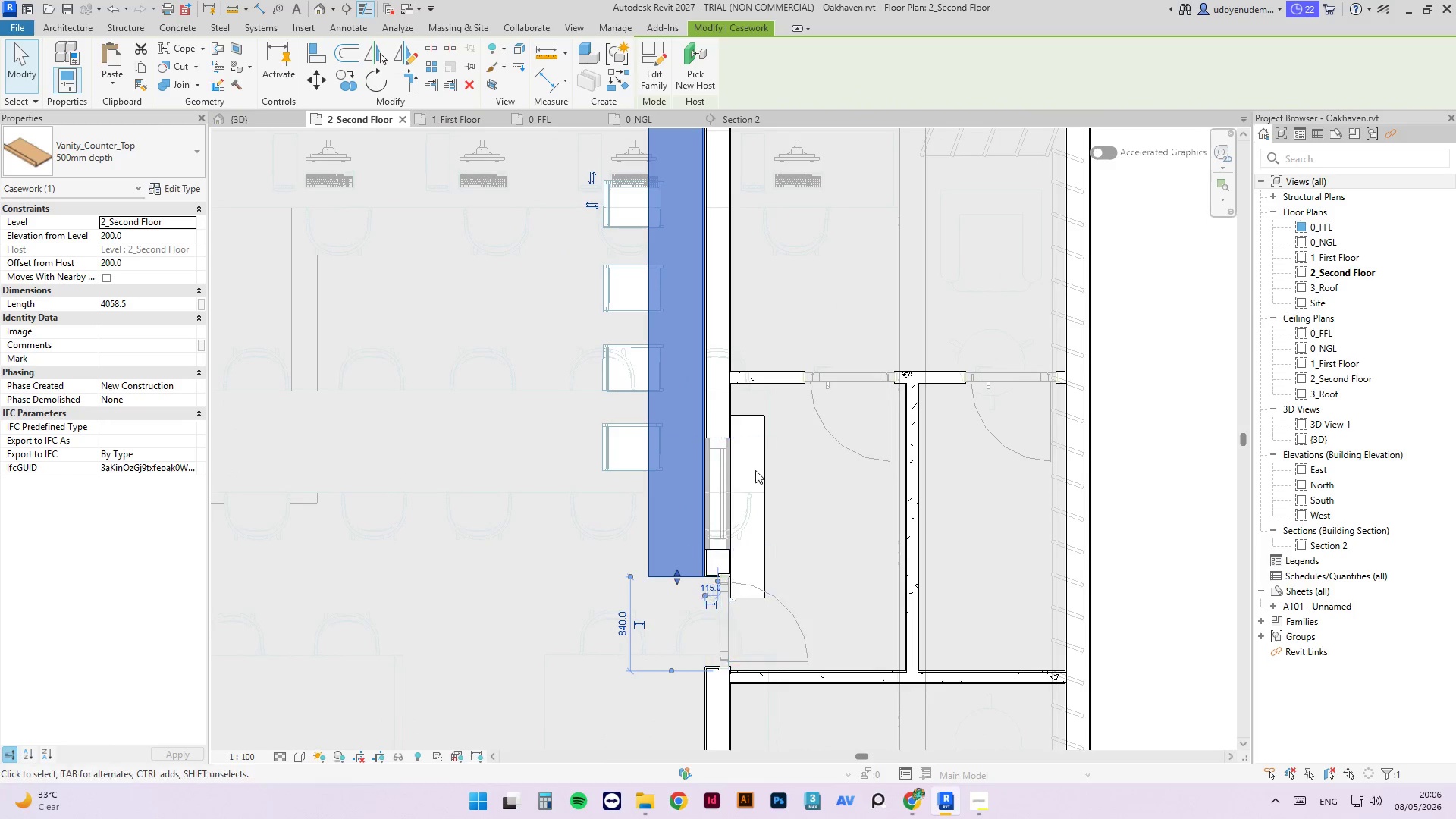 
left_click([736, 425])
 